 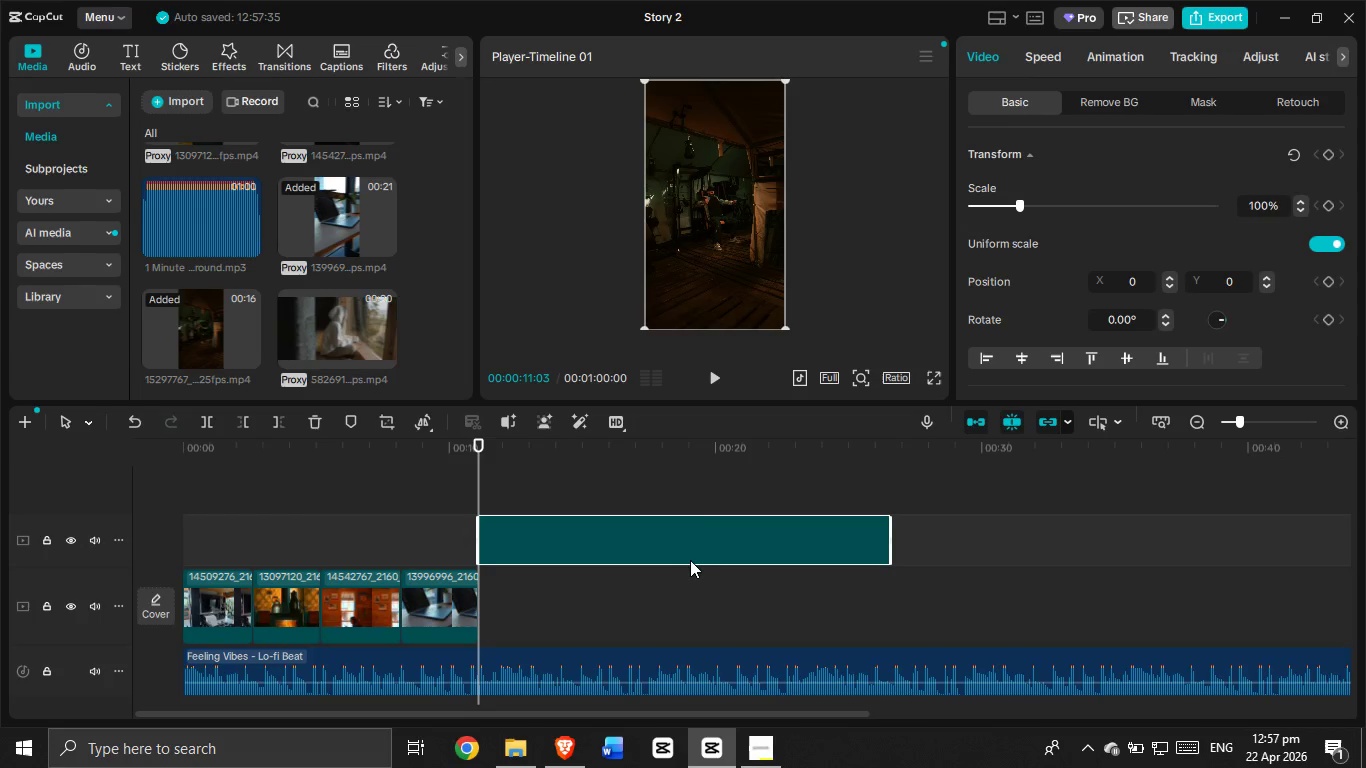 
left_click_drag(start_coordinate=[674, 522], to_coordinate=[675, 640])
 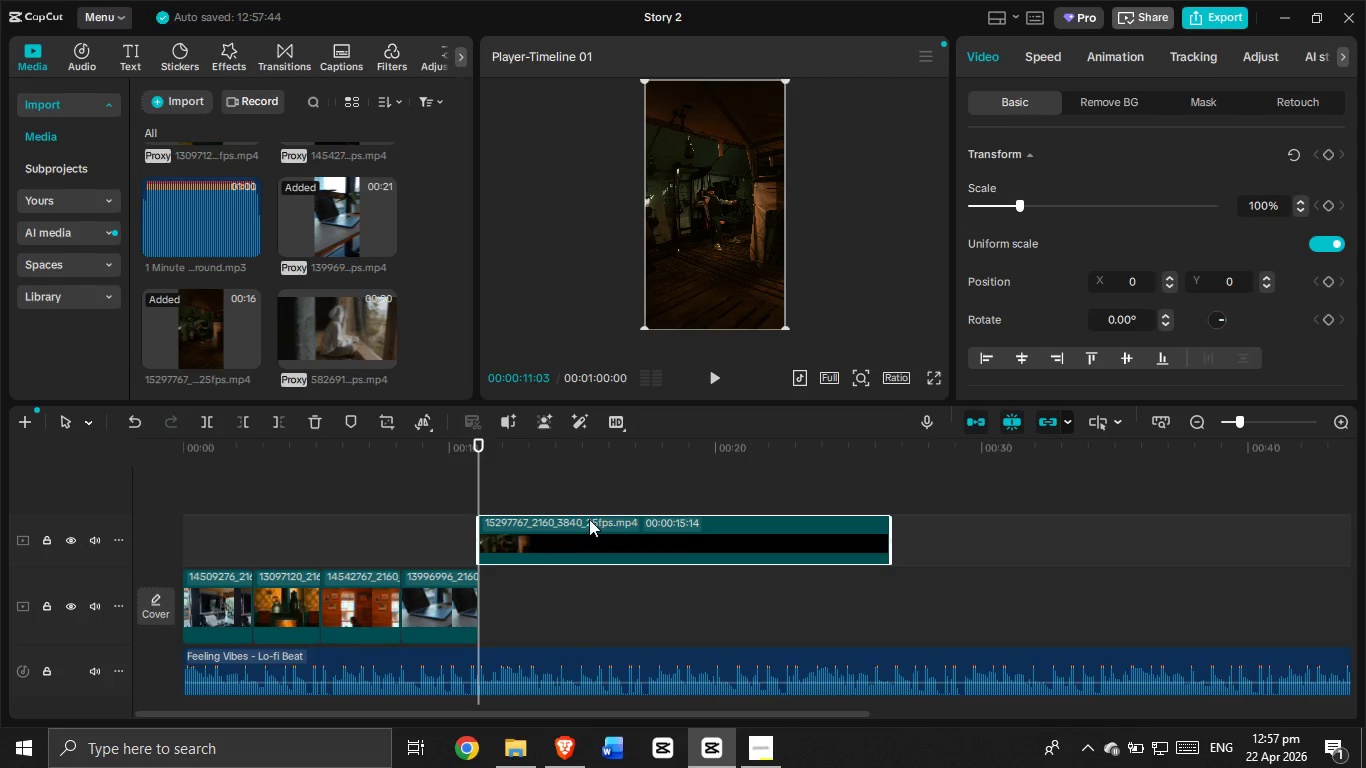 
left_click_drag(start_coordinate=[588, 519], to_coordinate=[575, 597])
 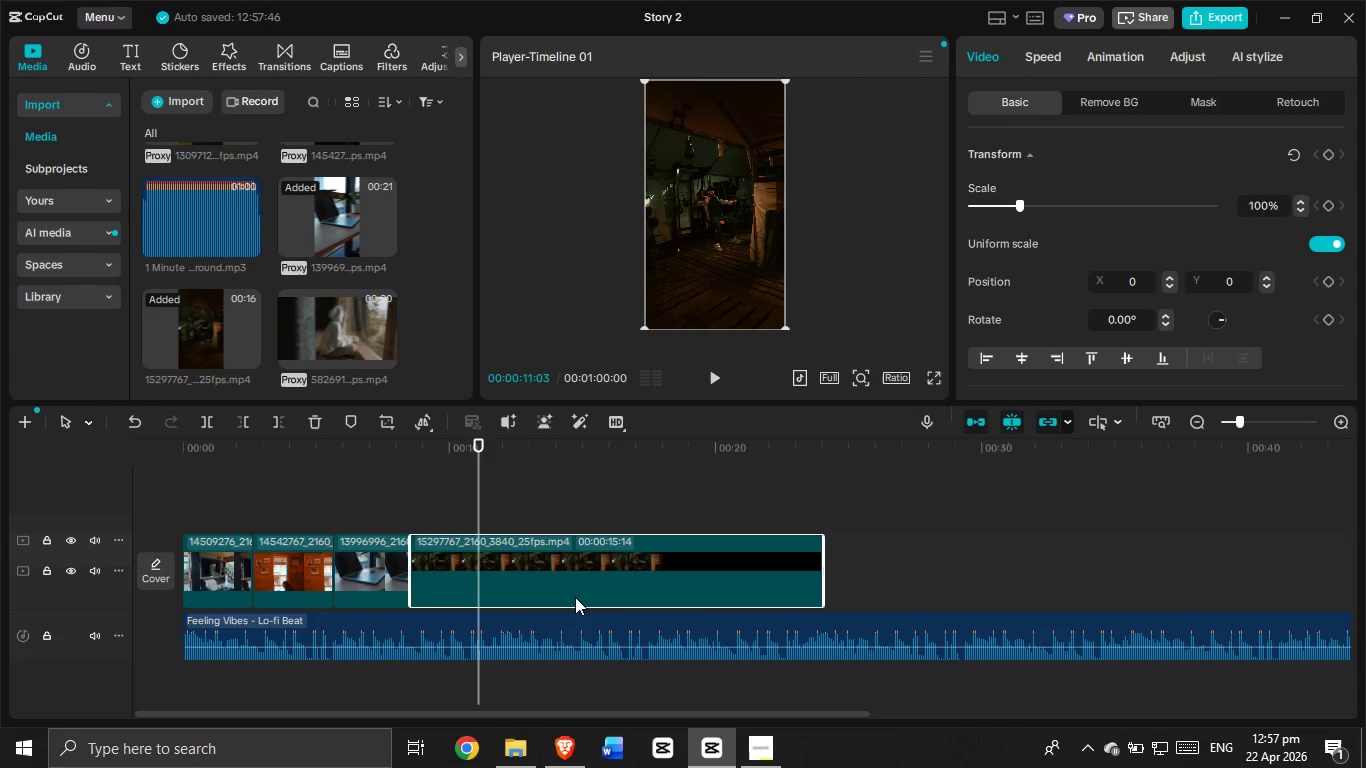 
key(Control+Z)
 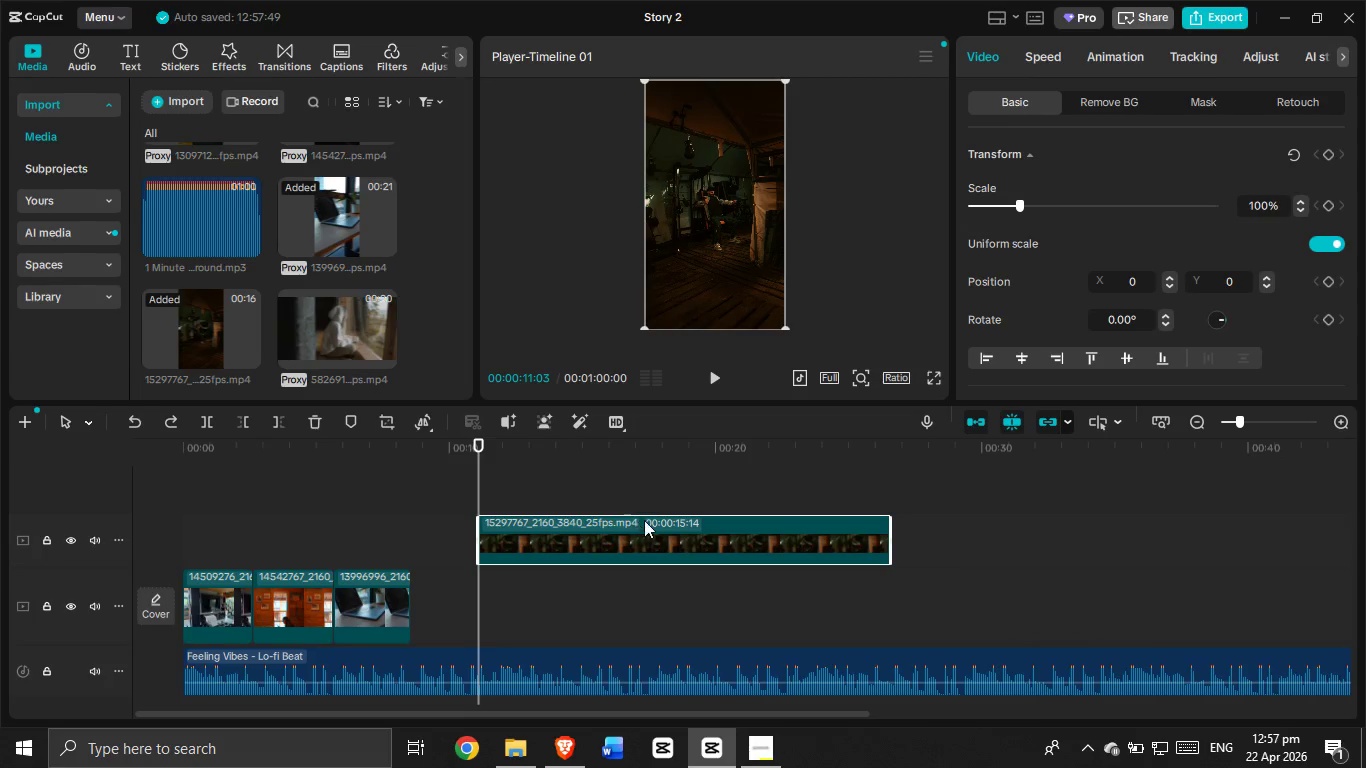 
key(Control+Z)
 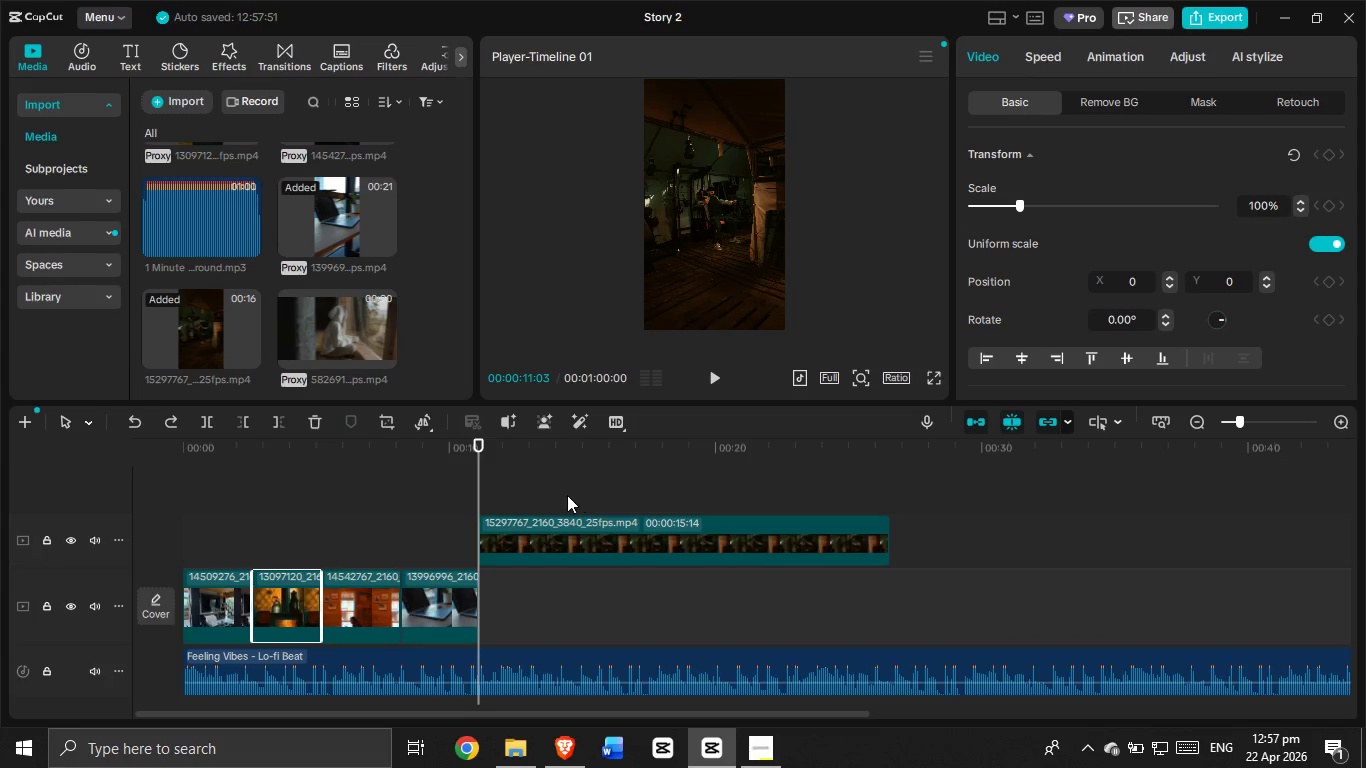 
left_click_drag(start_coordinate=[593, 535], to_coordinate=[594, 604])
 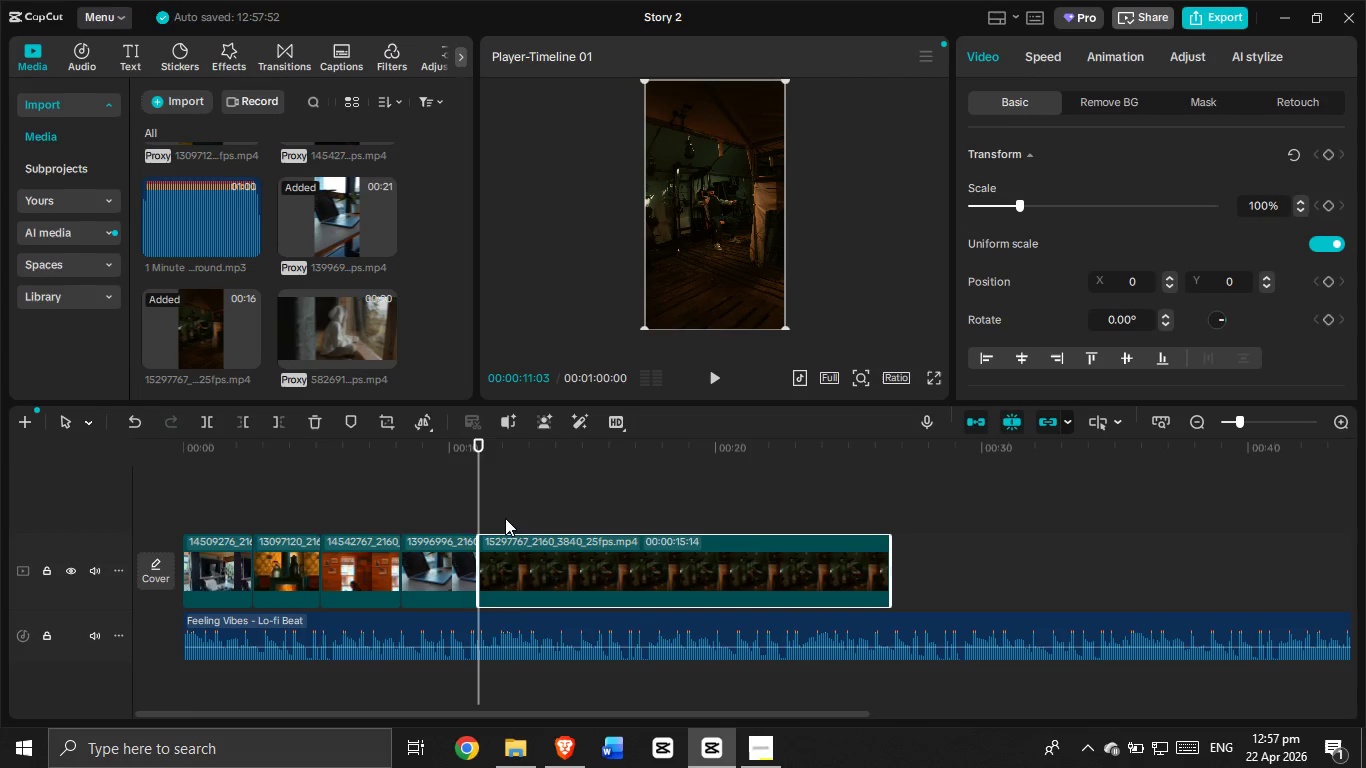 
left_click([445, 519])
 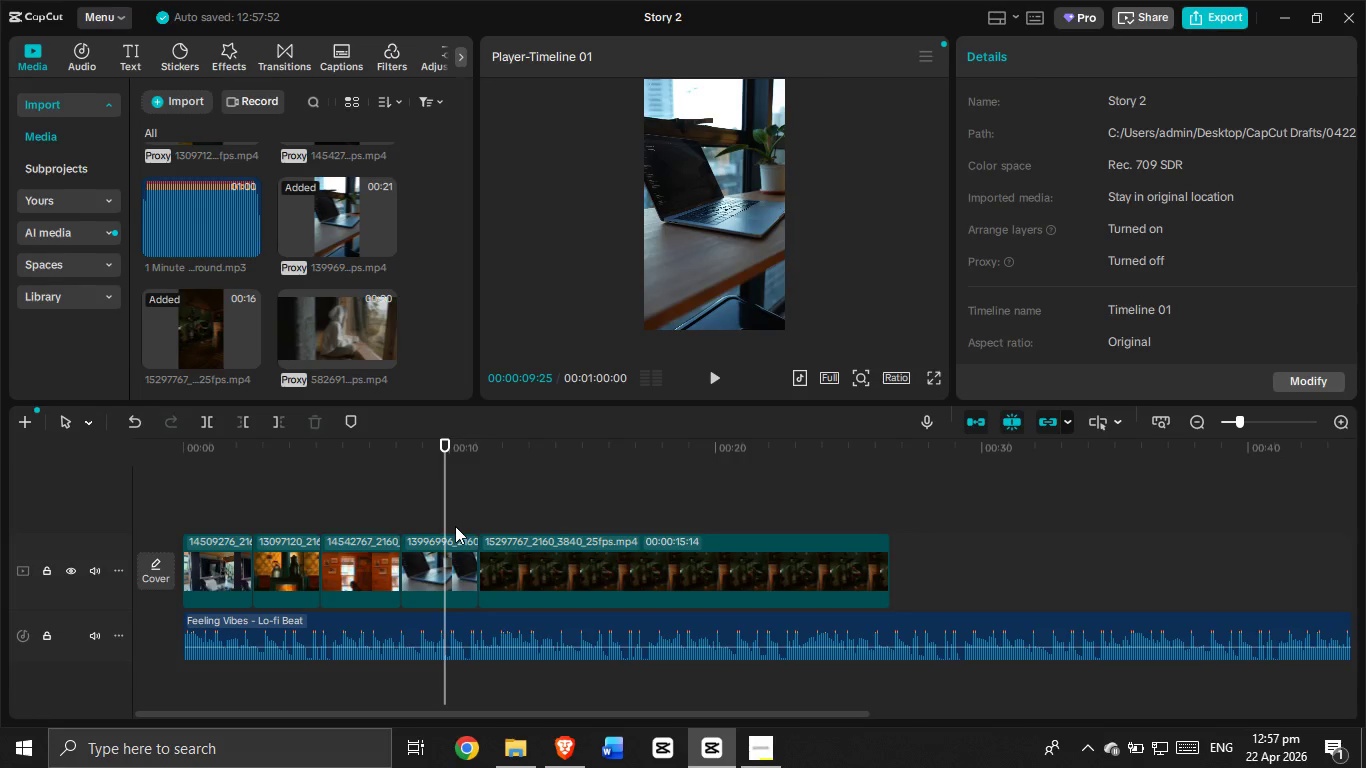 
left_click_drag(start_coordinate=[455, 524], to_coordinate=[431, 524])
 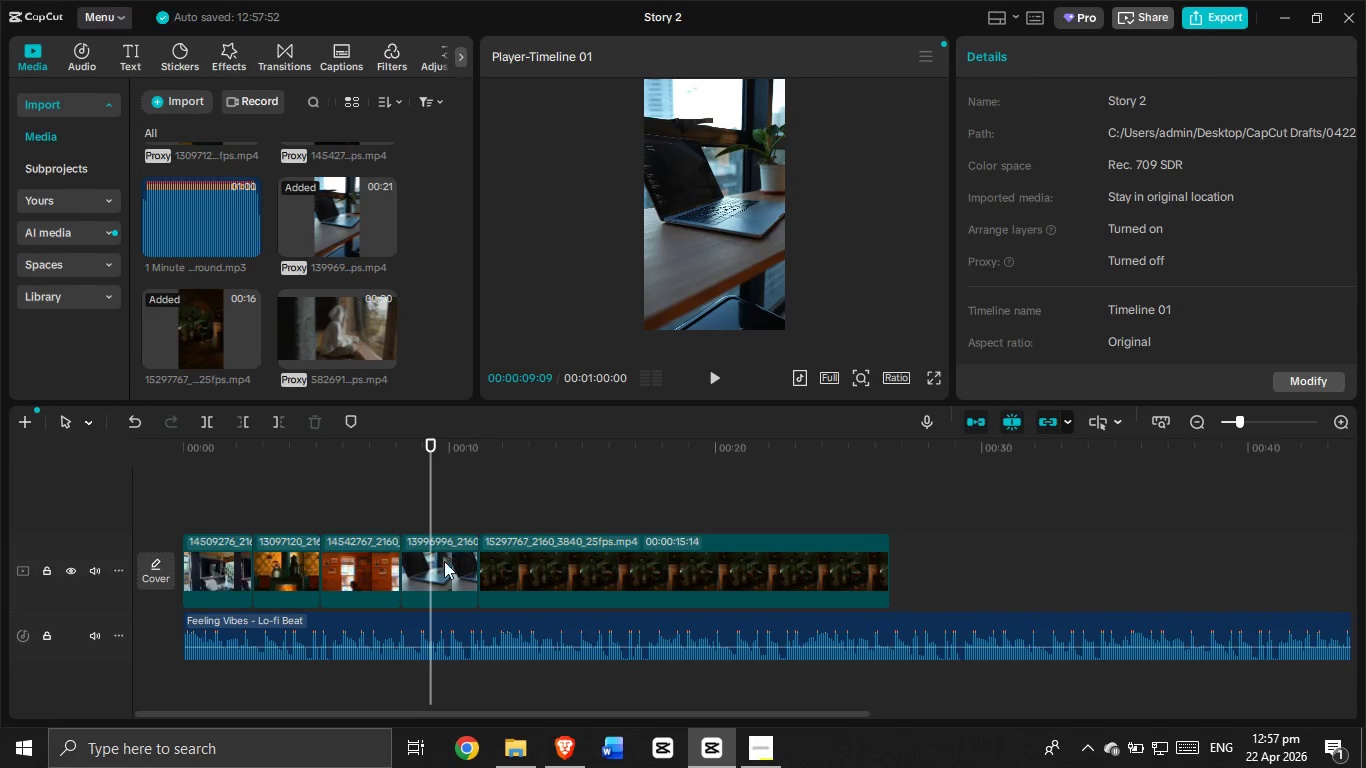 
left_click([446, 562])
 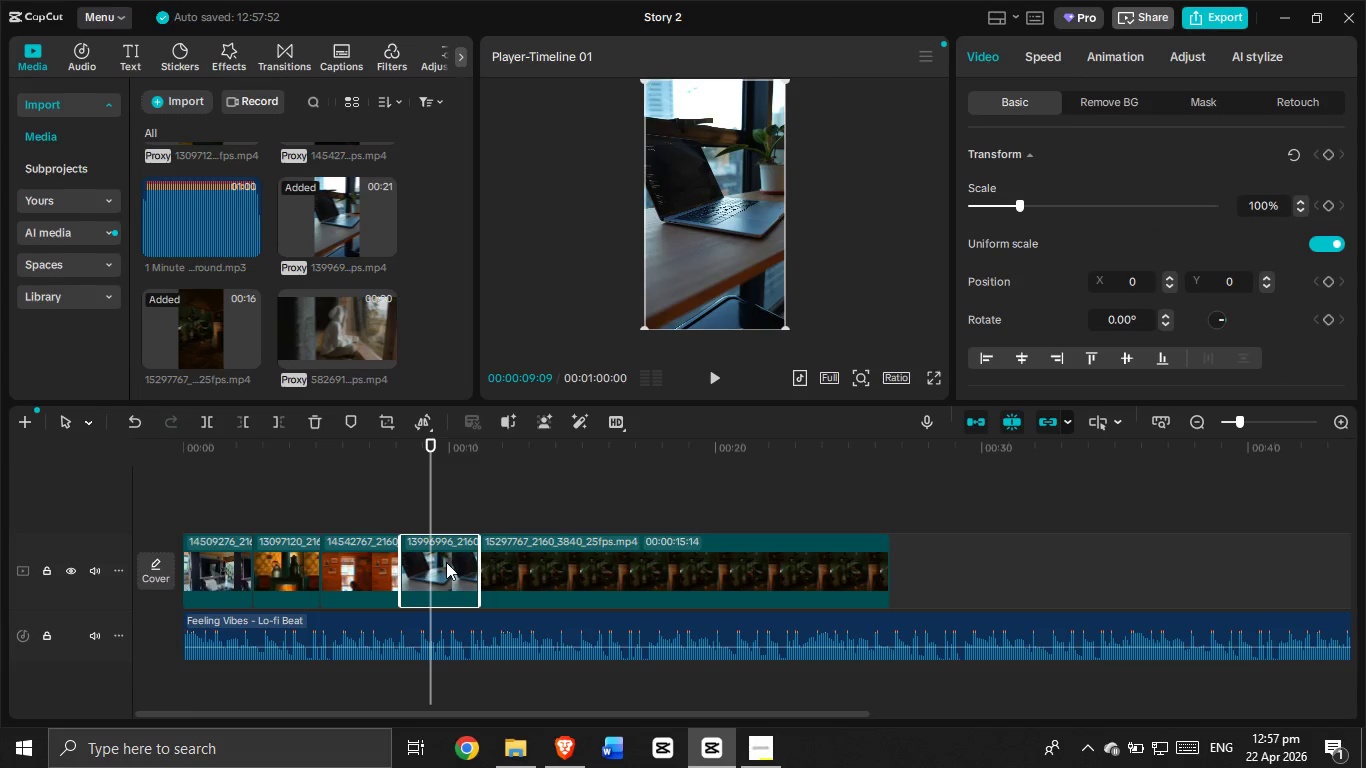 
key(Backspace)
 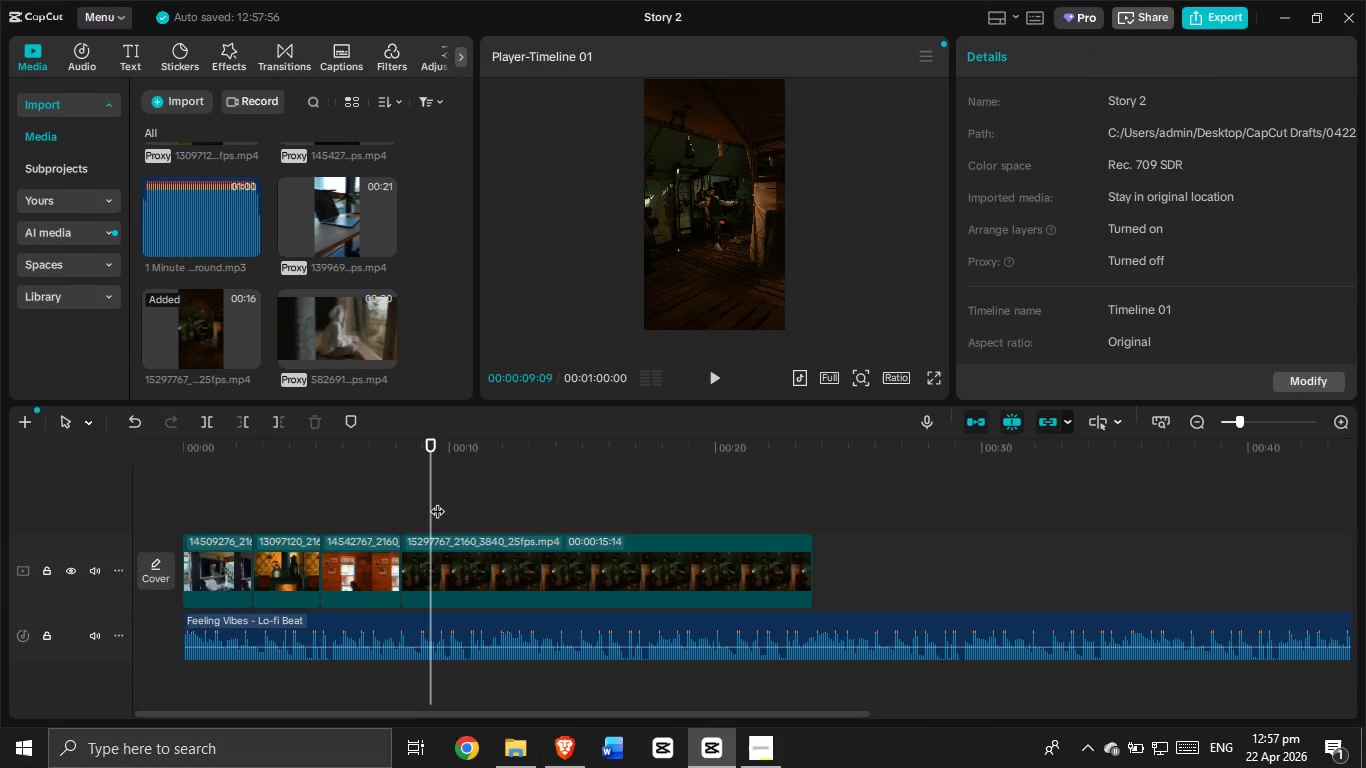 
left_click_drag(start_coordinate=[431, 499], to_coordinate=[152, 501])
 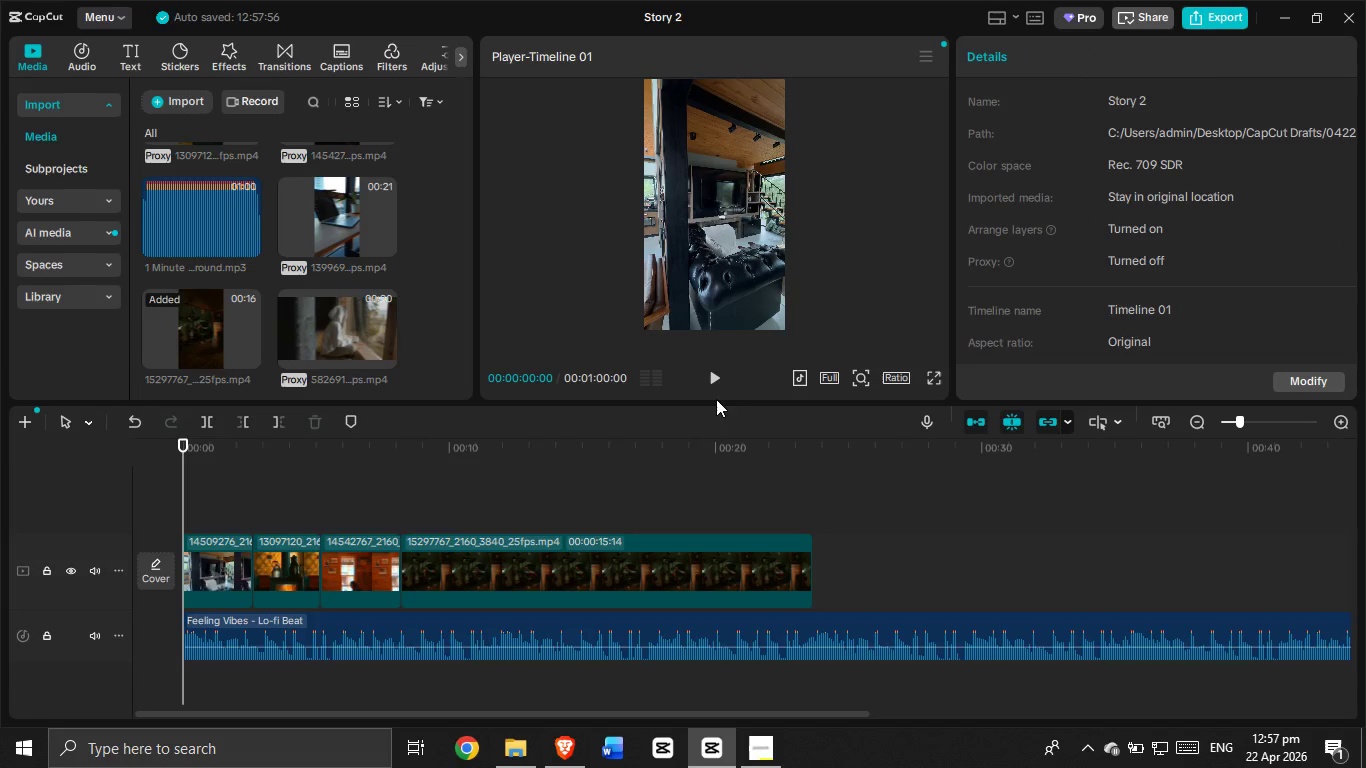 
left_click([720, 377])
 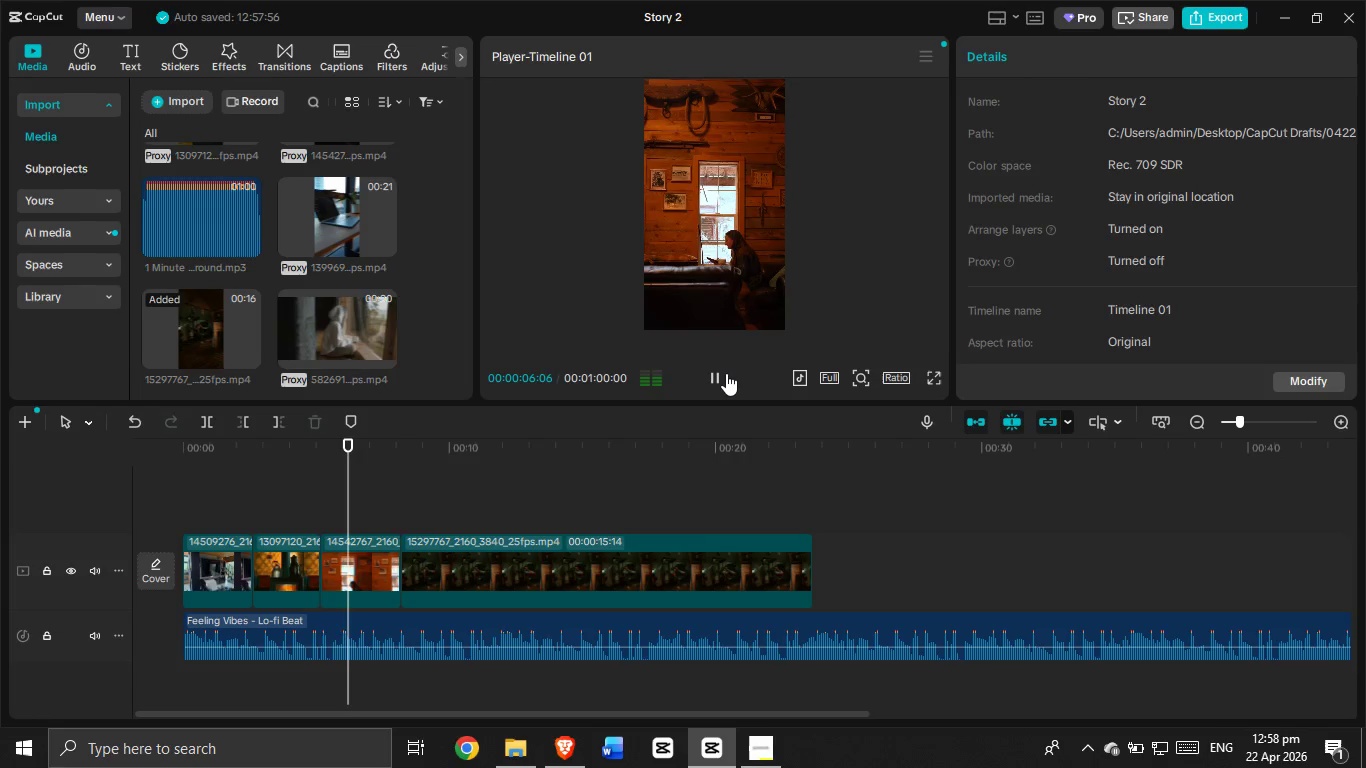 
wait(11.39)
 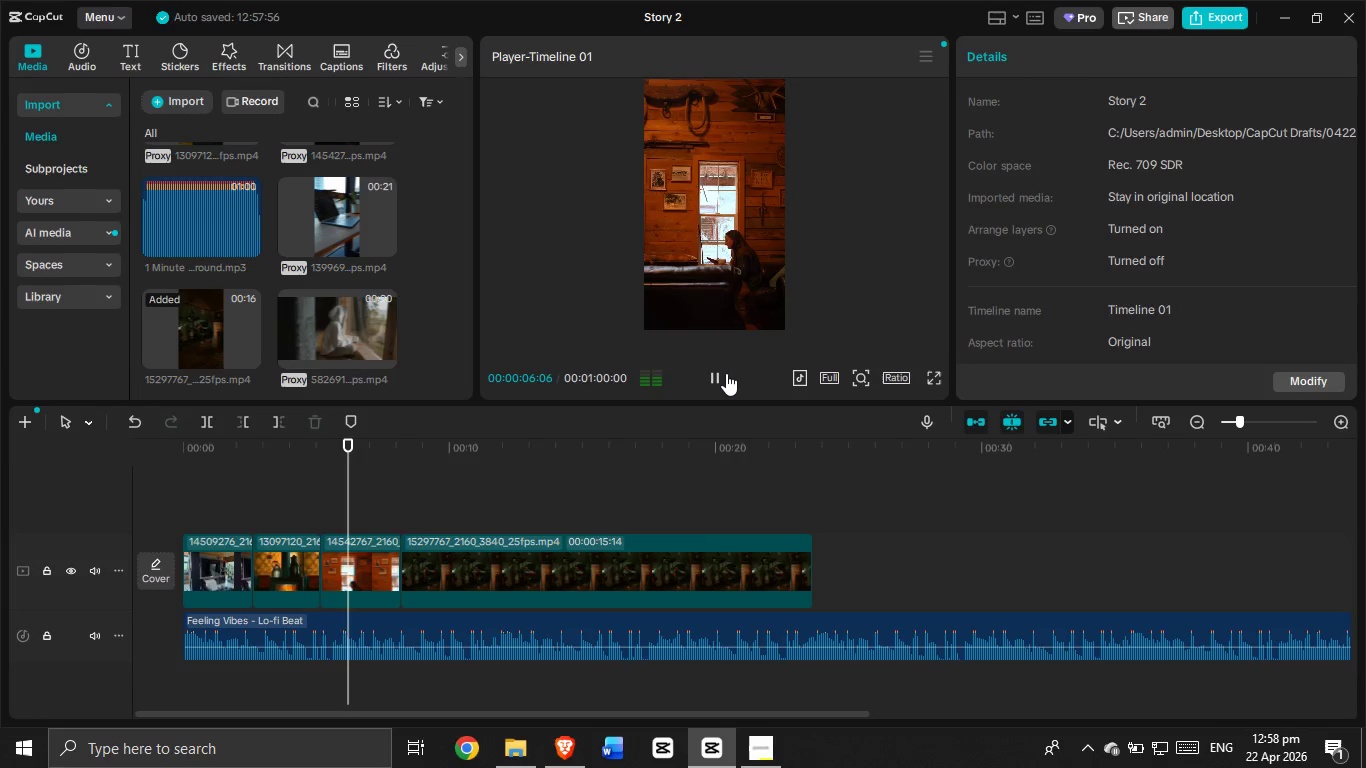 
left_click([729, 369])
 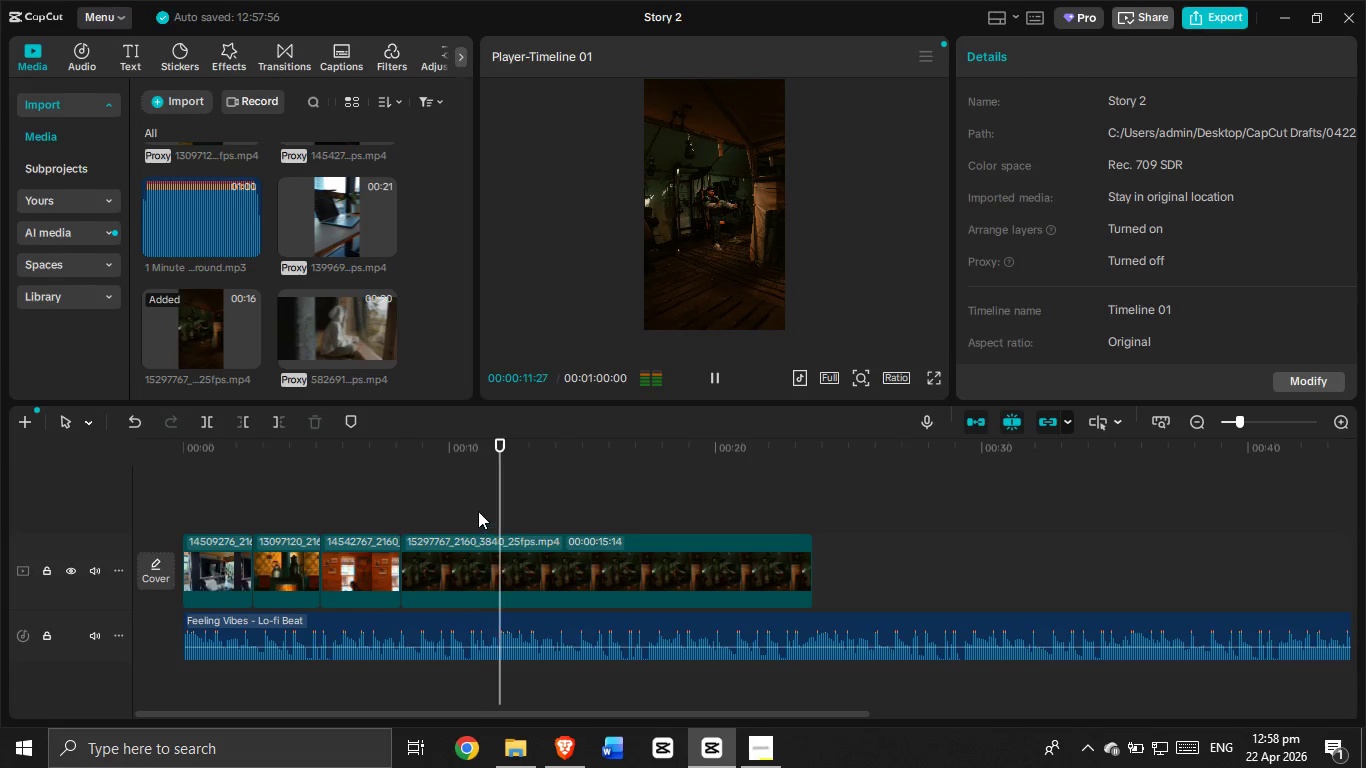 
left_click([478, 511])
 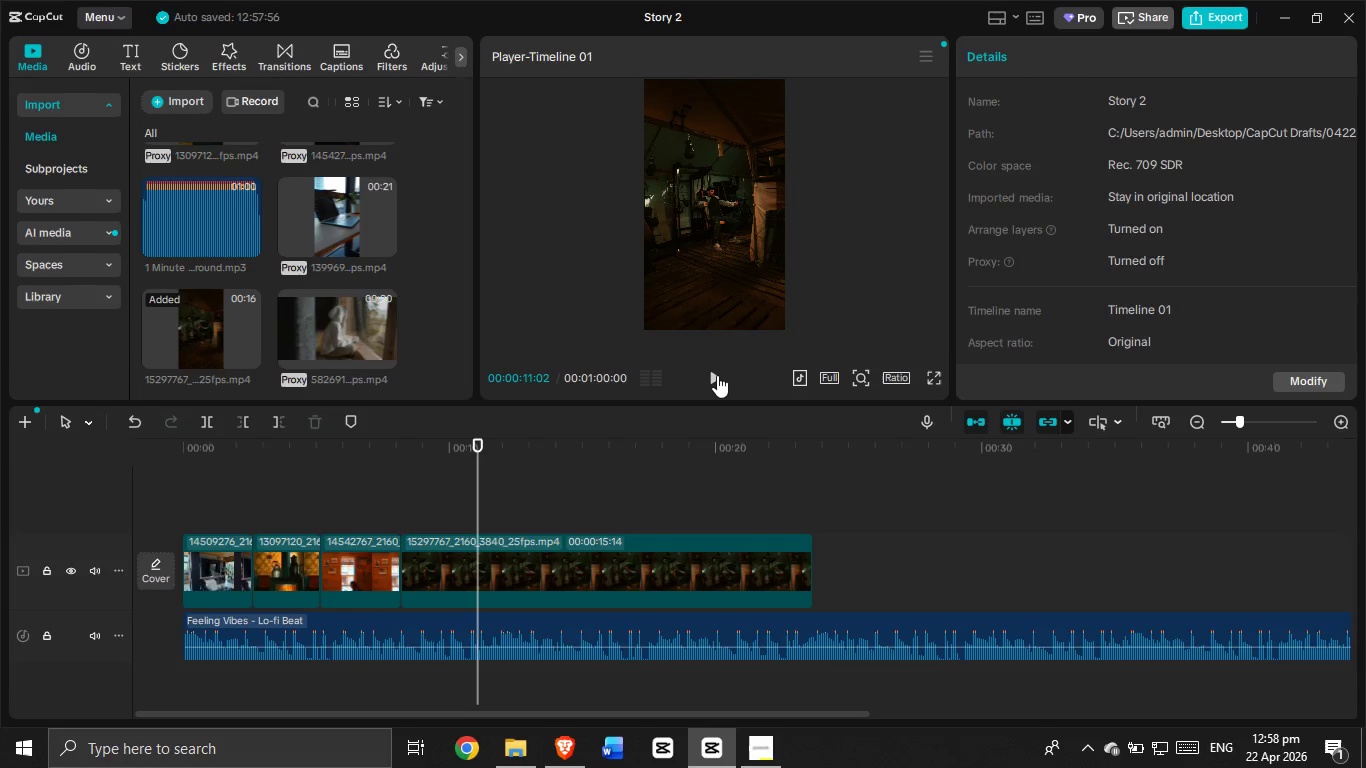 
double_click([717, 375])
 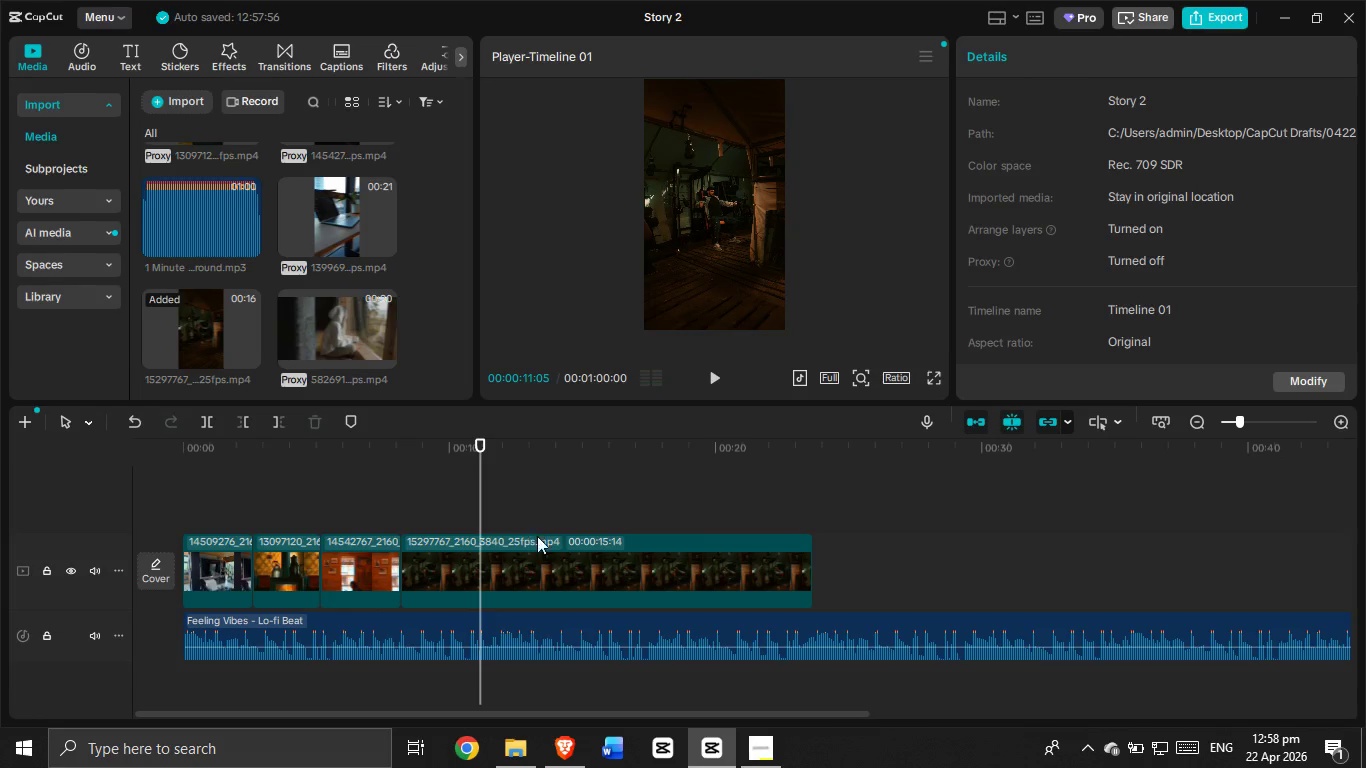 
left_click([544, 560])
 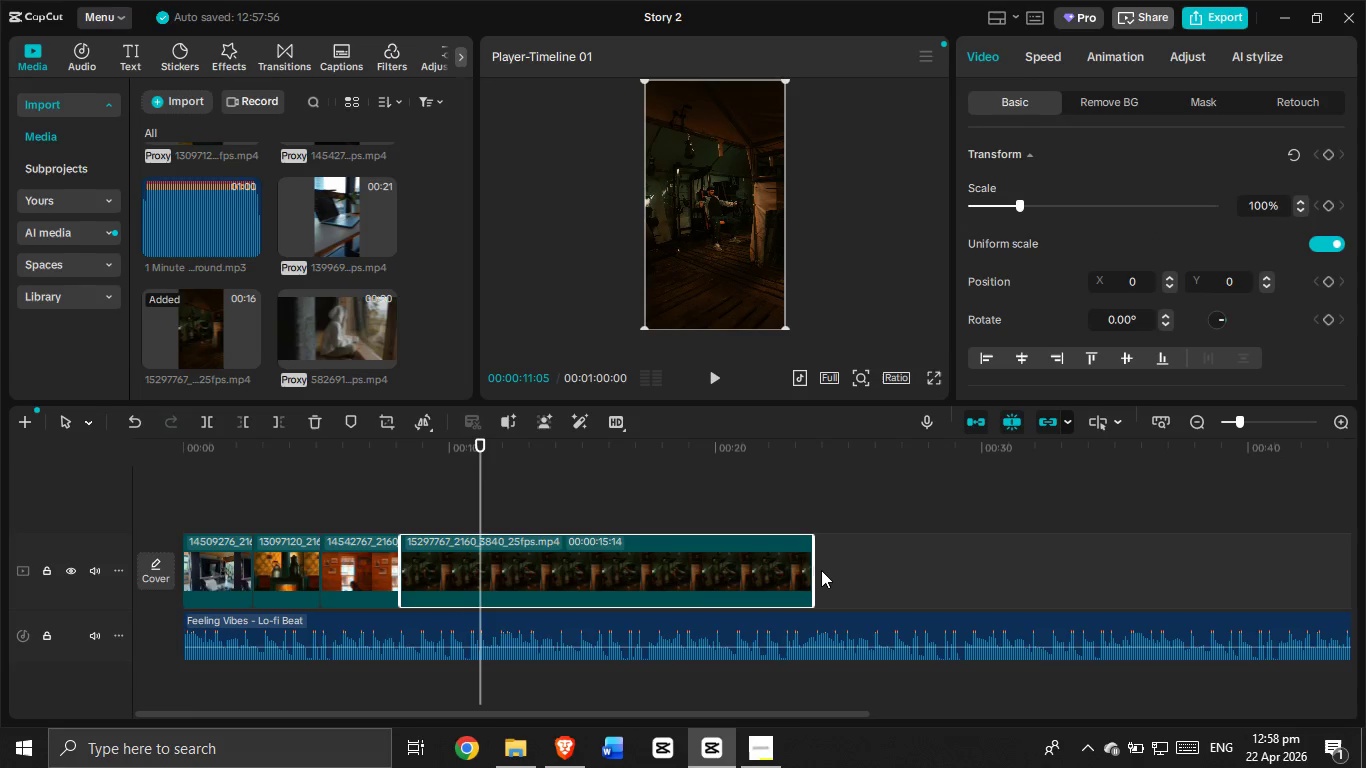 
left_click_drag(start_coordinate=[821, 570], to_coordinate=[816, 573])
 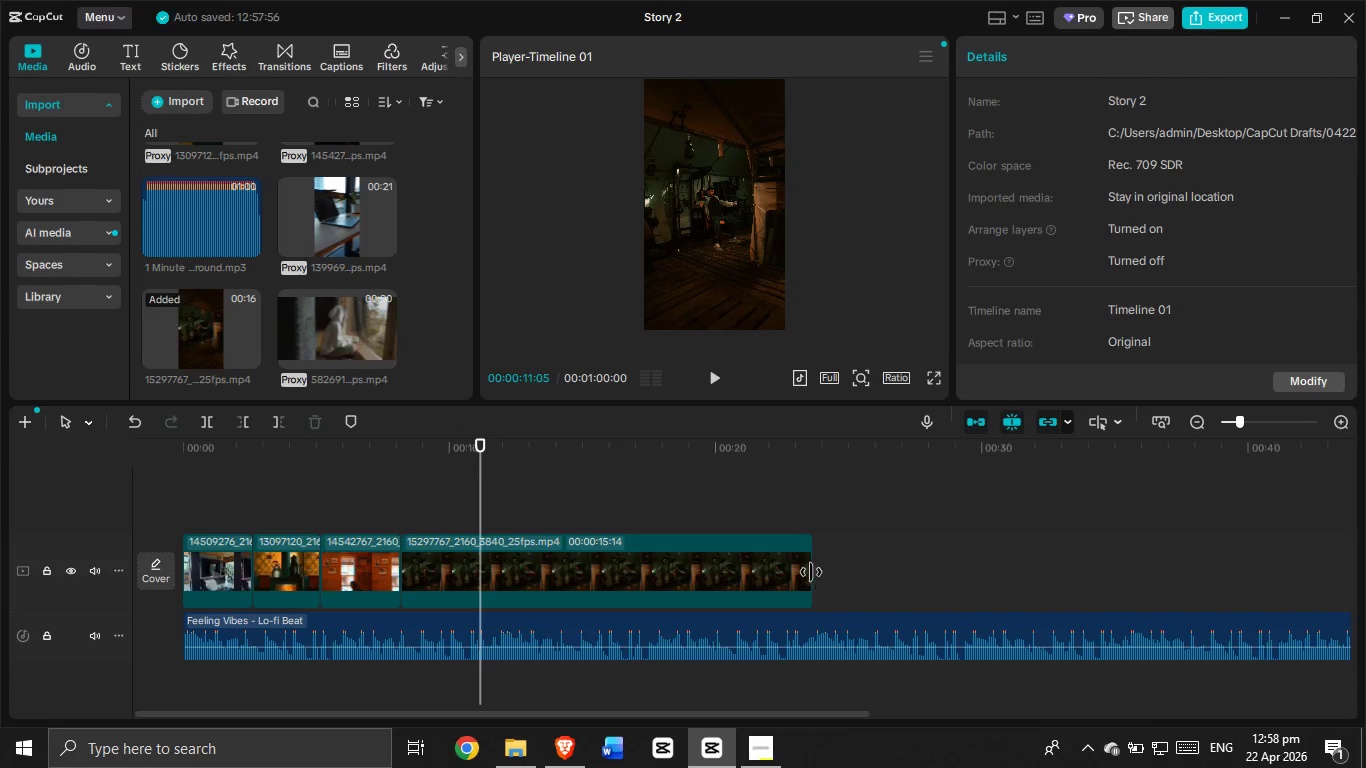 
left_click([806, 570])
 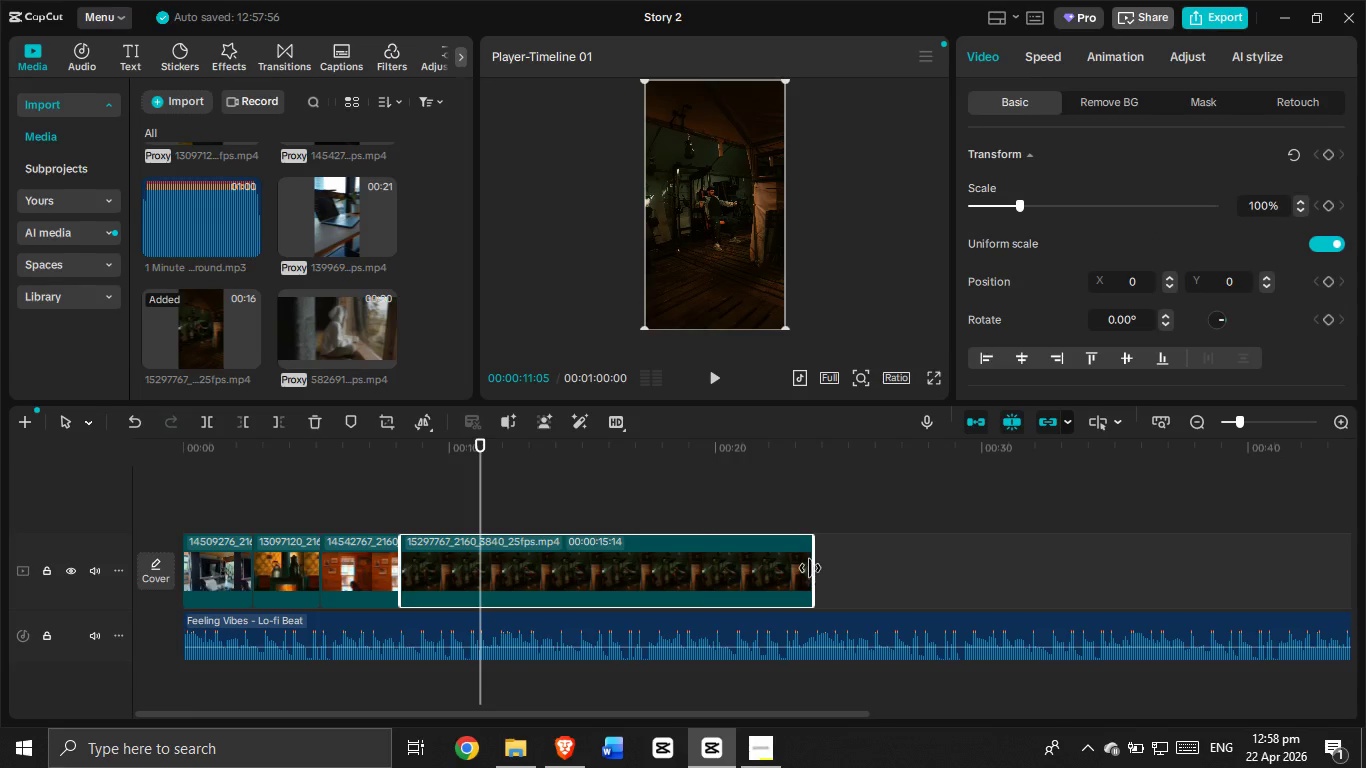 
left_click_drag(start_coordinate=[810, 567], to_coordinate=[477, 572])
 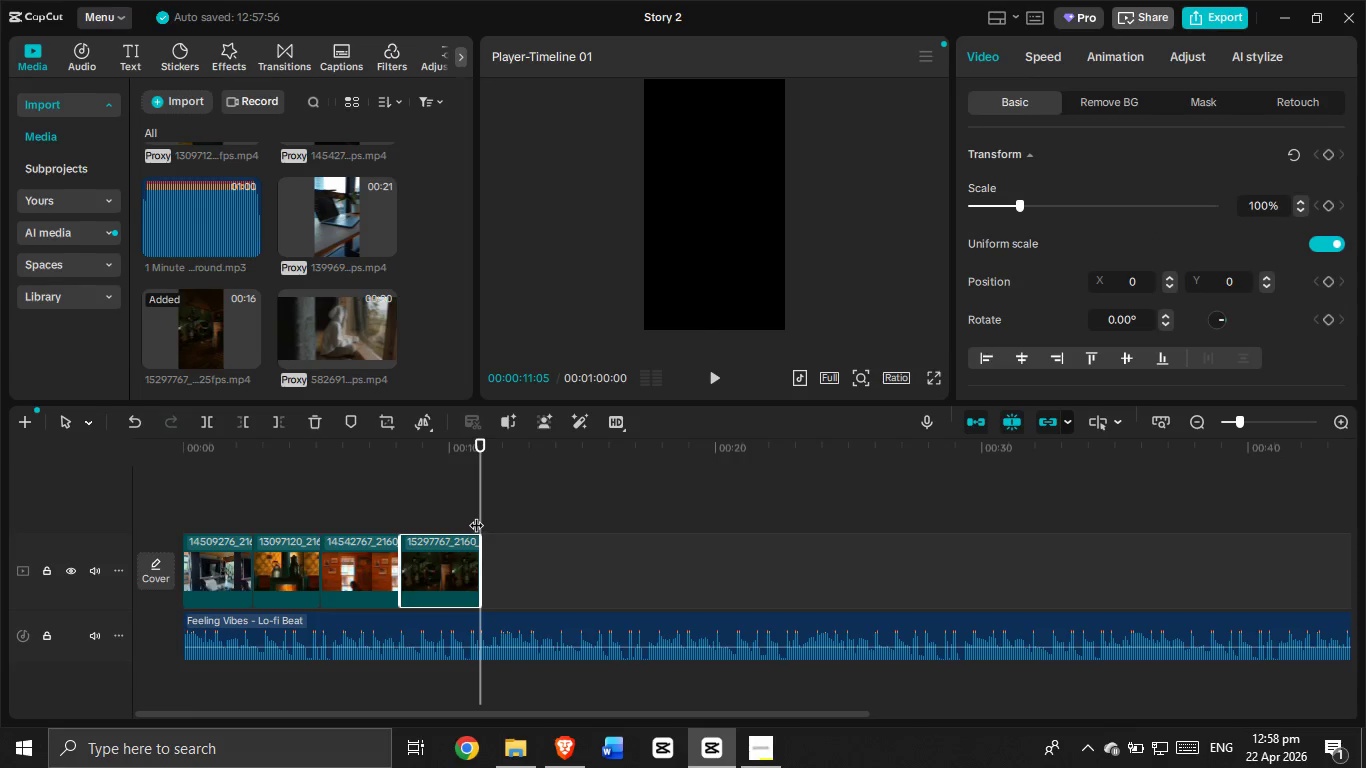 
left_click_drag(start_coordinate=[476, 515], to_coordinate=[147, 546])
 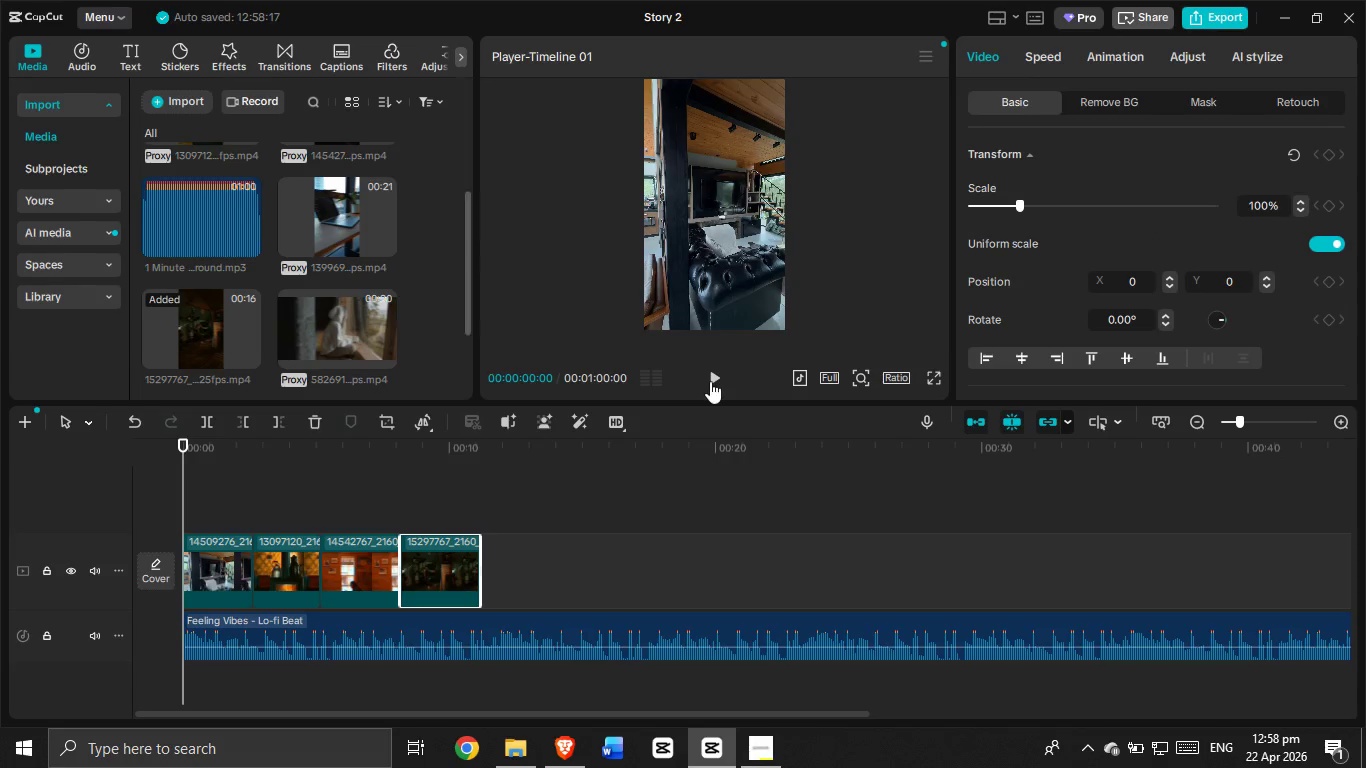 
left_click([721, 377])
 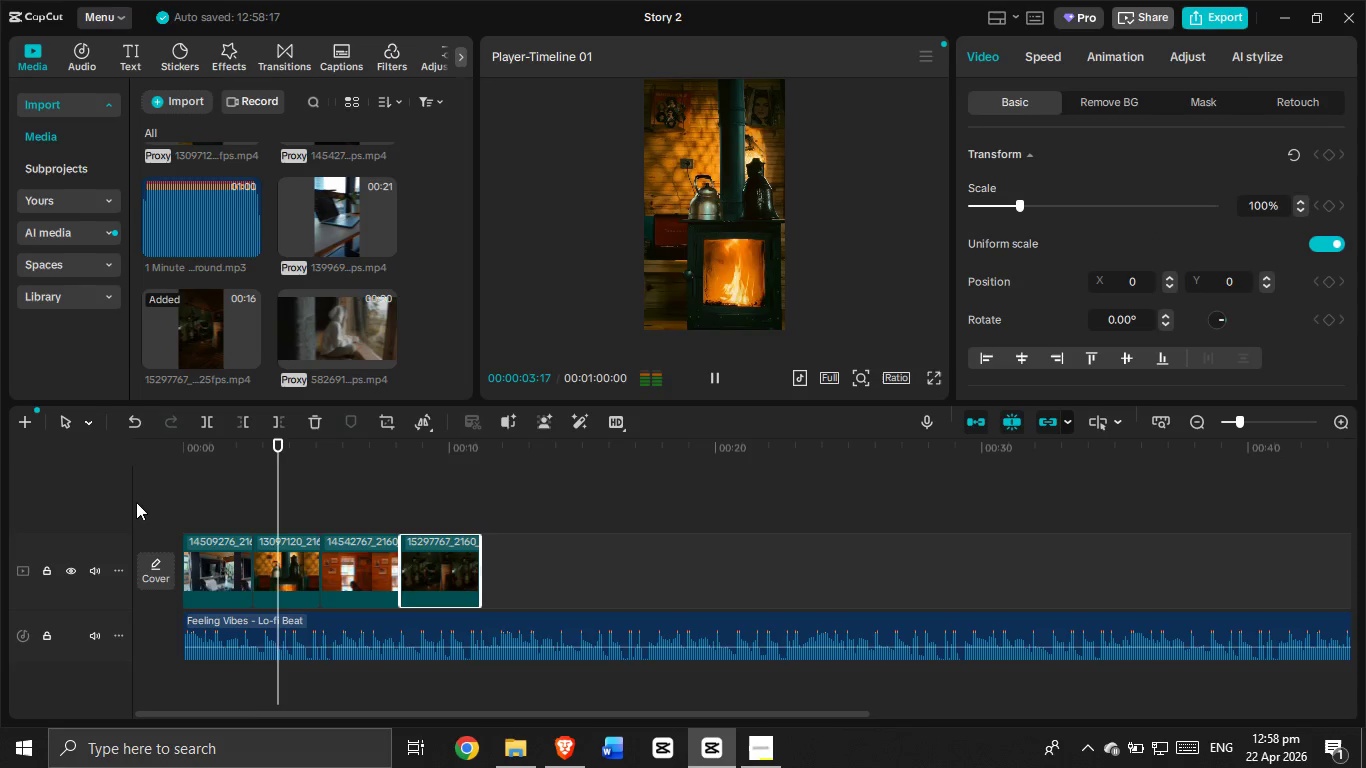 
wait(5.23)
 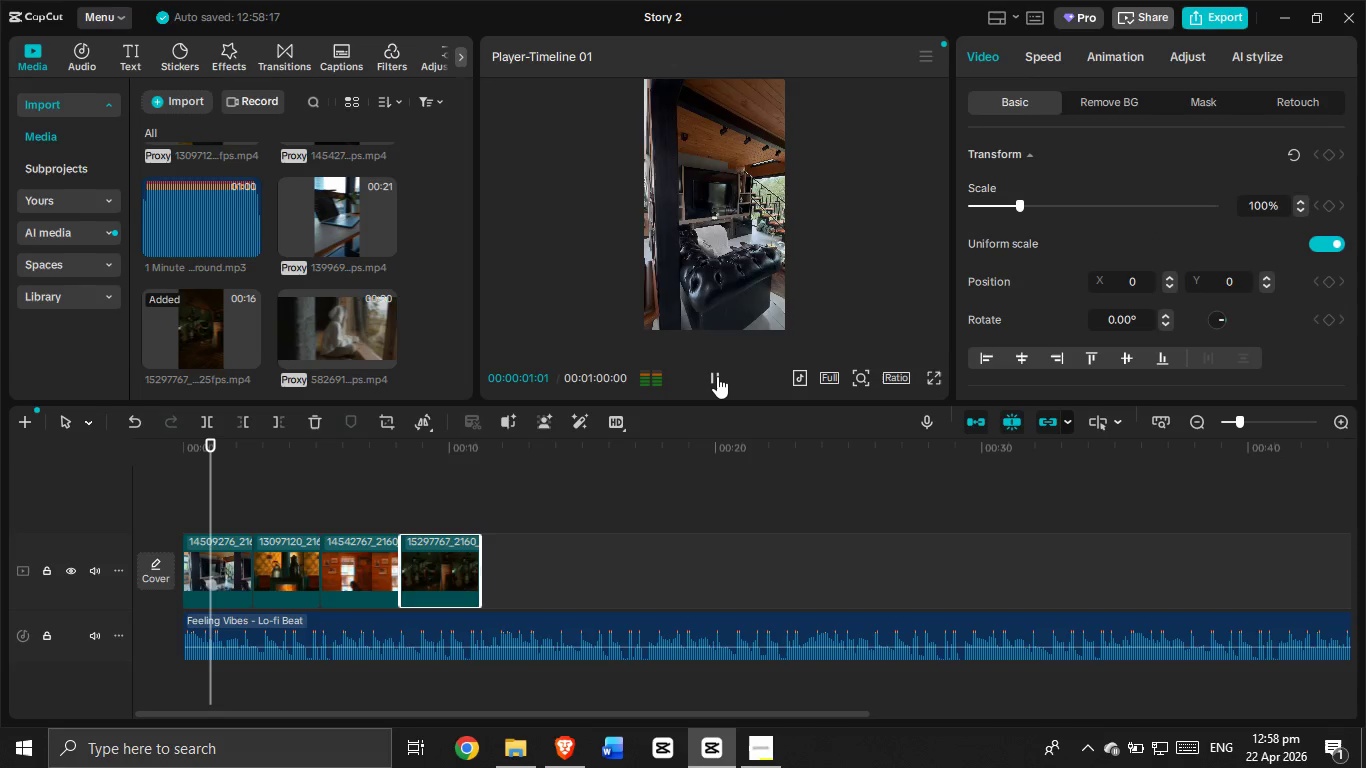 
left_click([224, 503])
 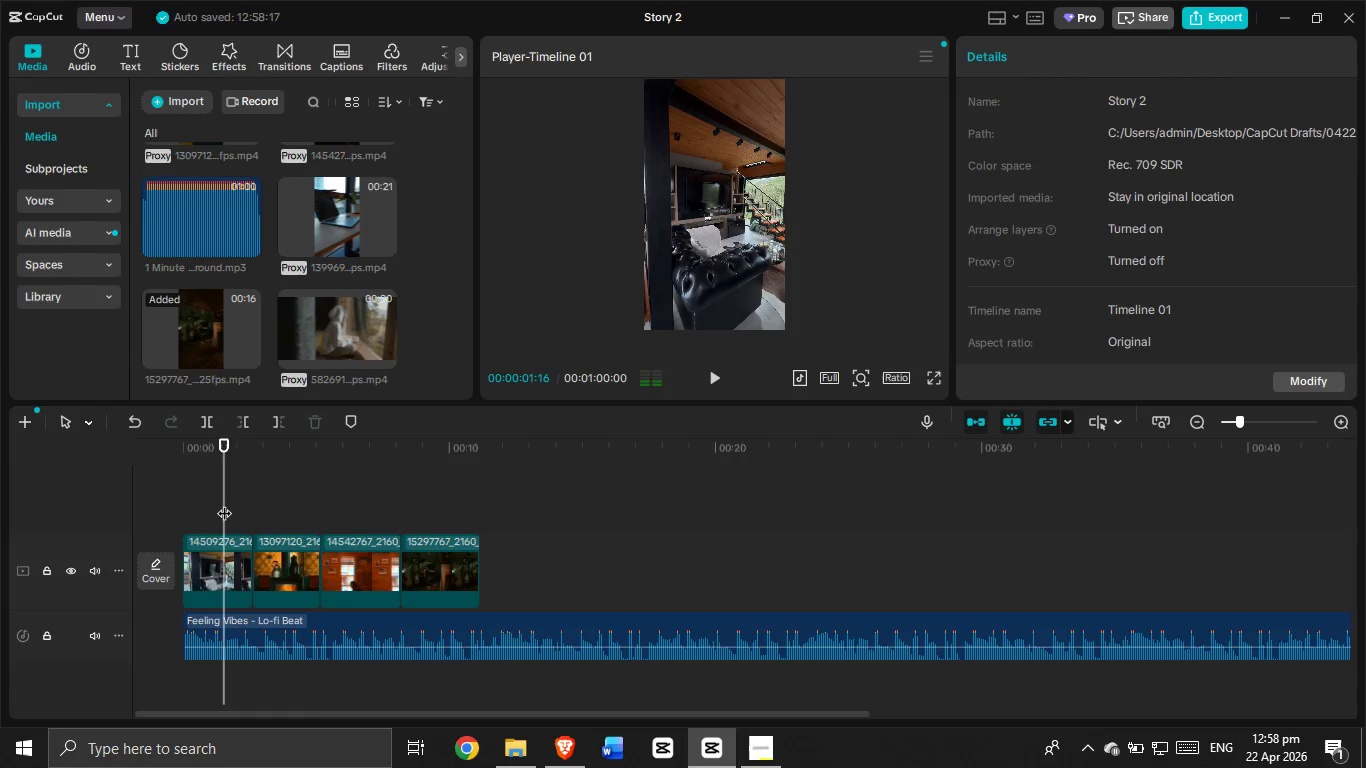 
left_click_drag(start_coordinate=[224, 503], to_coordinate=[136, 506])
 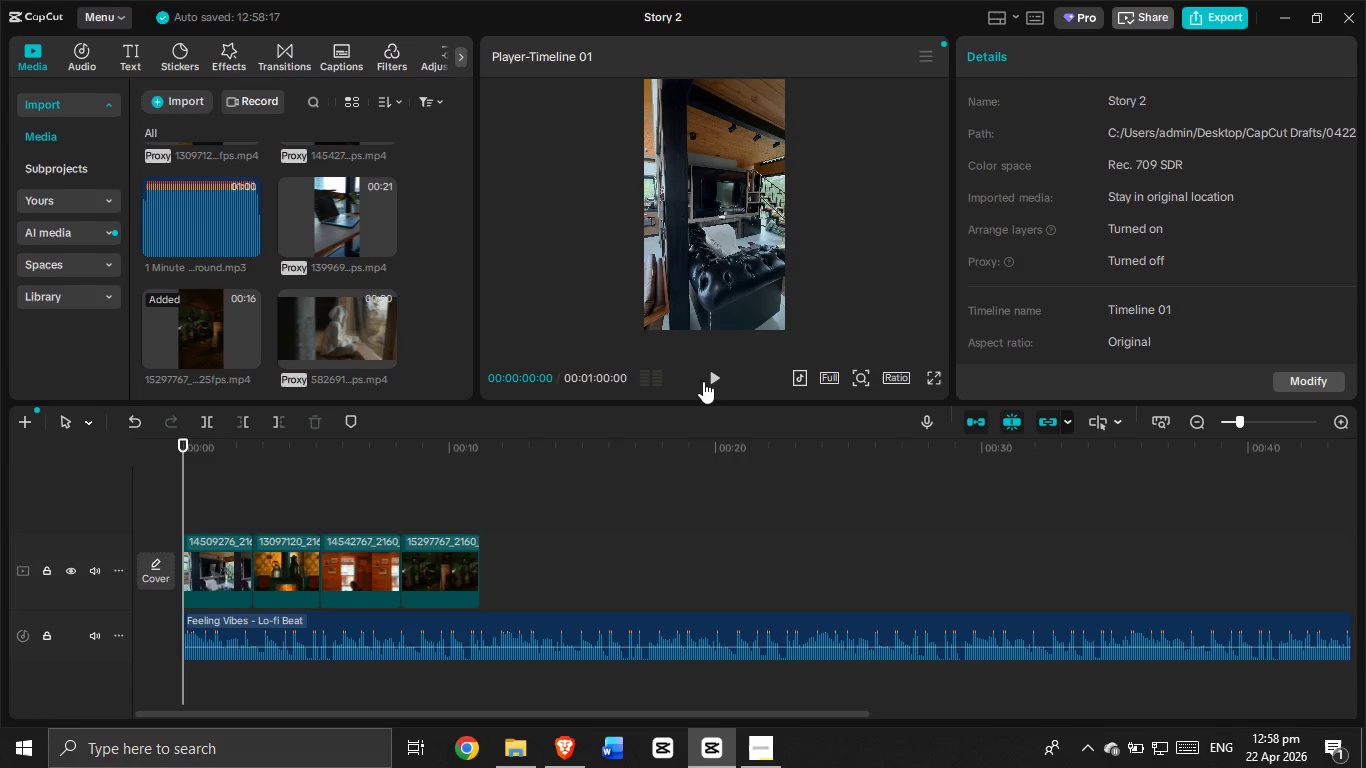 
left_click([717, 375])
 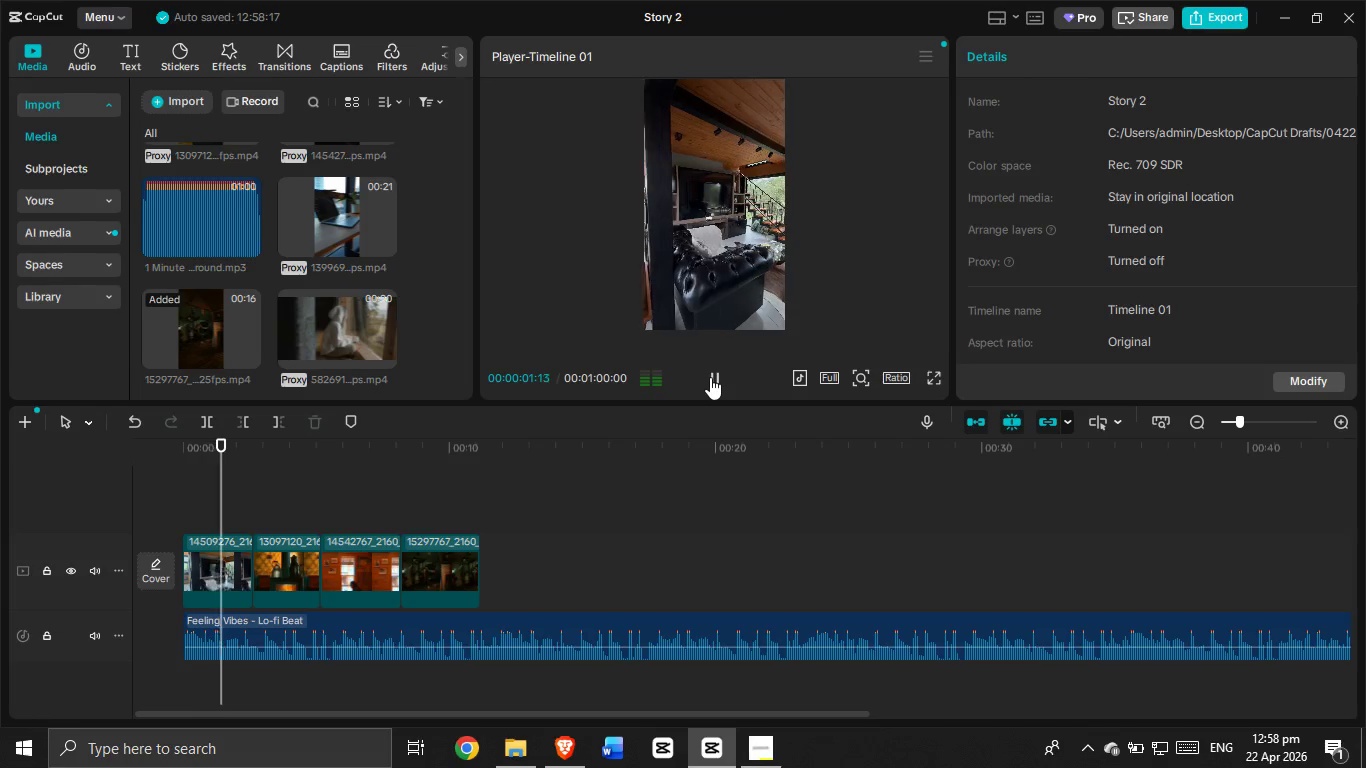 
left_click([710, 377])
 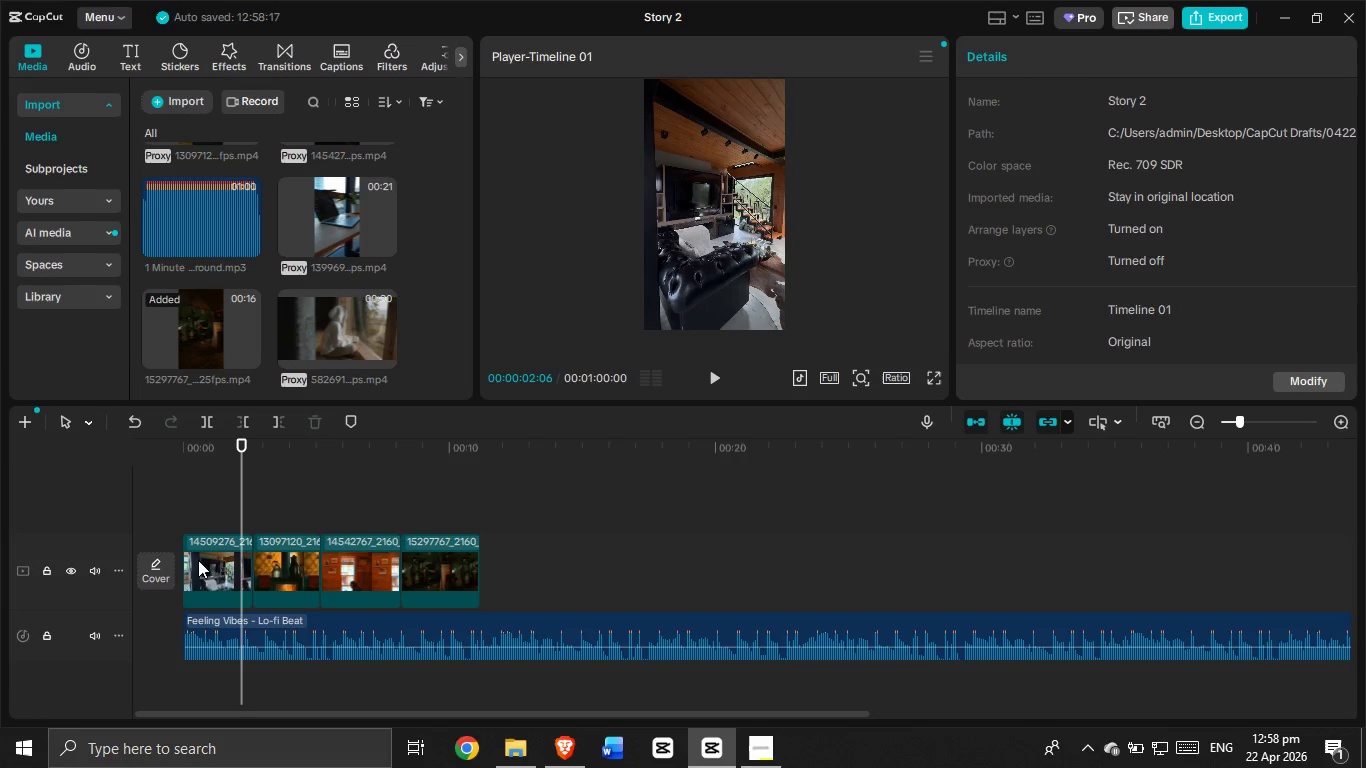 
left_click([234, 548])
 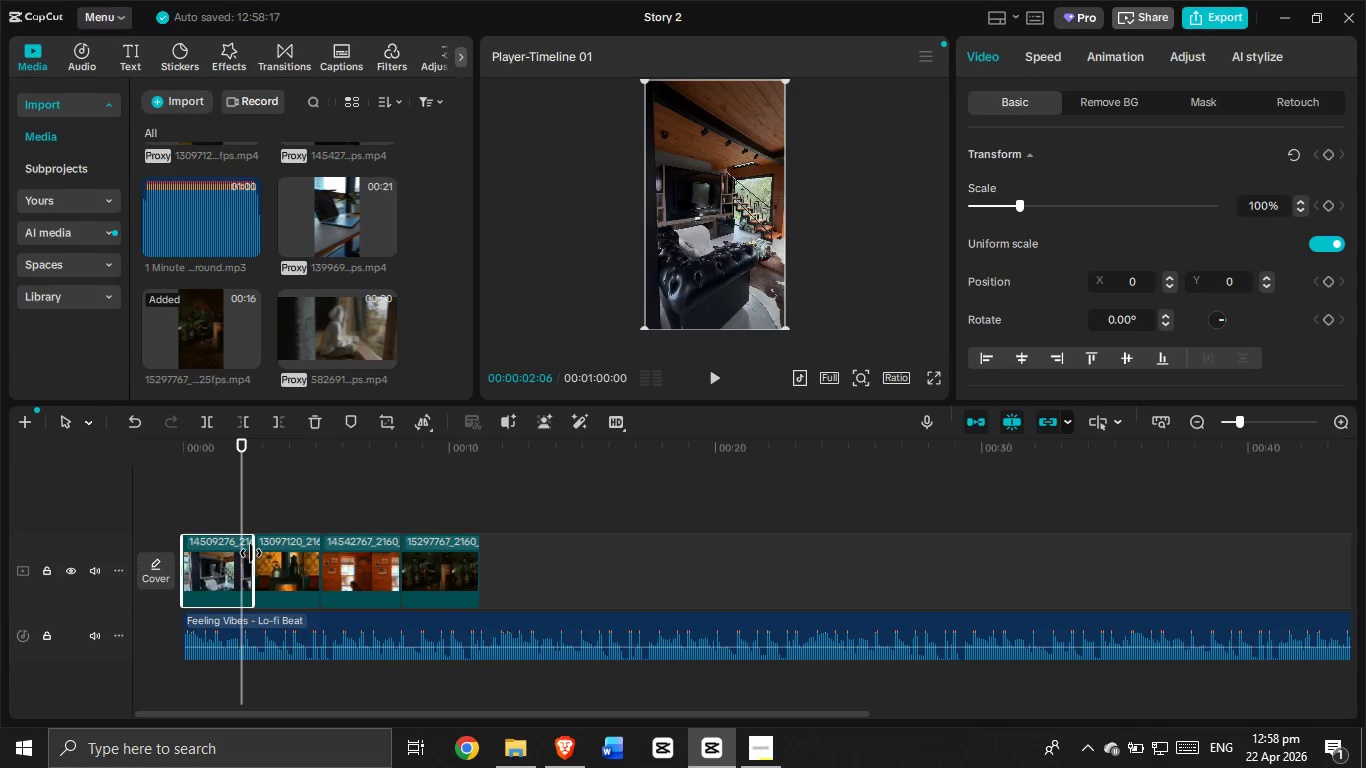 
left_click_drag(start_coordinate=[251, 553], to_coordinate=[236, 559])
 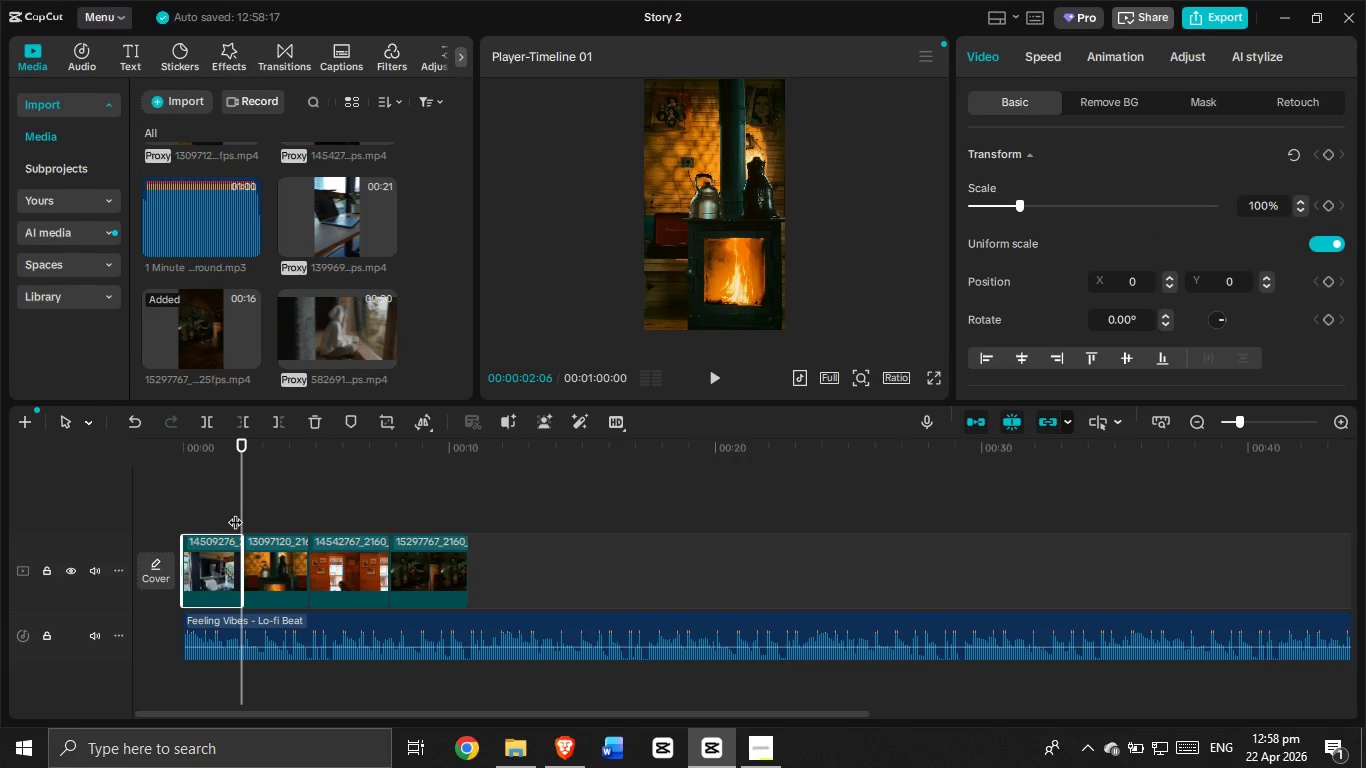 
left_click_drag(start_coordinate=[236, 511], to_coordinate=[127, 510])
 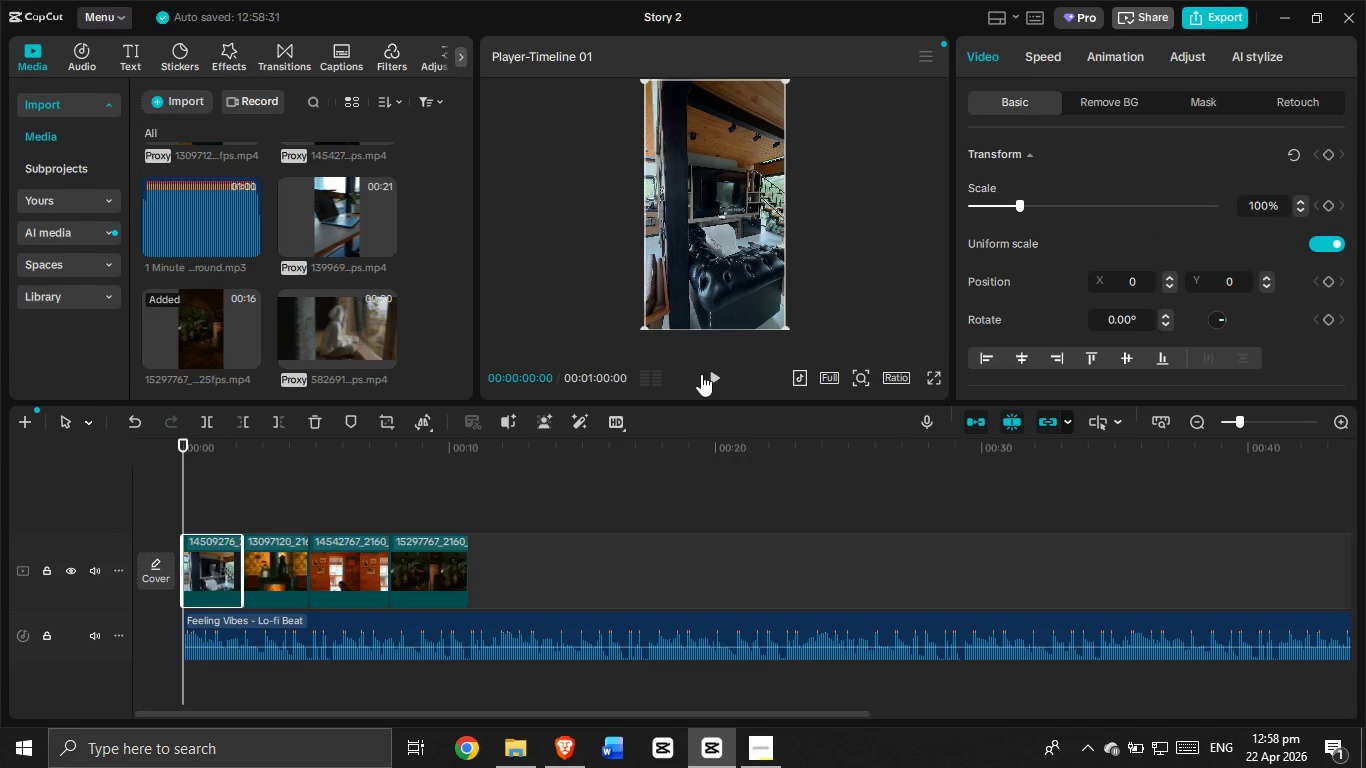 
left_click([705, 372])
 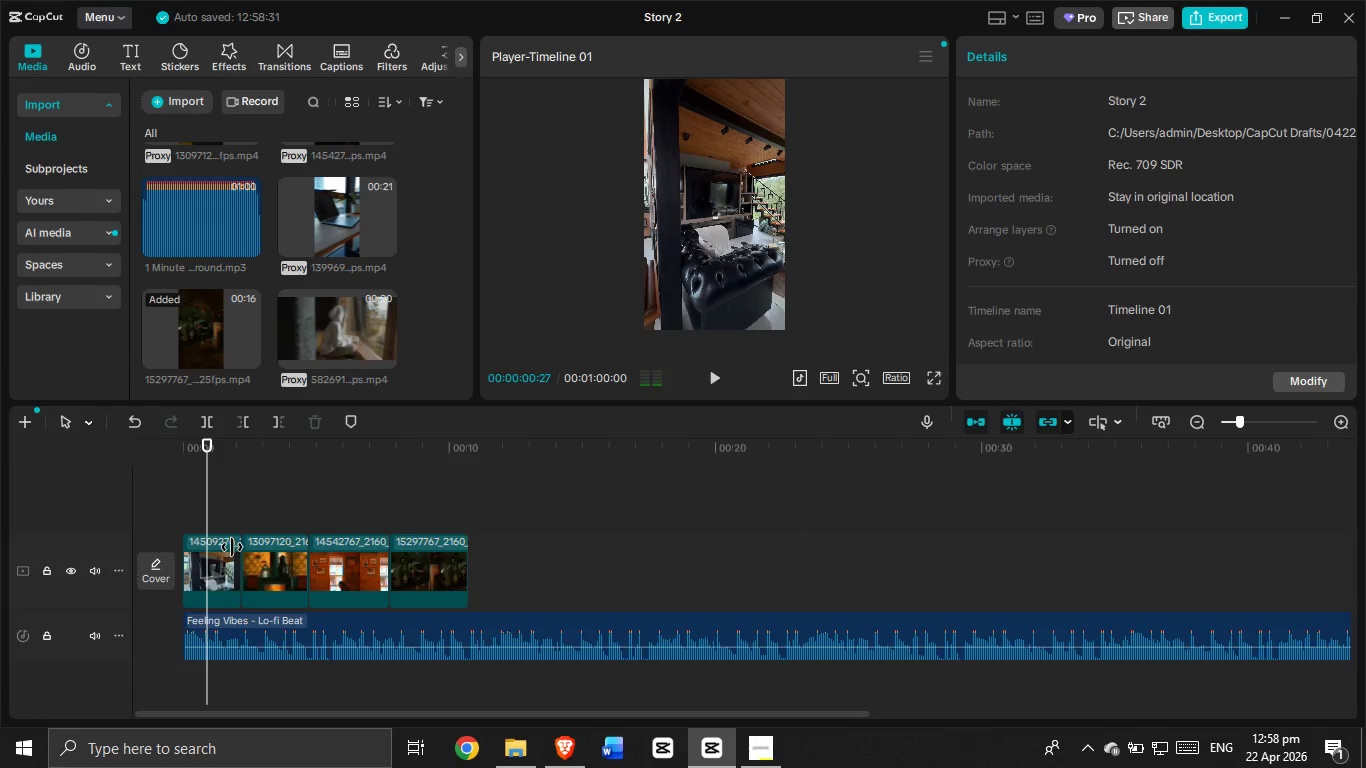 
wait(5.33)
 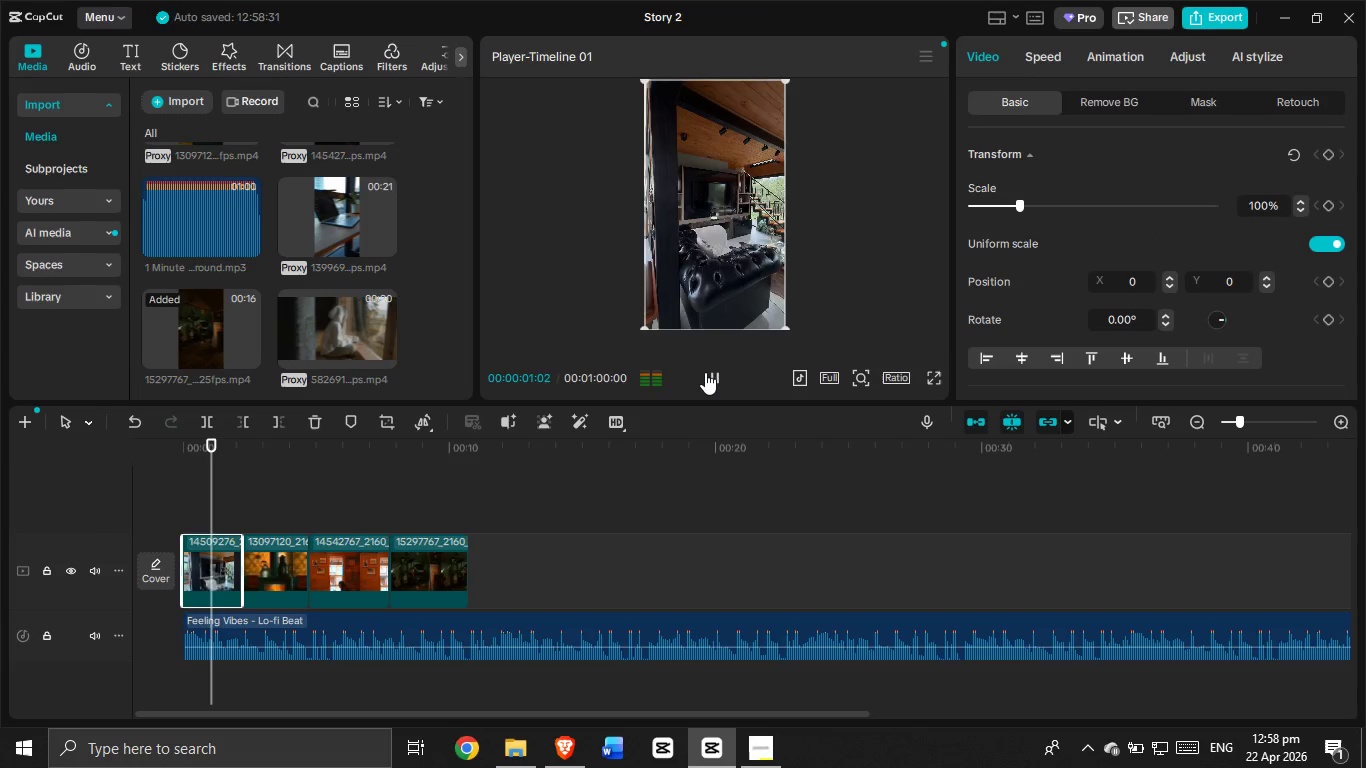 
left_click([721, 386])
 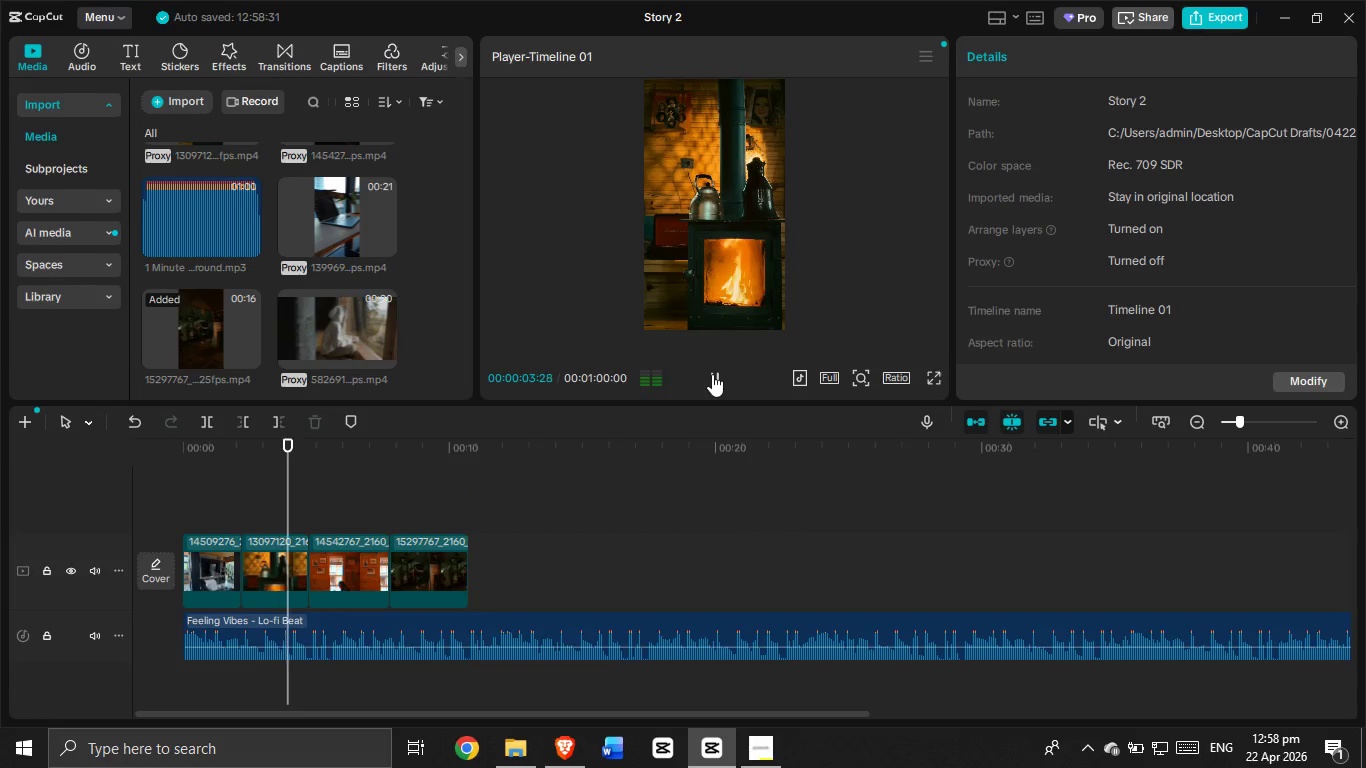 
left_click([712, 374])
 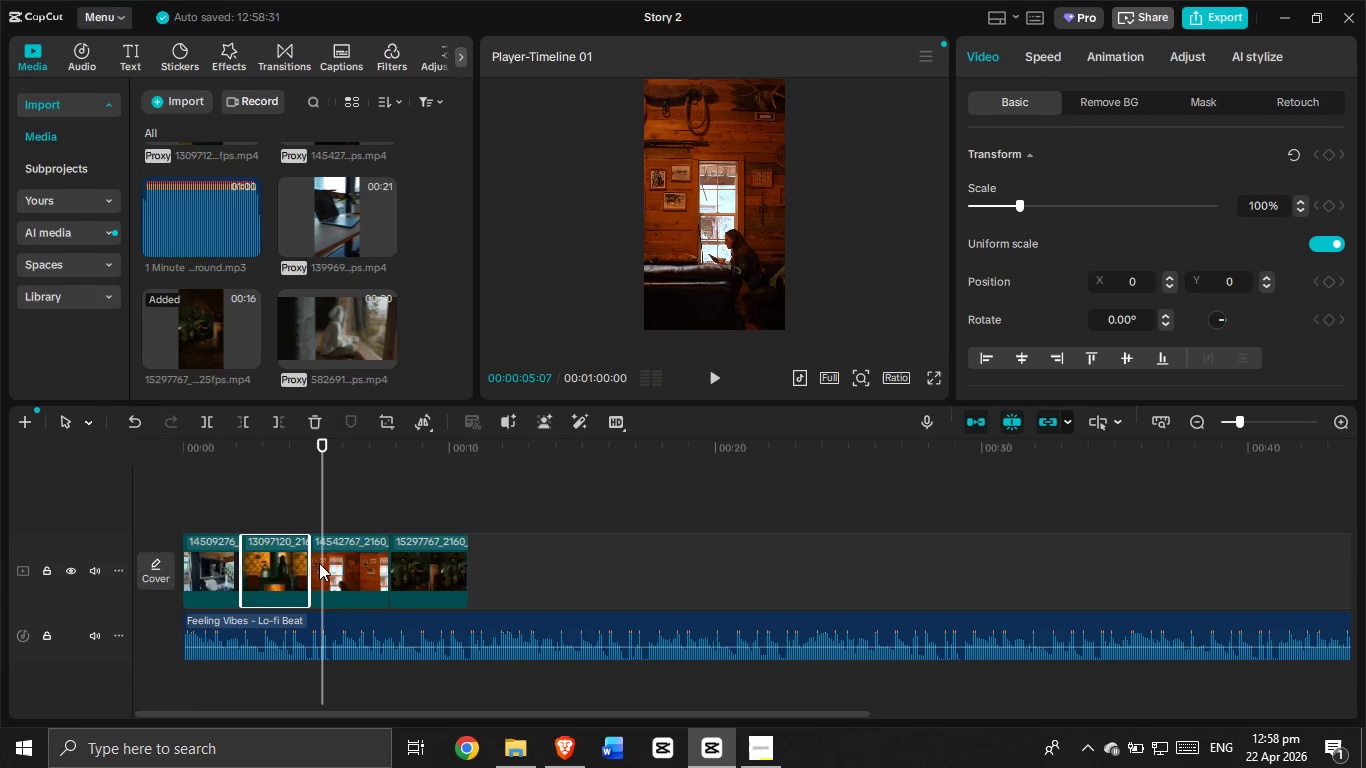 
left_click_drag(start_coordinate=[307, 561], to_coordinate=[321, 560])
 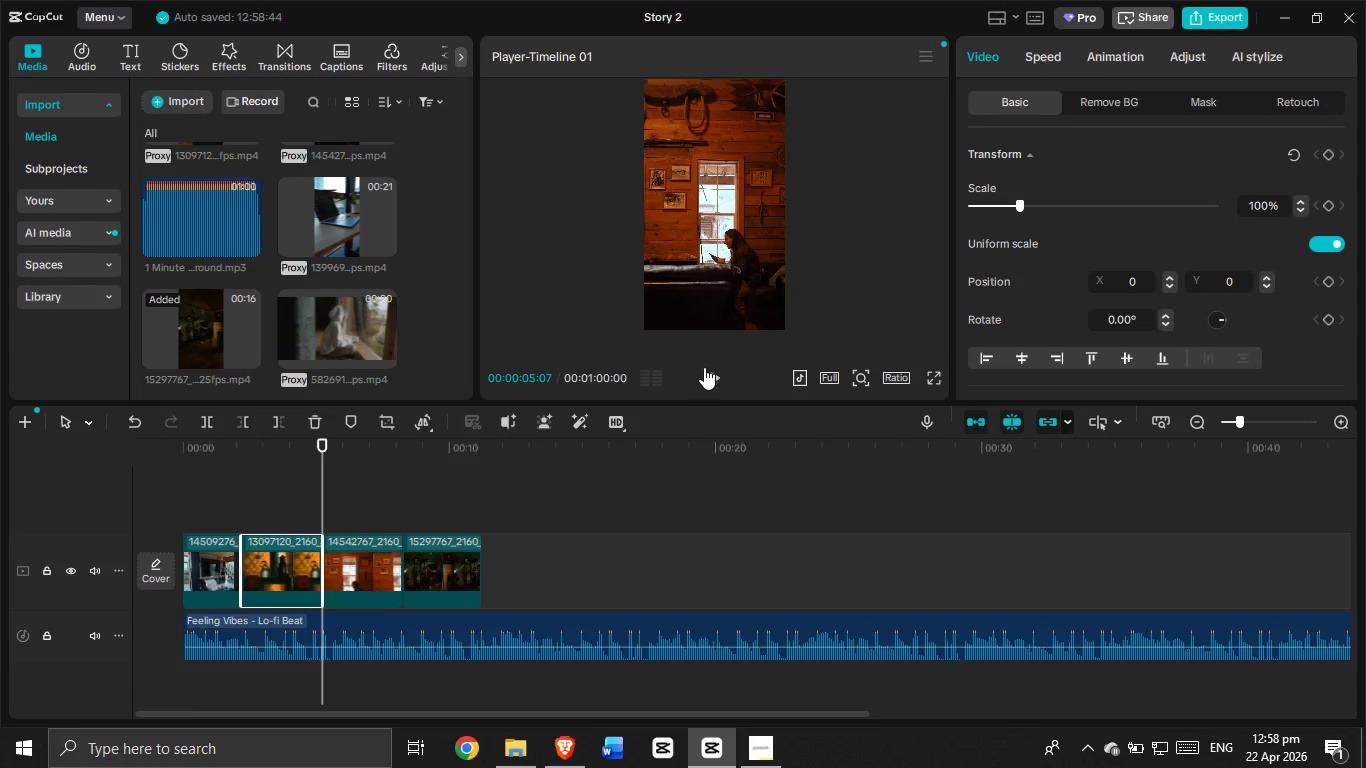 
left_click([710, 373])
 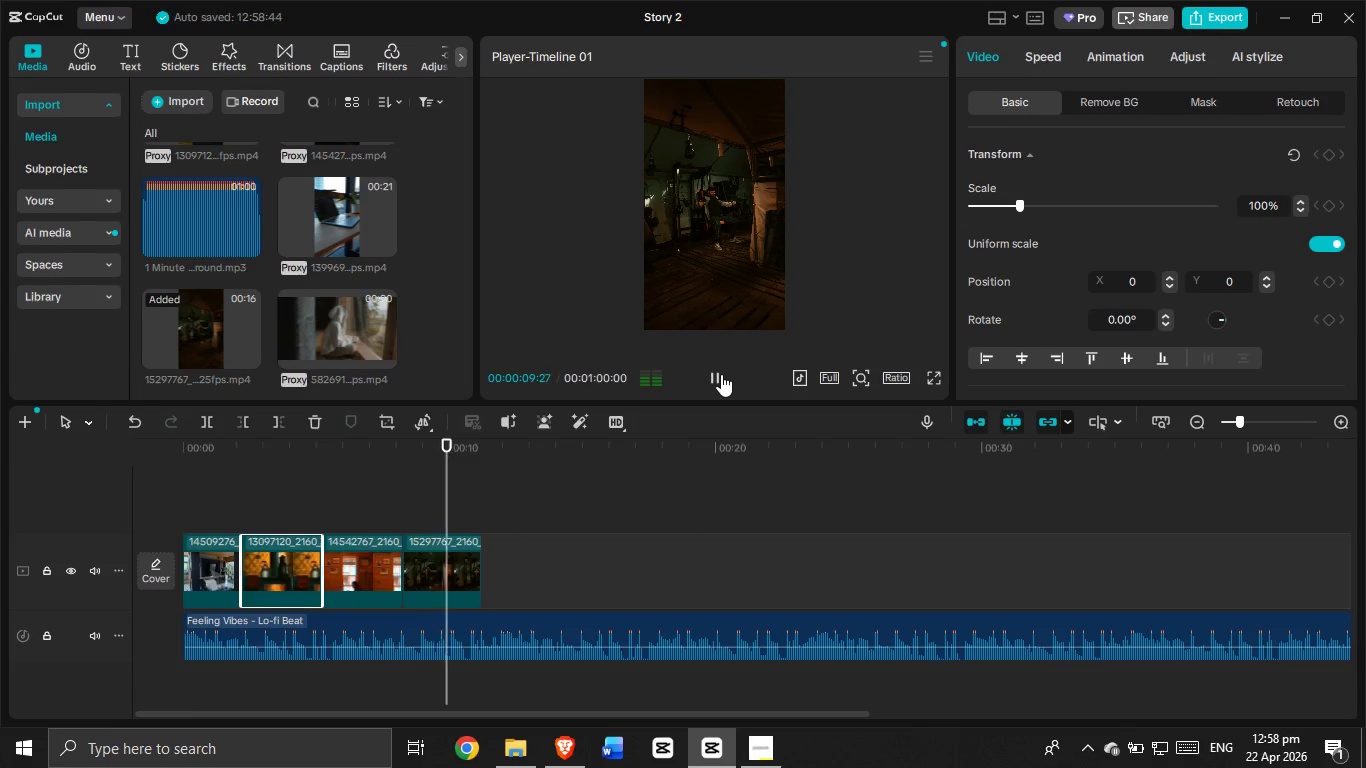 
wait(6.49)
 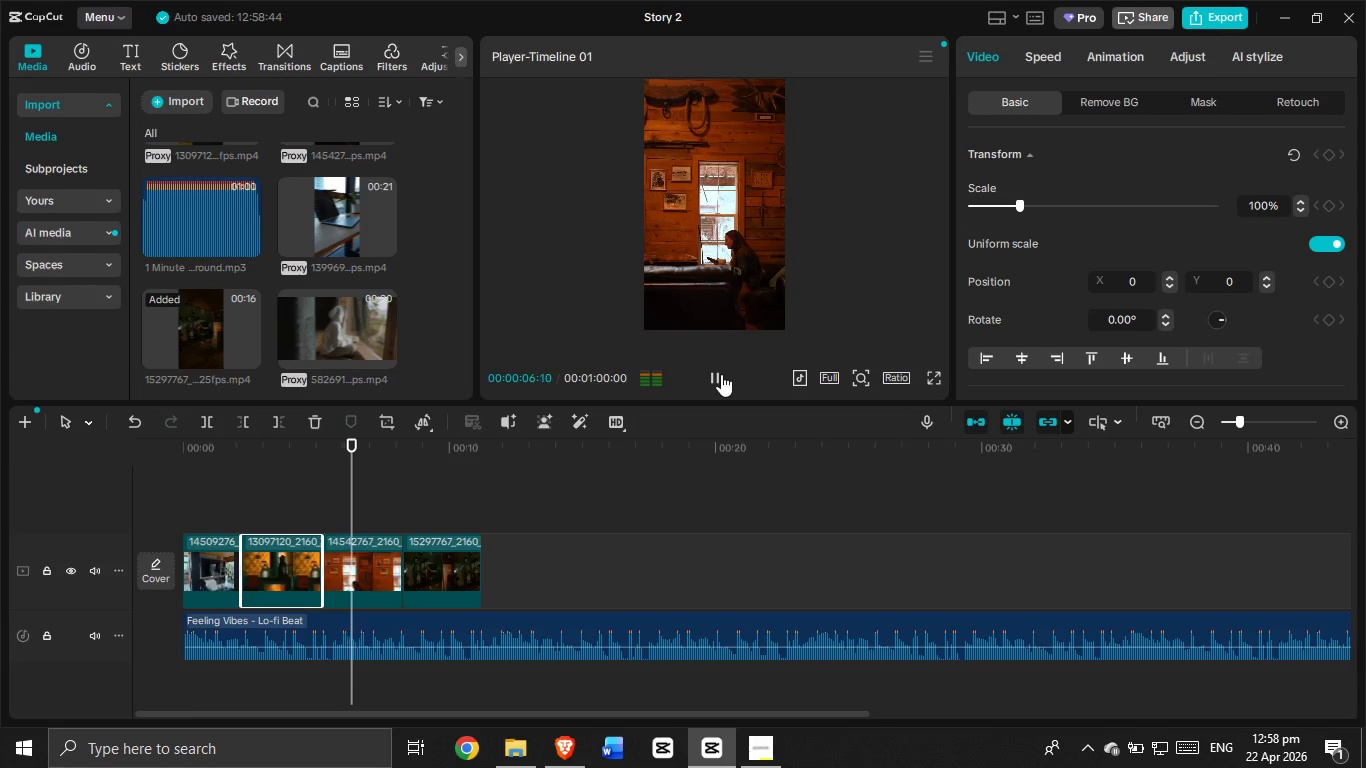 
left_click([721, 374])
 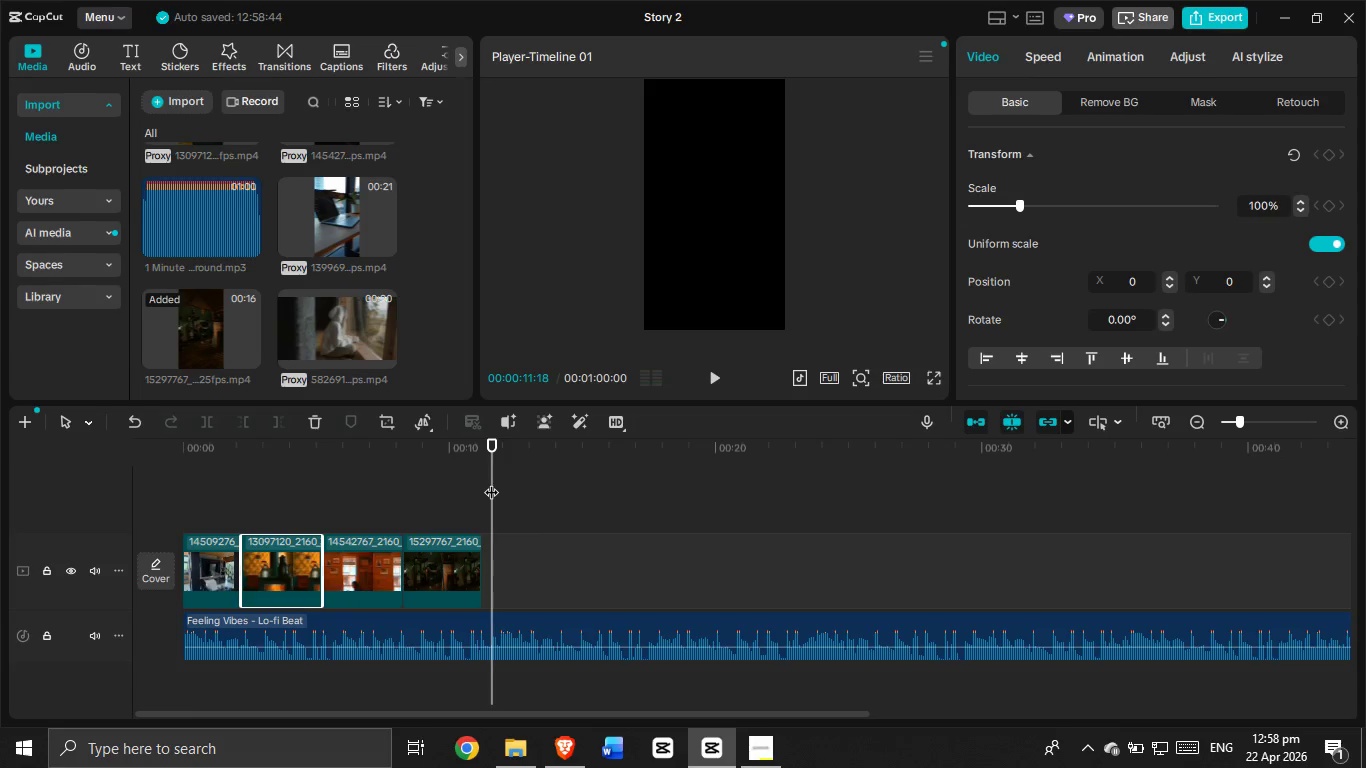 
left_click_drag(start_coordinate=[491, 482], to_coordinate=[480, 485])
 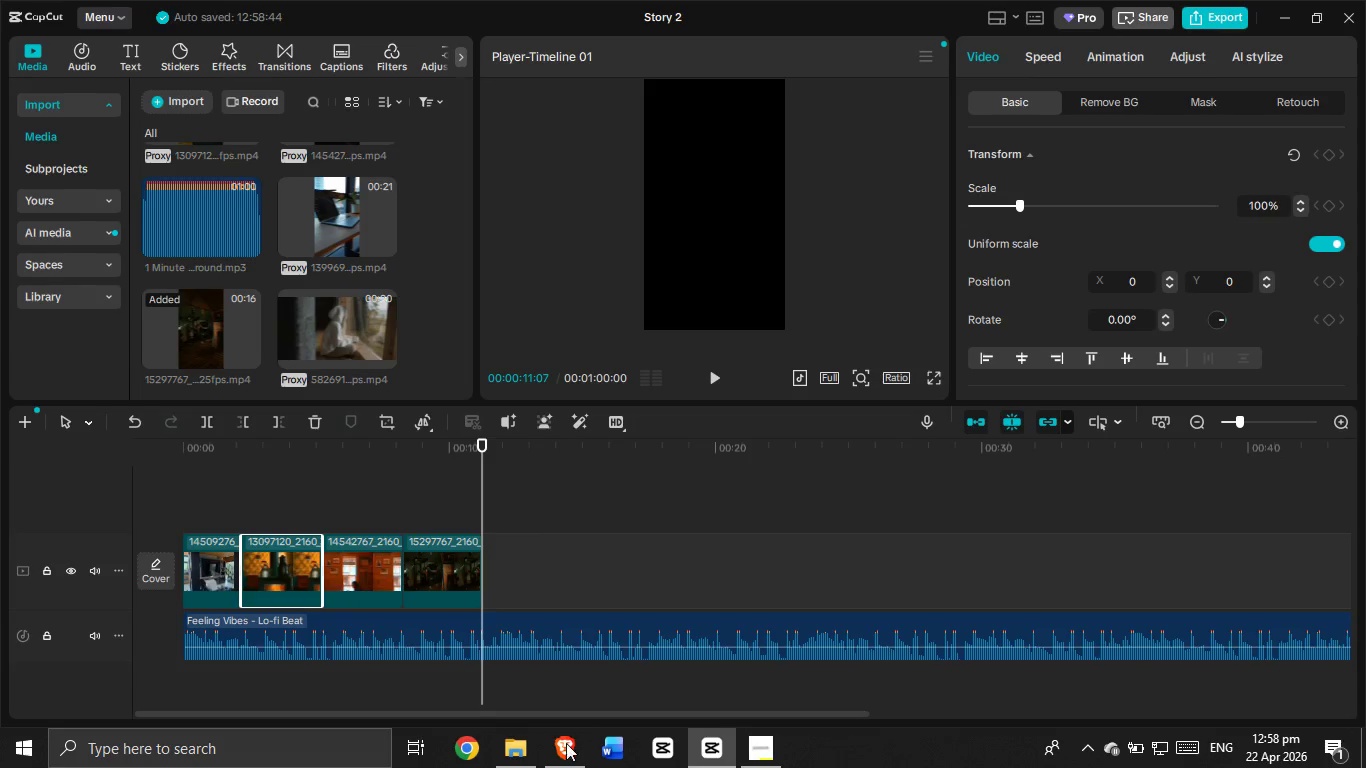 
left_click([568, 757])
 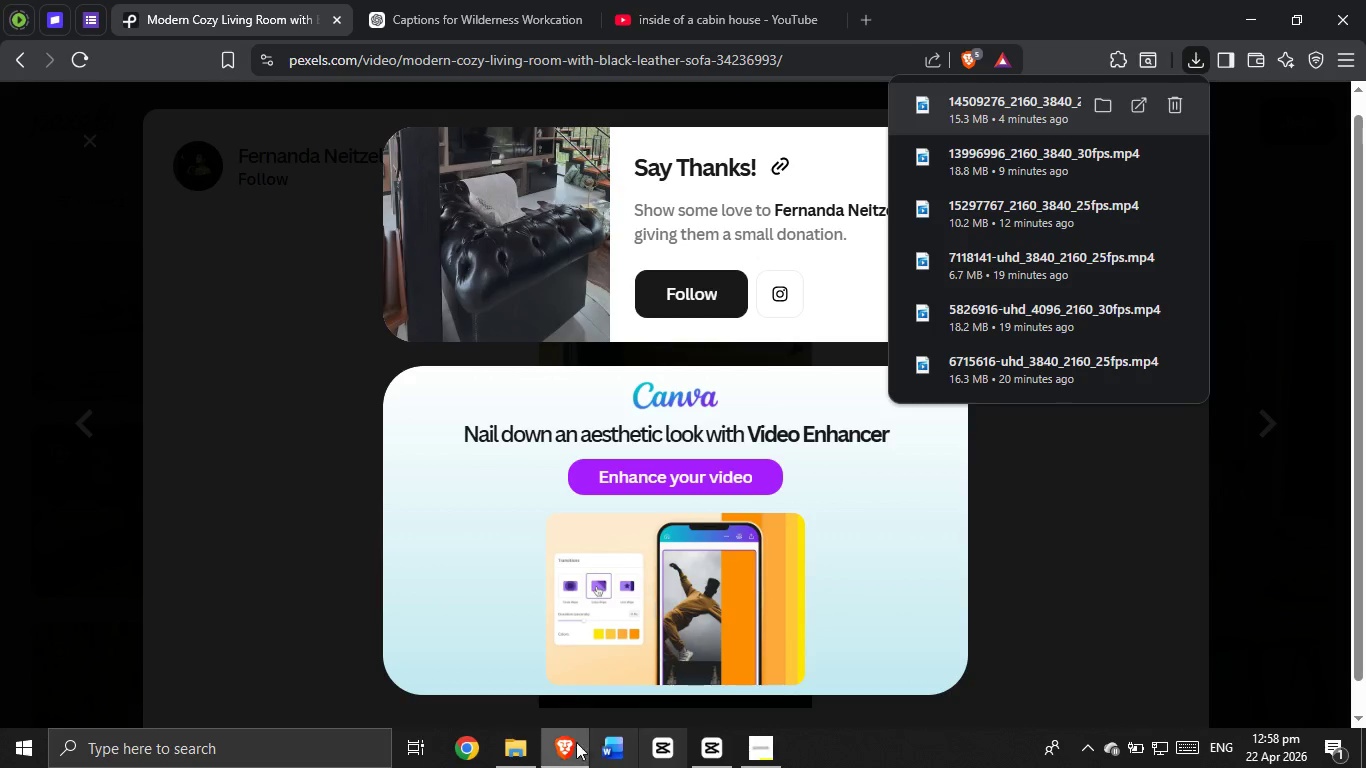 
left_click([524, 752])
 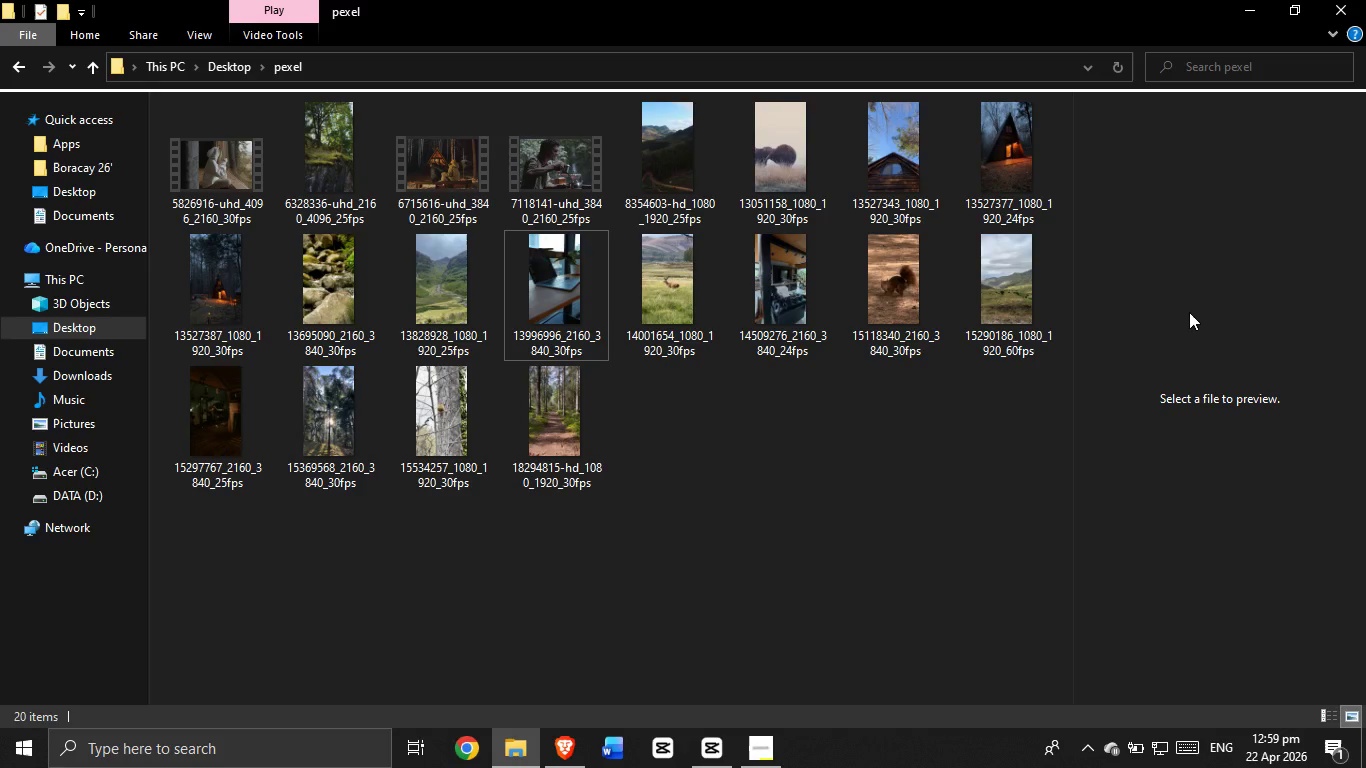 
wait(13.52)
 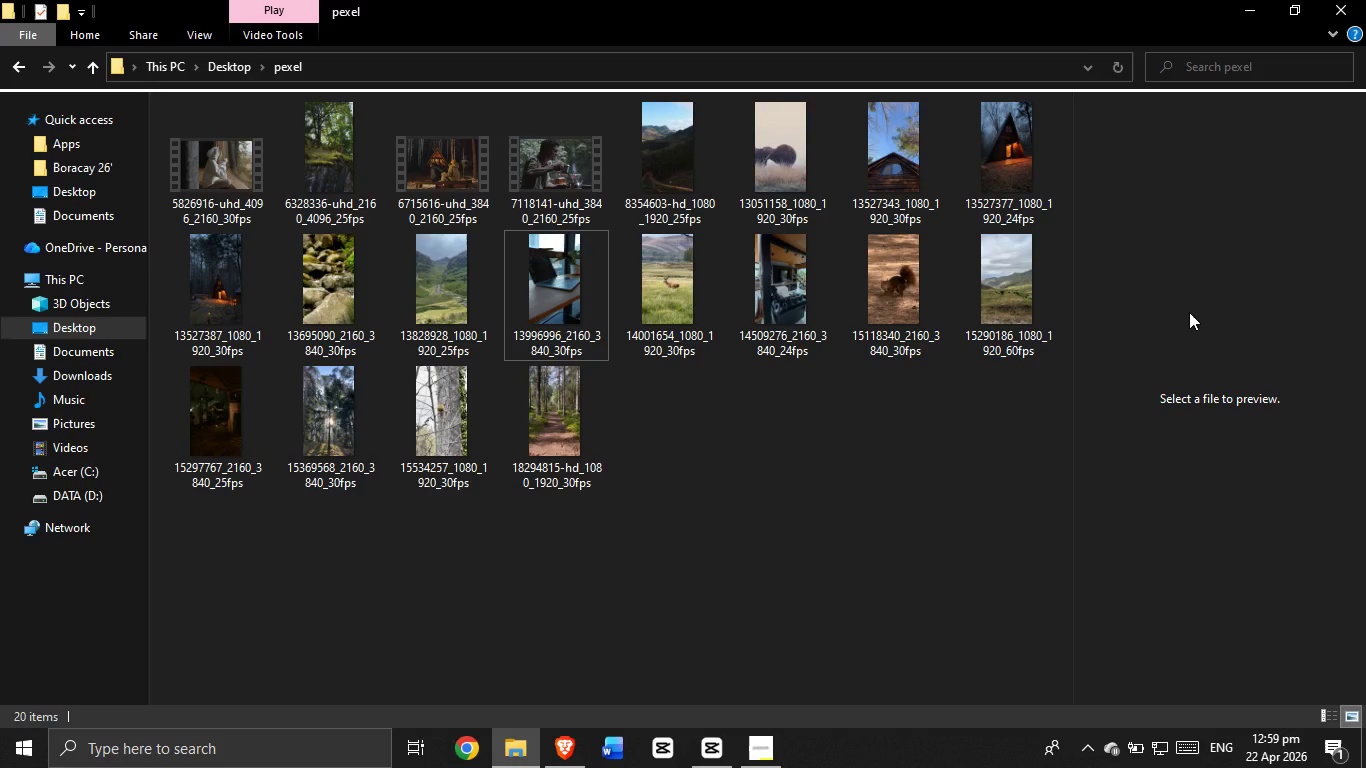 
scroll: coordinate [709, 401], scroll_direction: down, amount: 3.0
 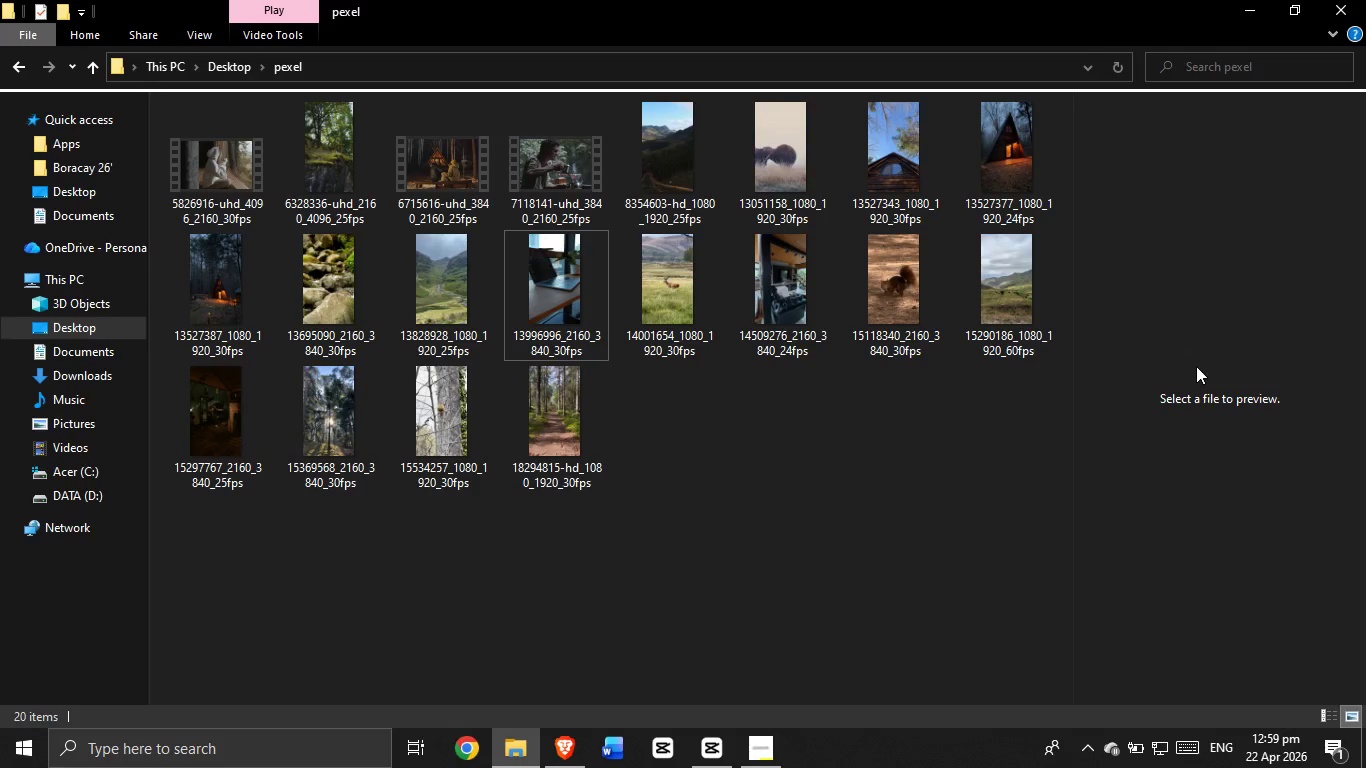 
wait(14.3)
 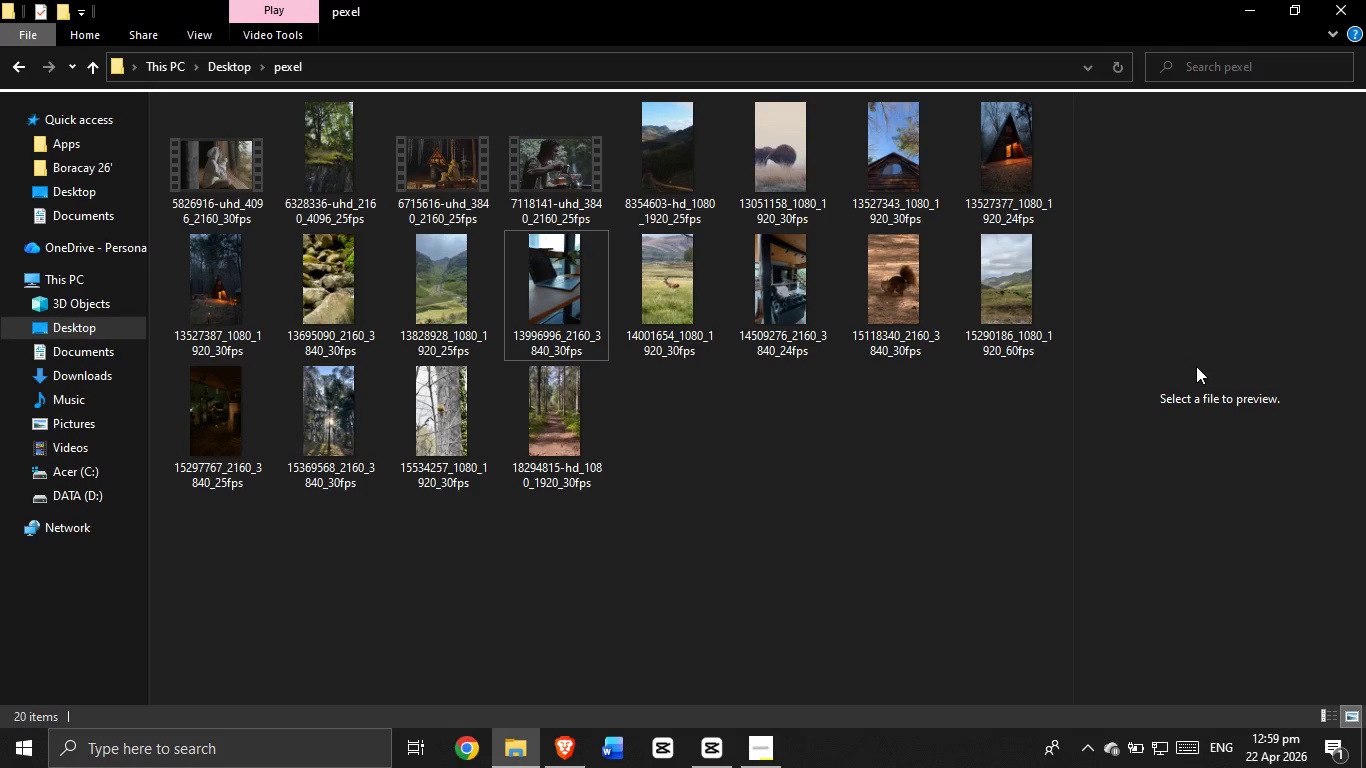 
left_click([963, 108])
 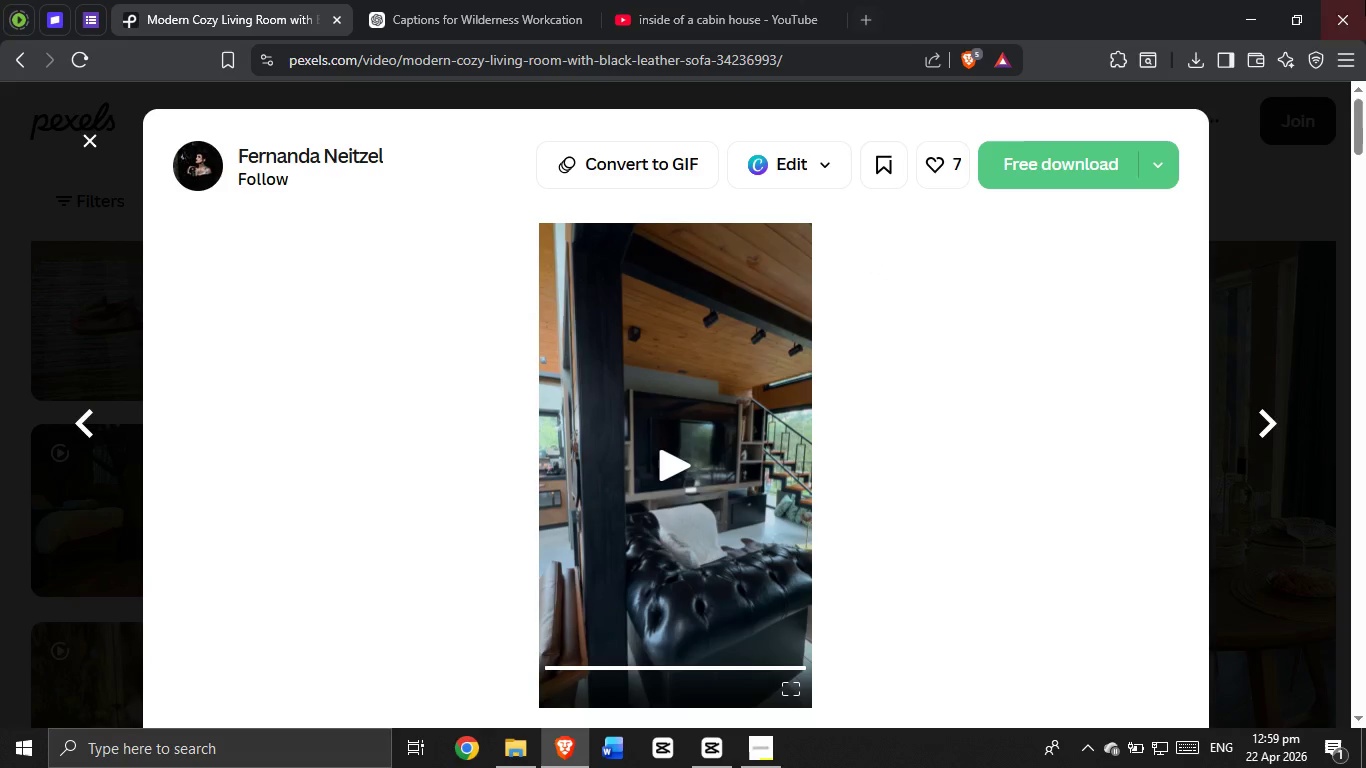 
scroll: coordinate [1276, 0], scroll_direction: down, amount: 10.0
 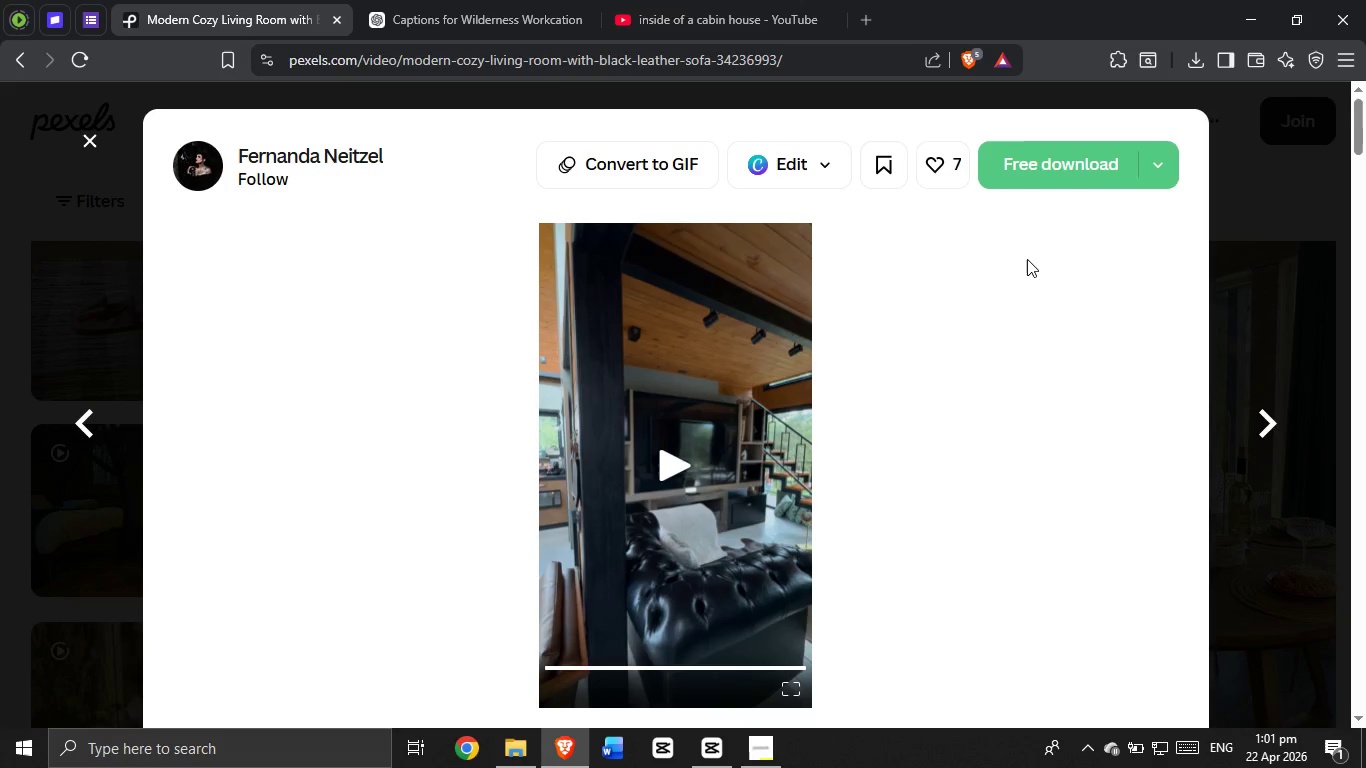 
wait(159.1)
 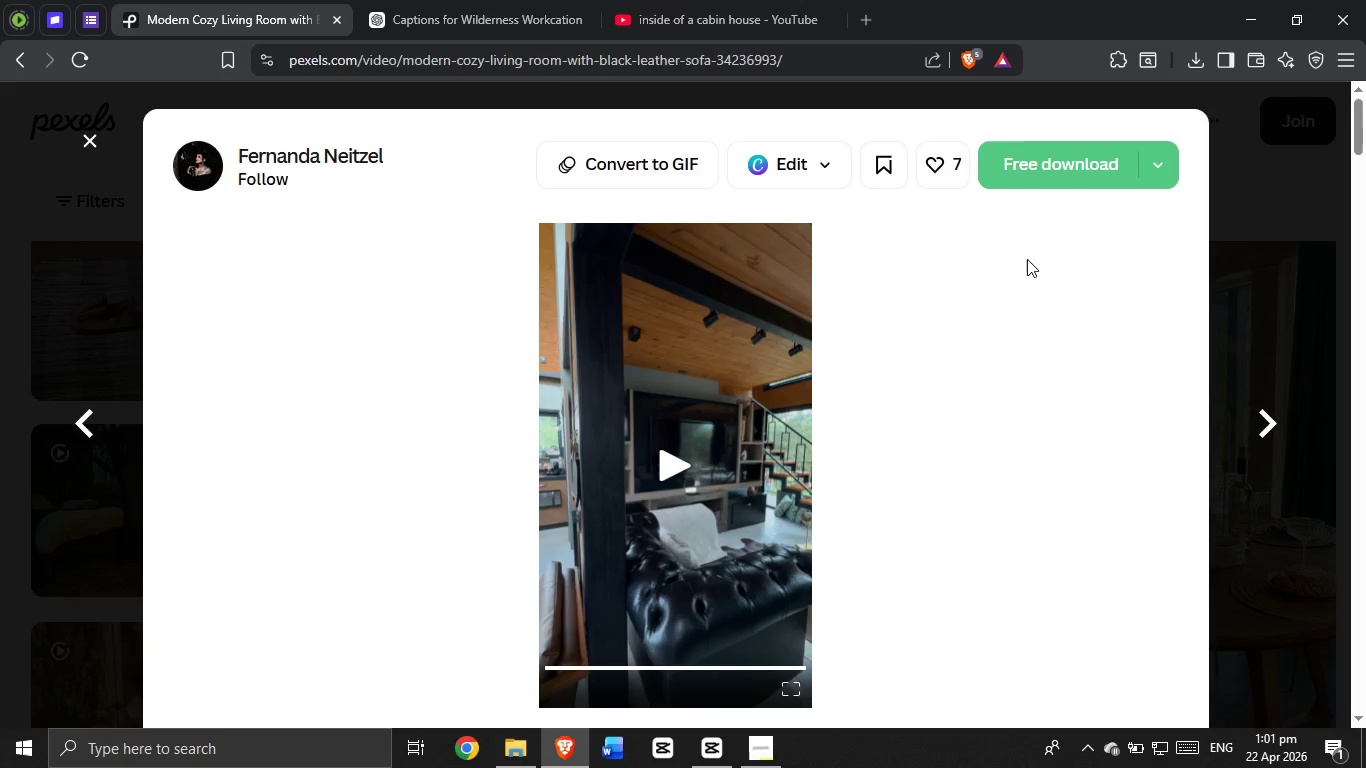 
scroll: coordinate [783, 118], scroll_direction: none, amount: 0.0
 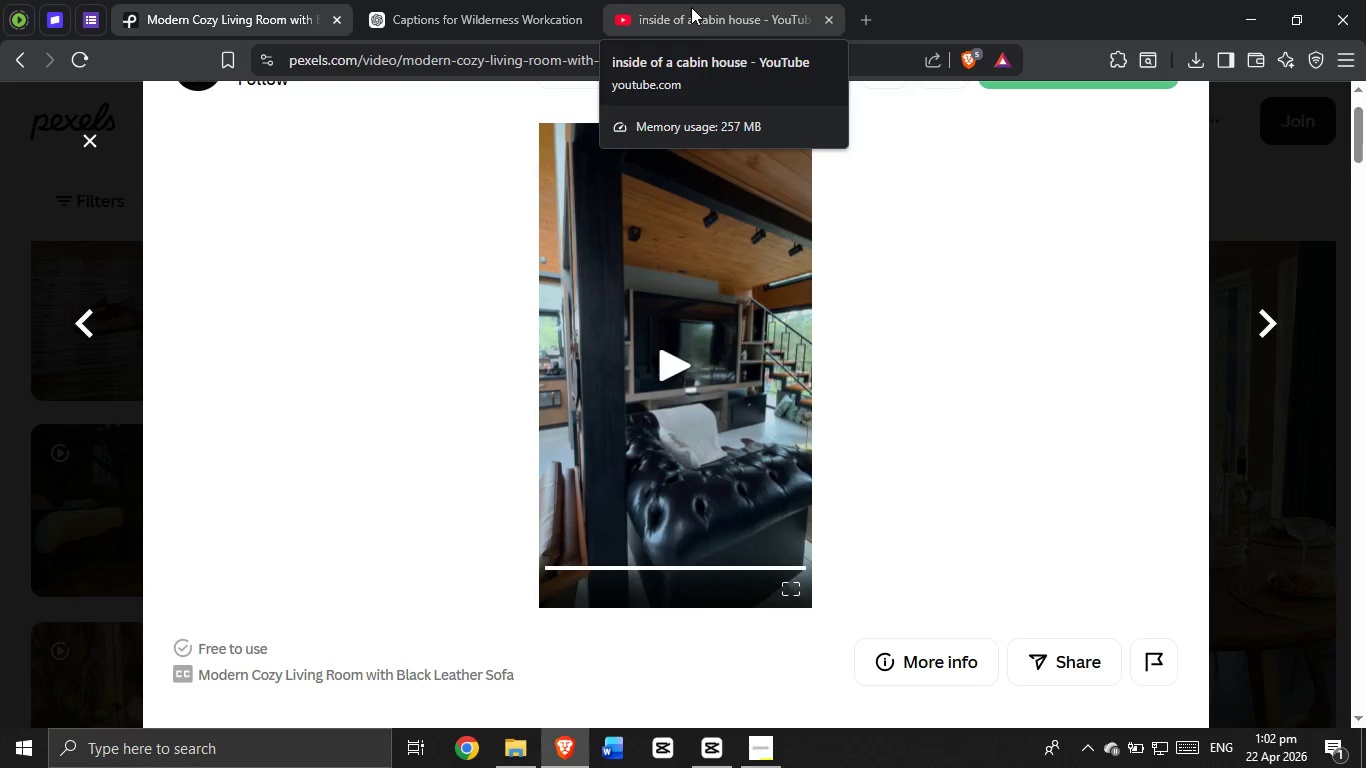 
wait(39.99)
 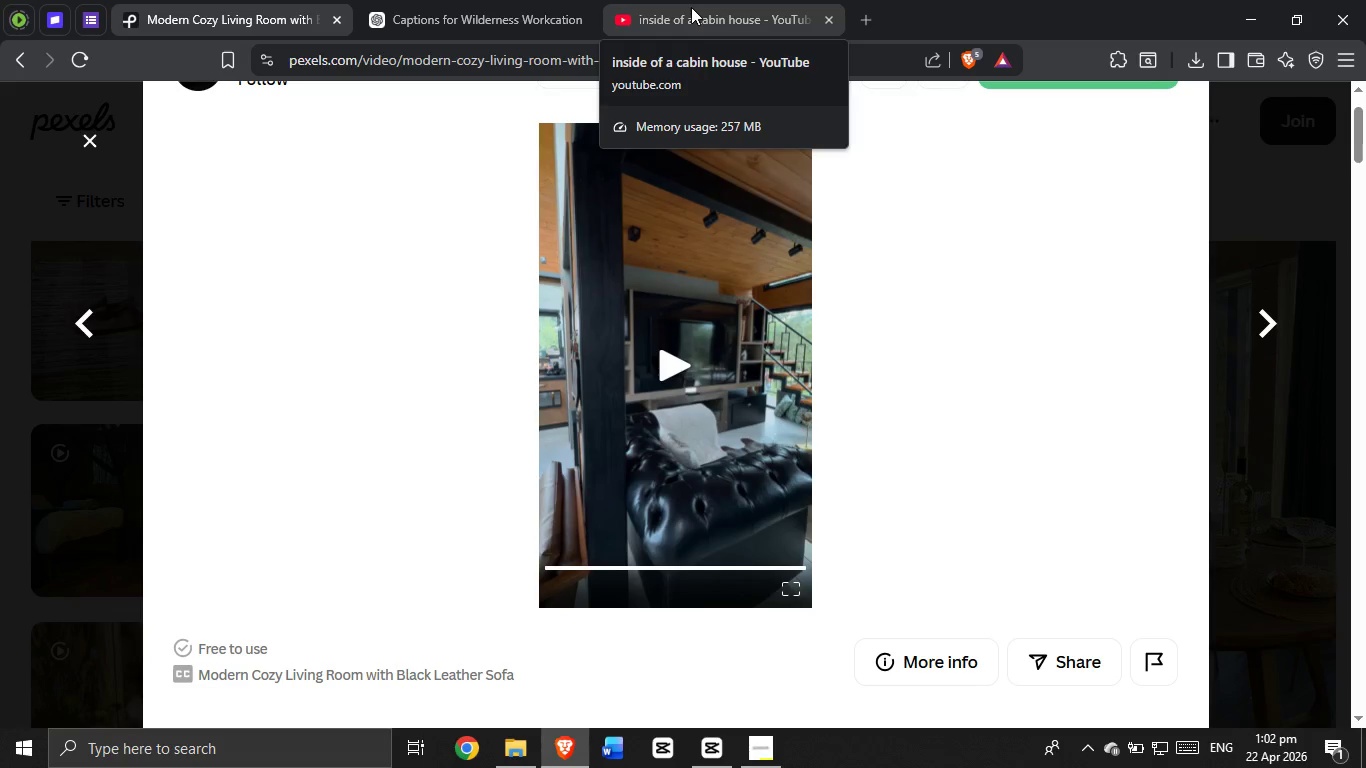 
scroll: coordinate [871, 171], scroll_direction: up, amount: 1.0
 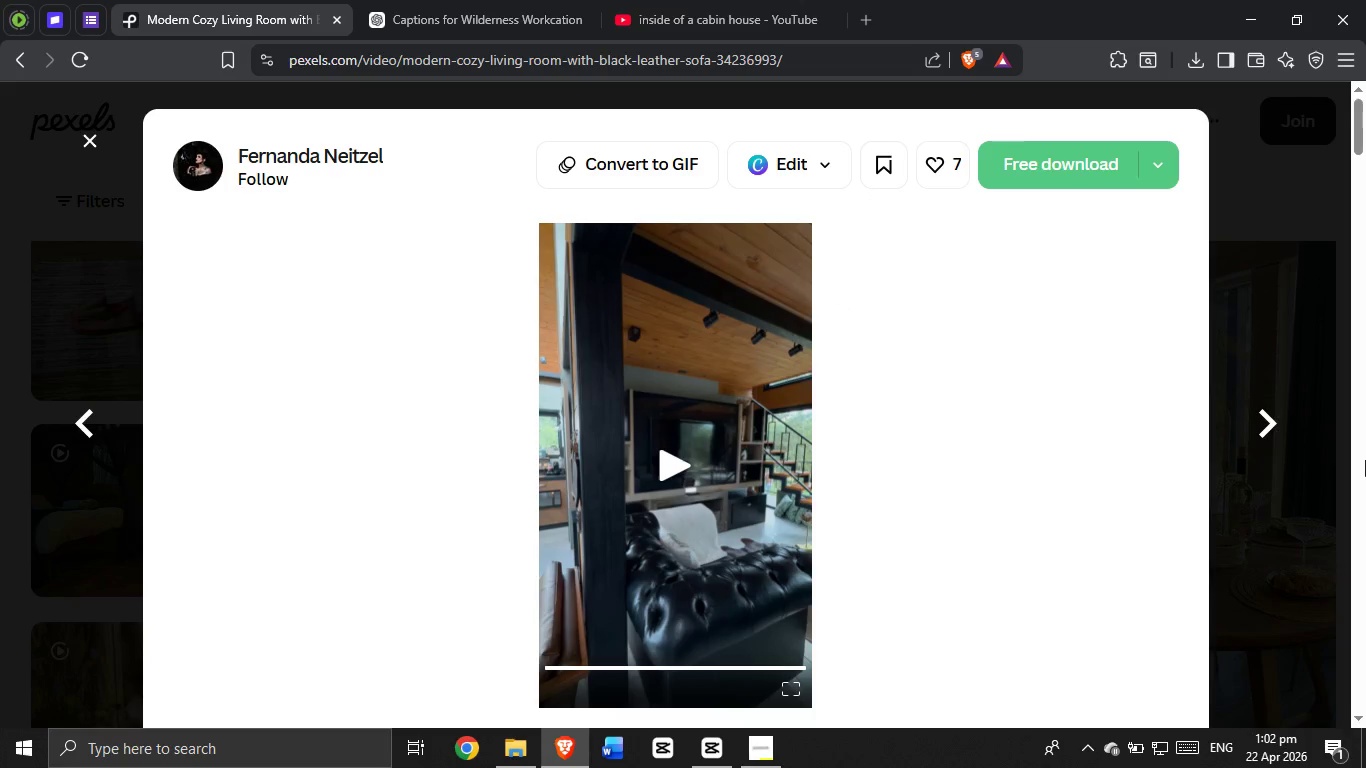 
wait(6.97)
 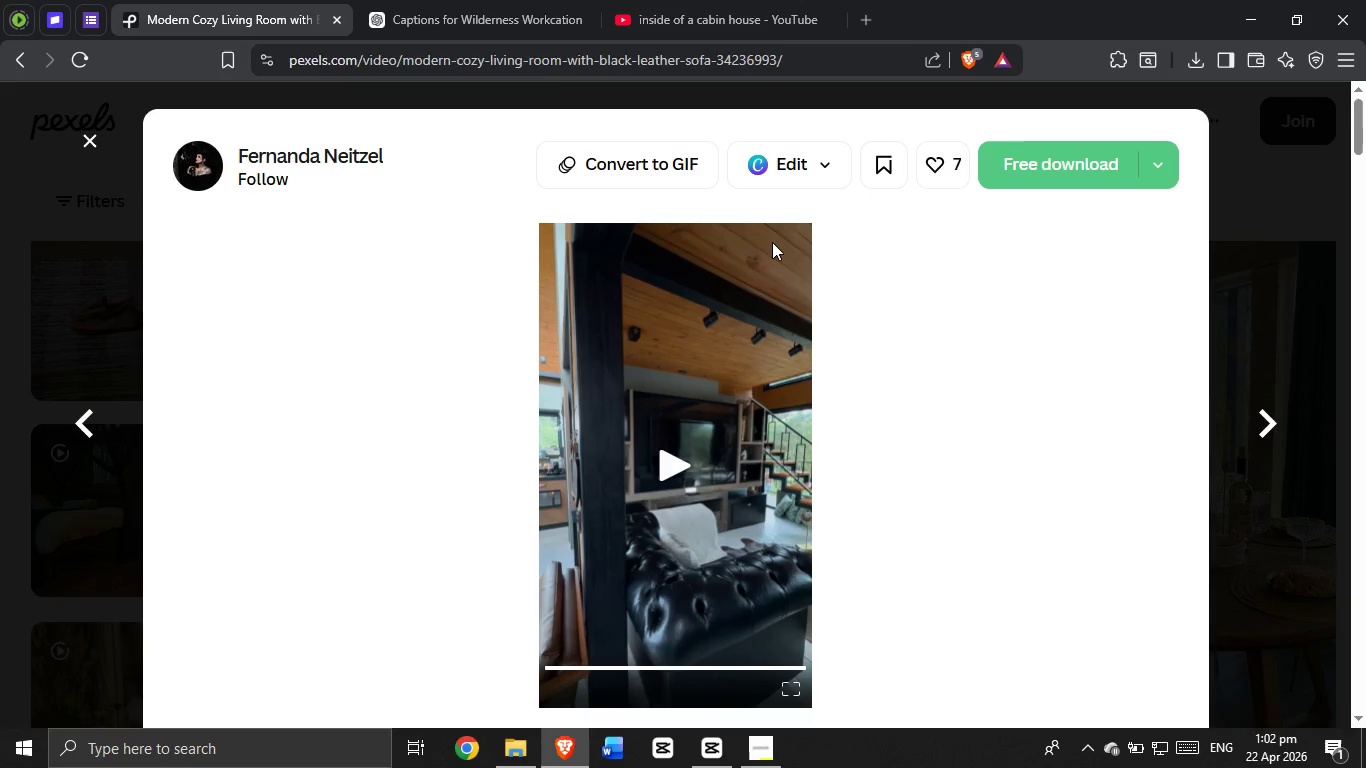 
scroll: coordinate [426, 438], scroll_direction: down, amount: 38.0
 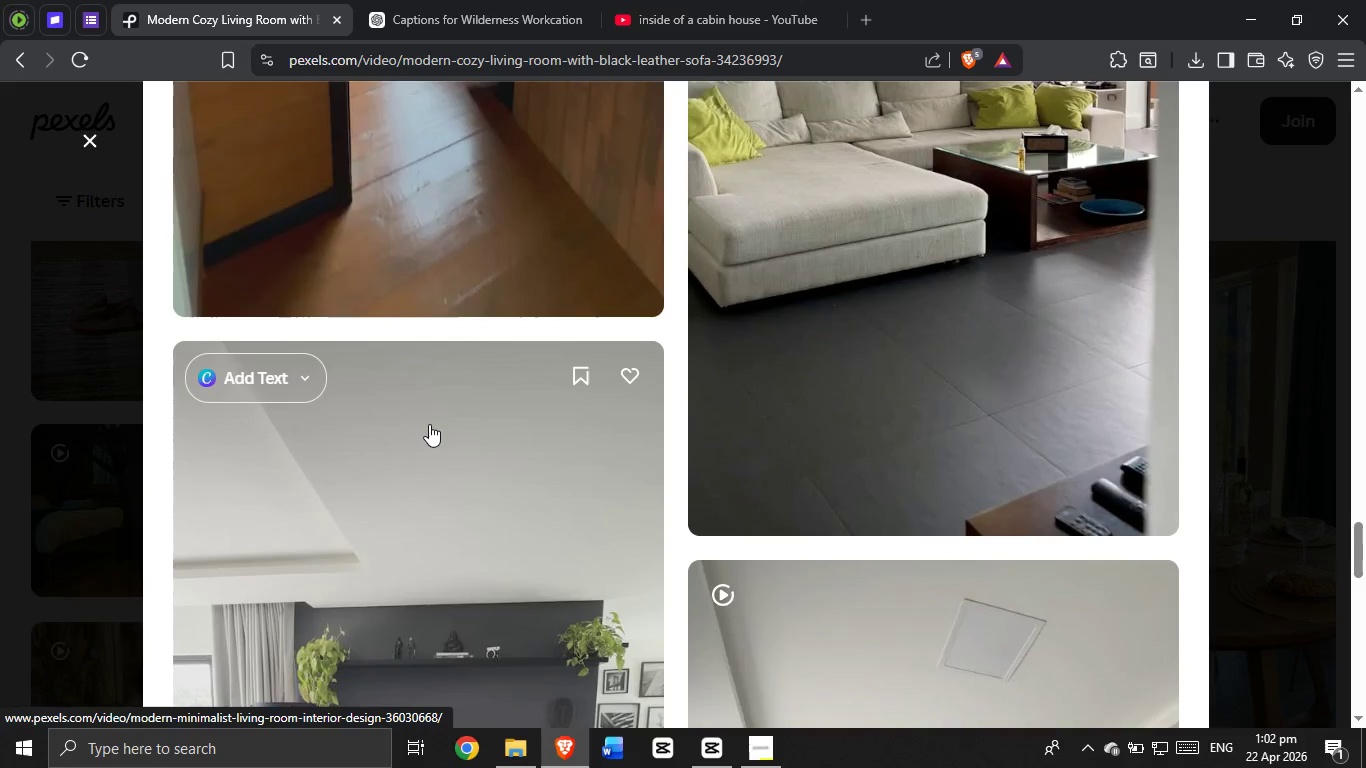 
scroll: coordinate [434, 419], scroll_direction: up, amount: 3.0
 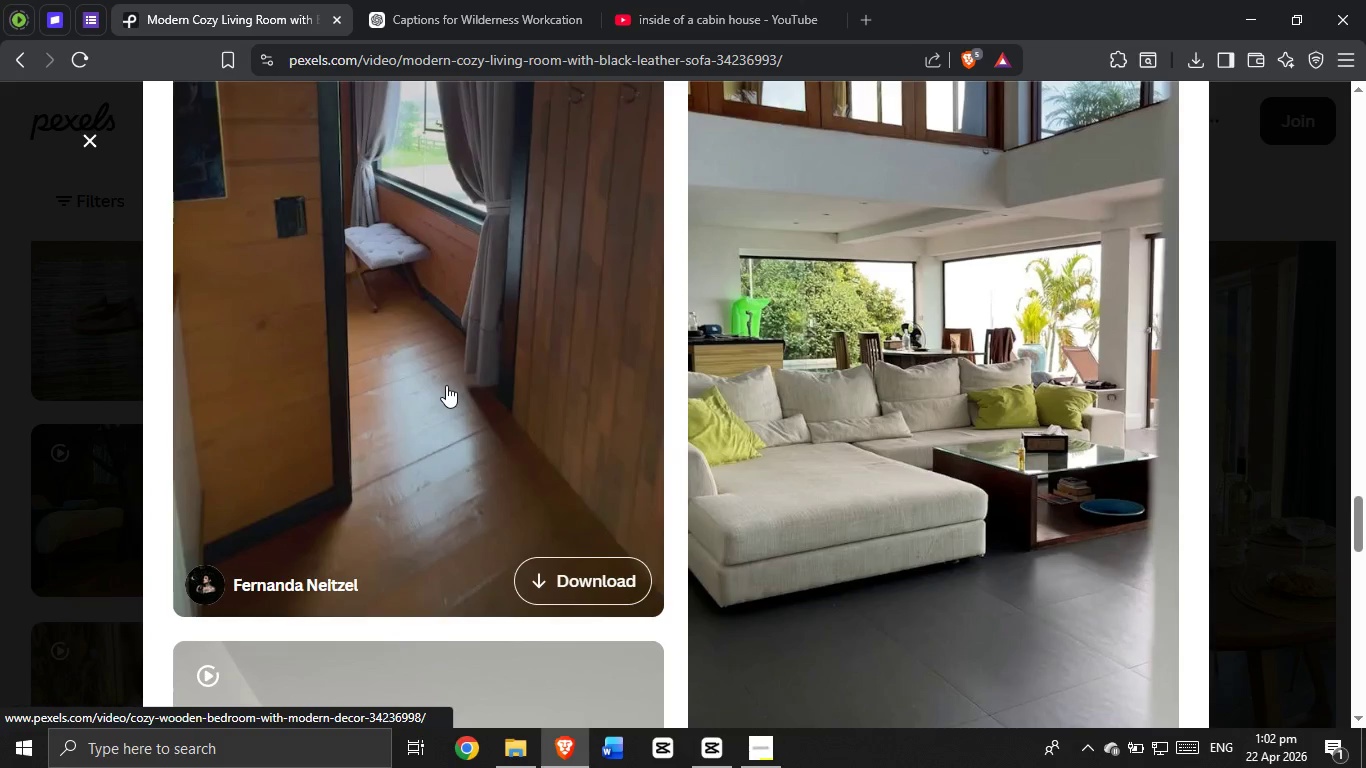 
scroll: coordinate [457, 363], scroll_direction: down, amount: 8.0
 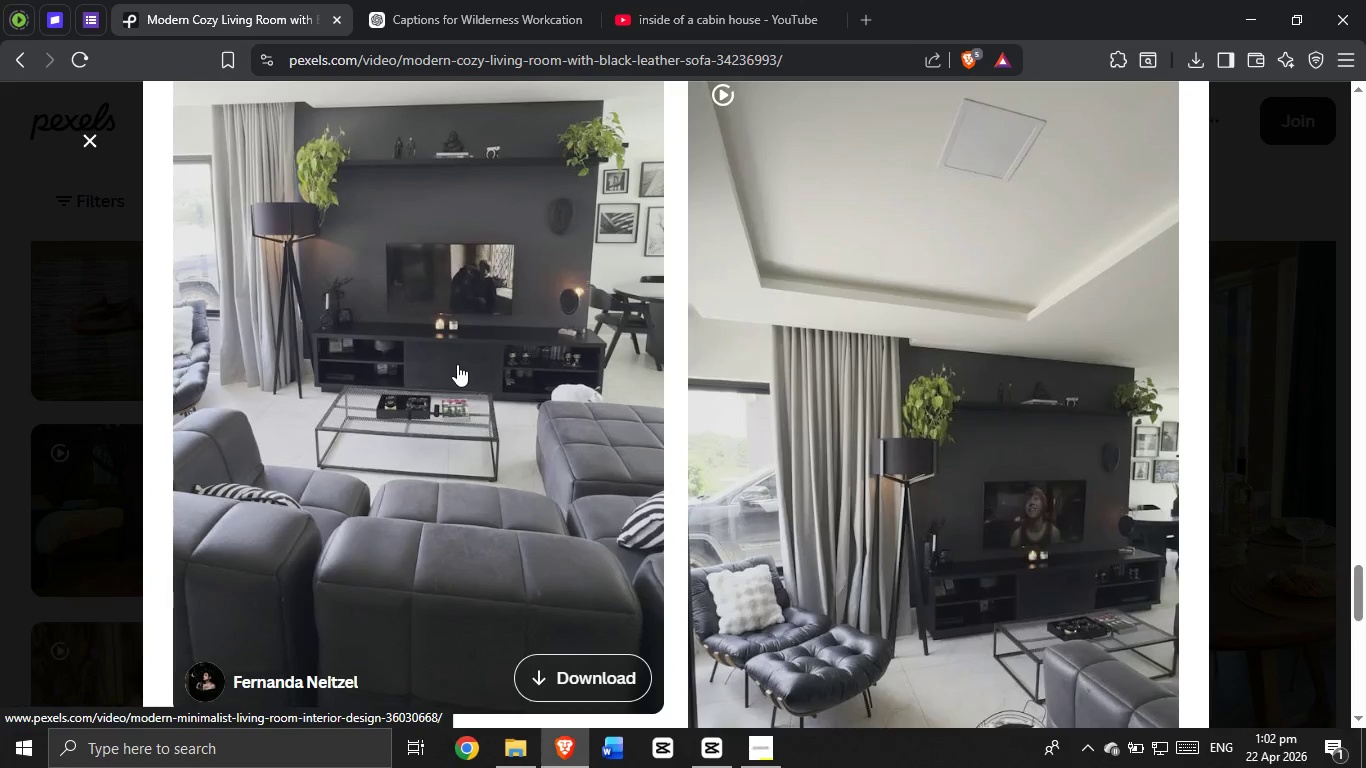 
scroll: coordinate [562, 423], scroll_direction: up, amount: 8.0
 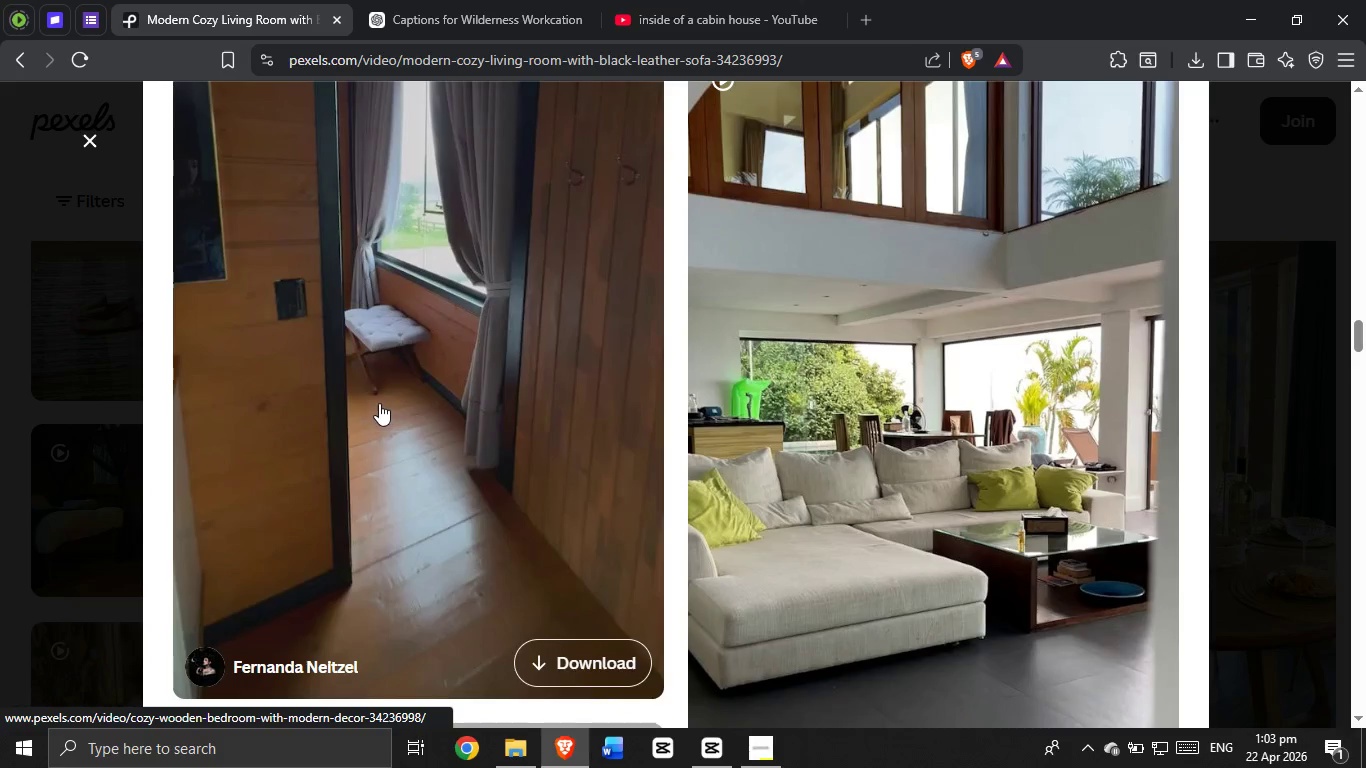 
left_click([378, 401])
 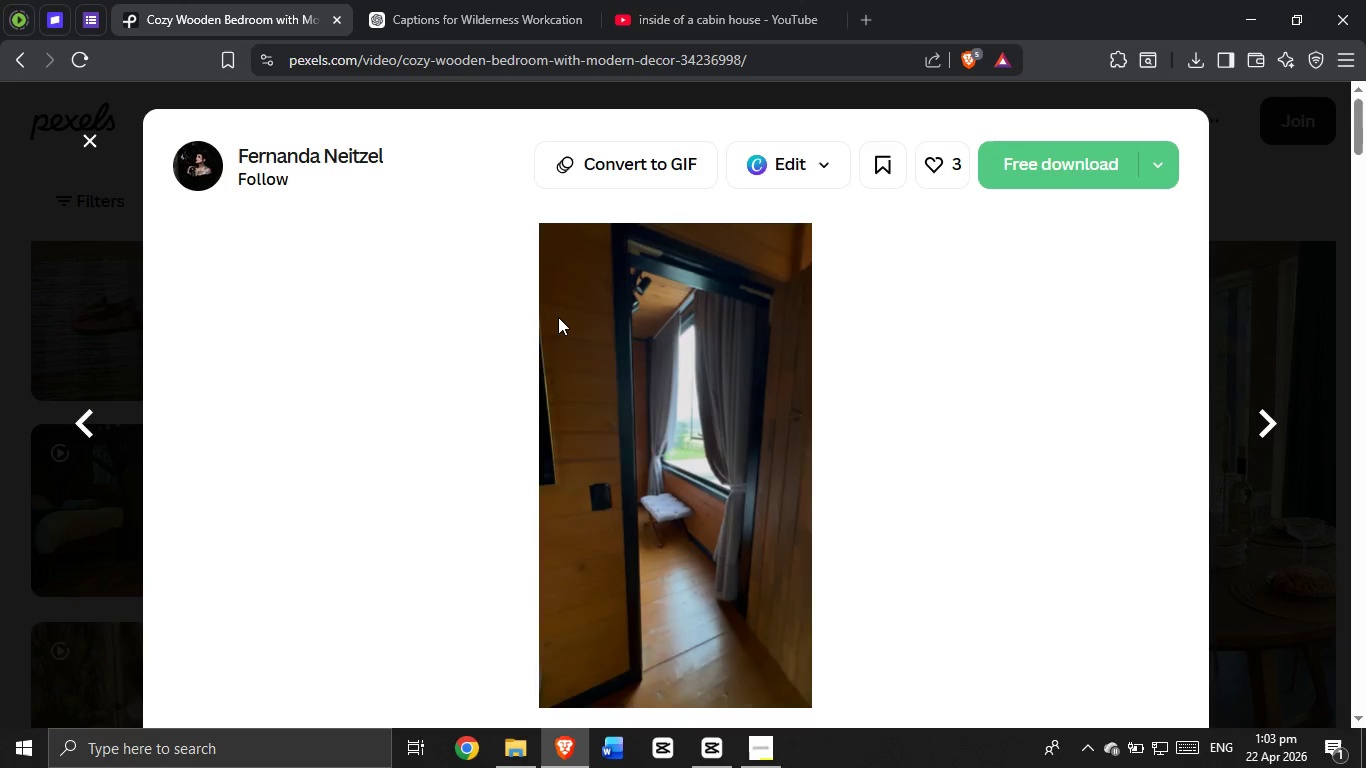 
wait(6.09)
 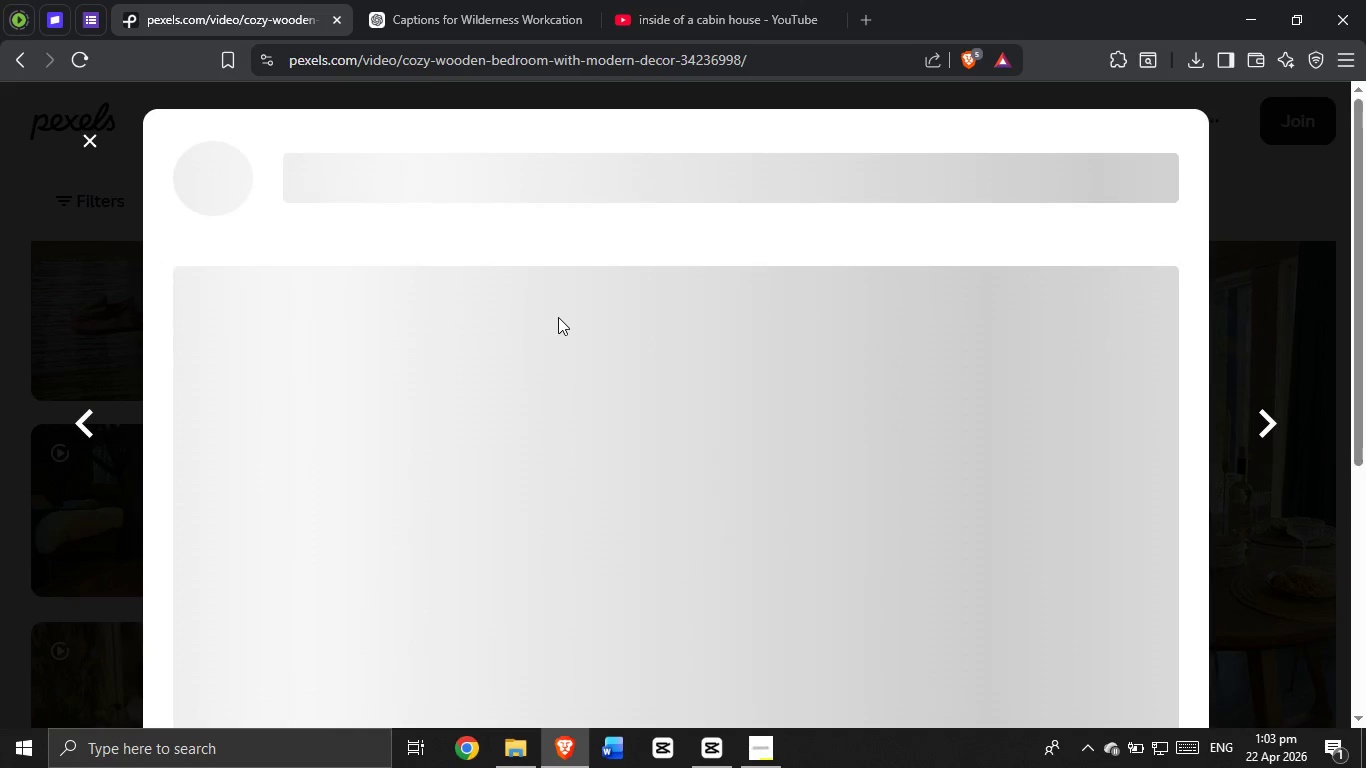 
scroll: coordinate [796, 438], scroll_direction: down, amount: 24.0
 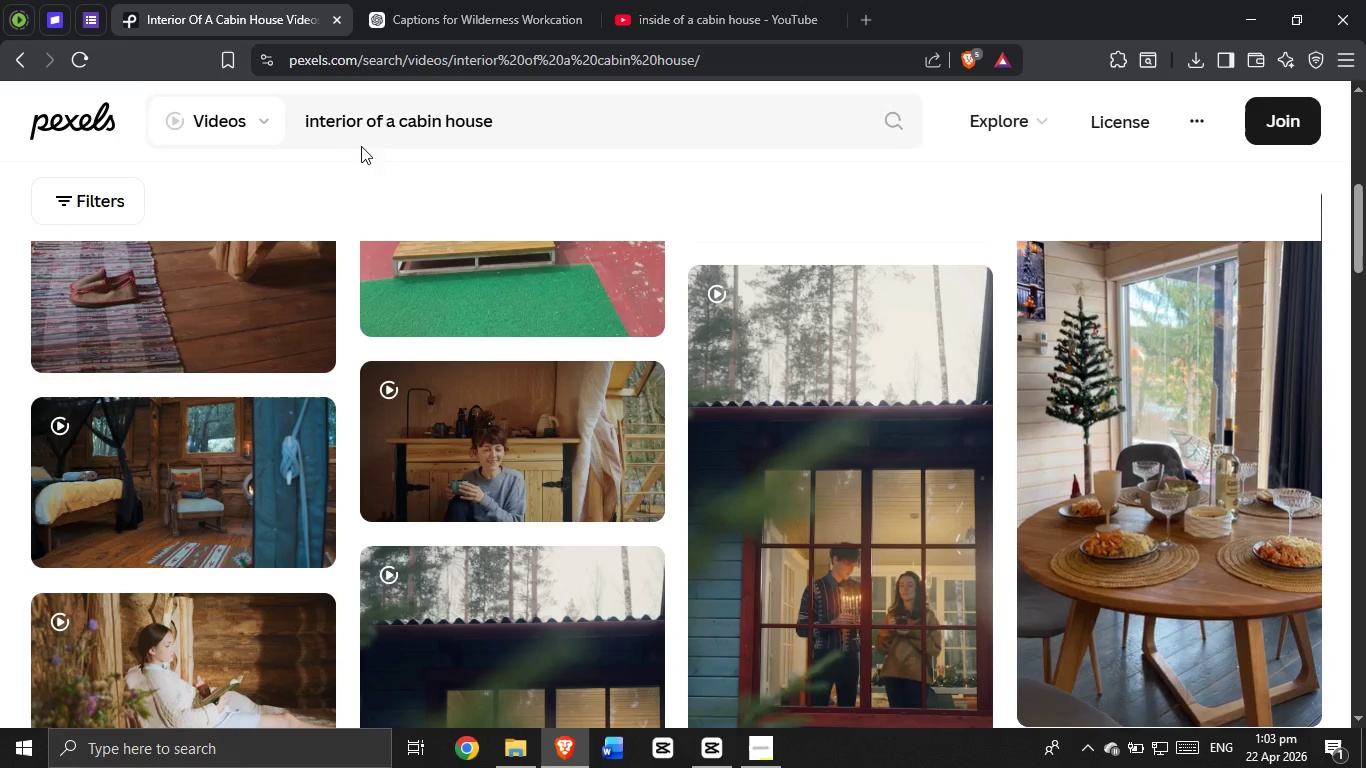 
left_click([365, 121])
 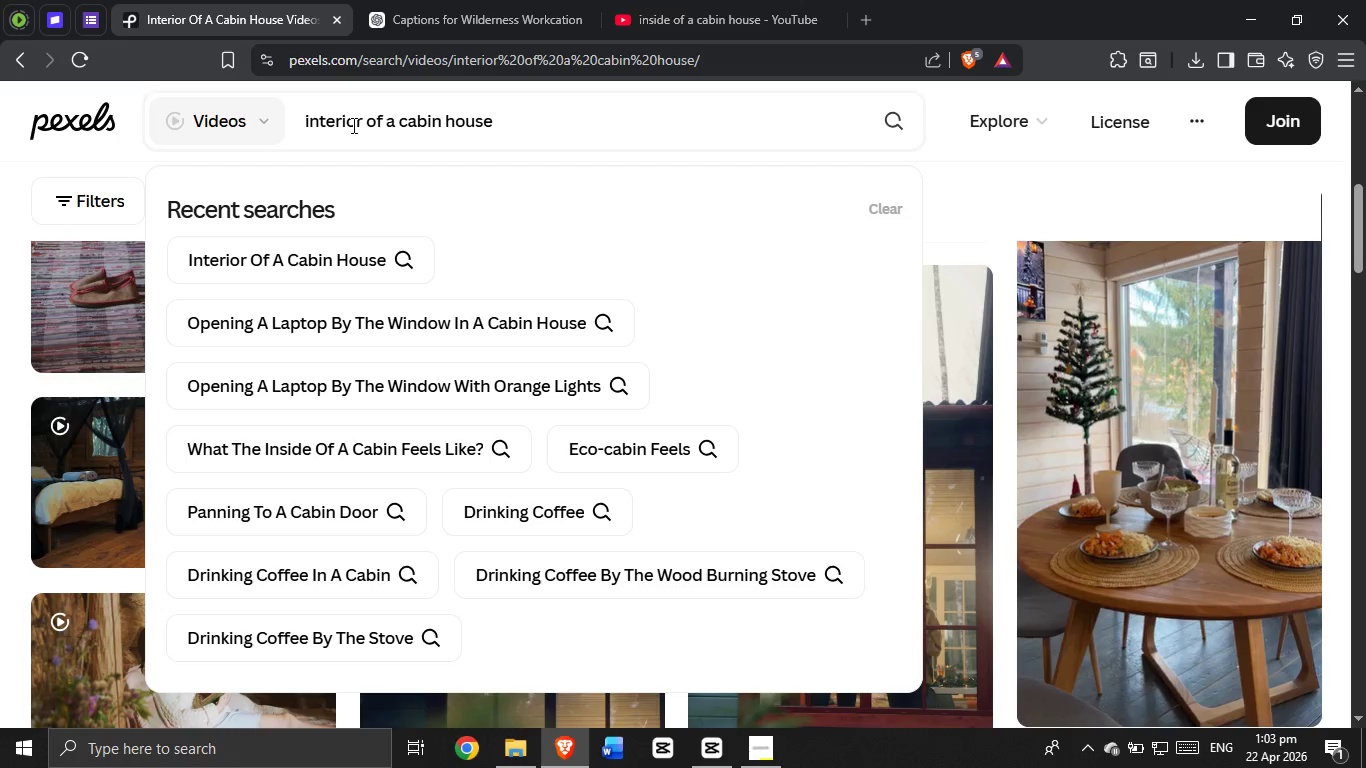 
key(PageDown)
 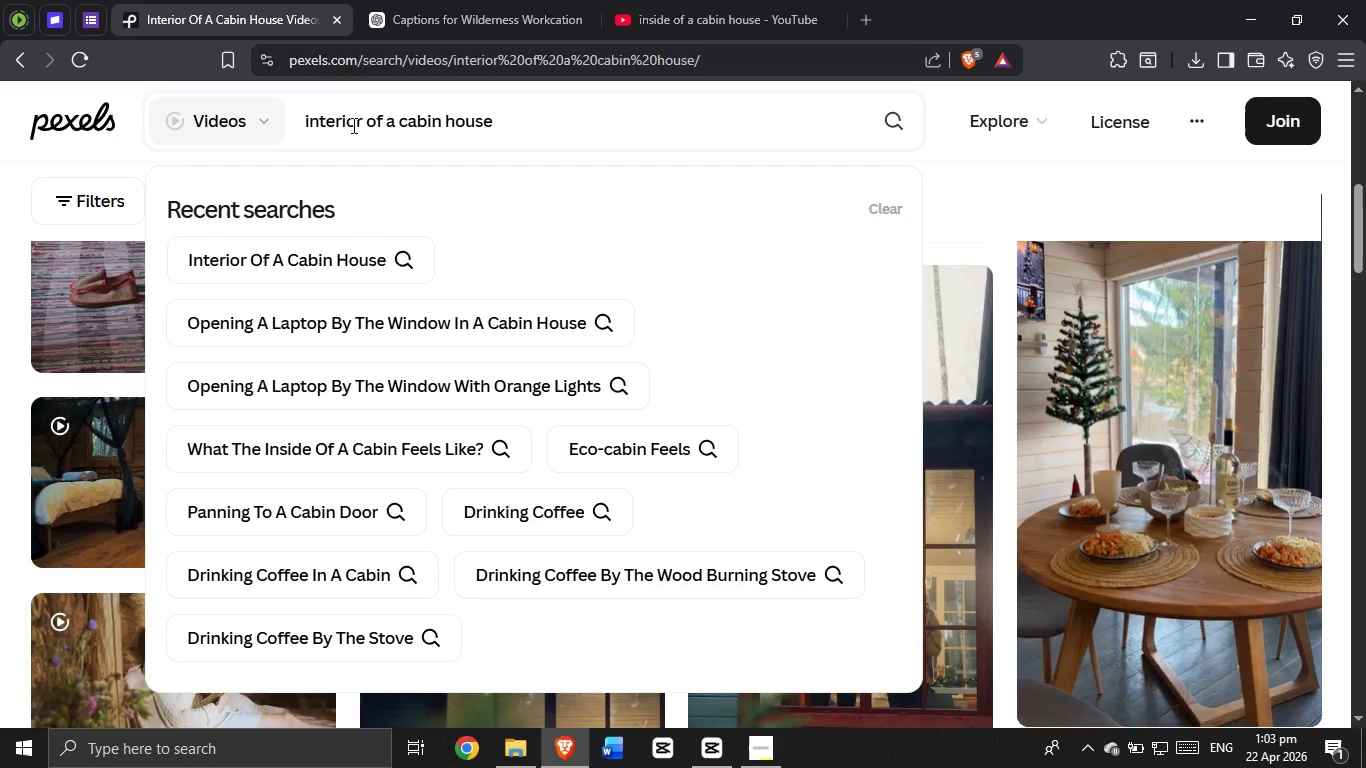 
hold_key(key=ArrowRight, duration=1.17)
 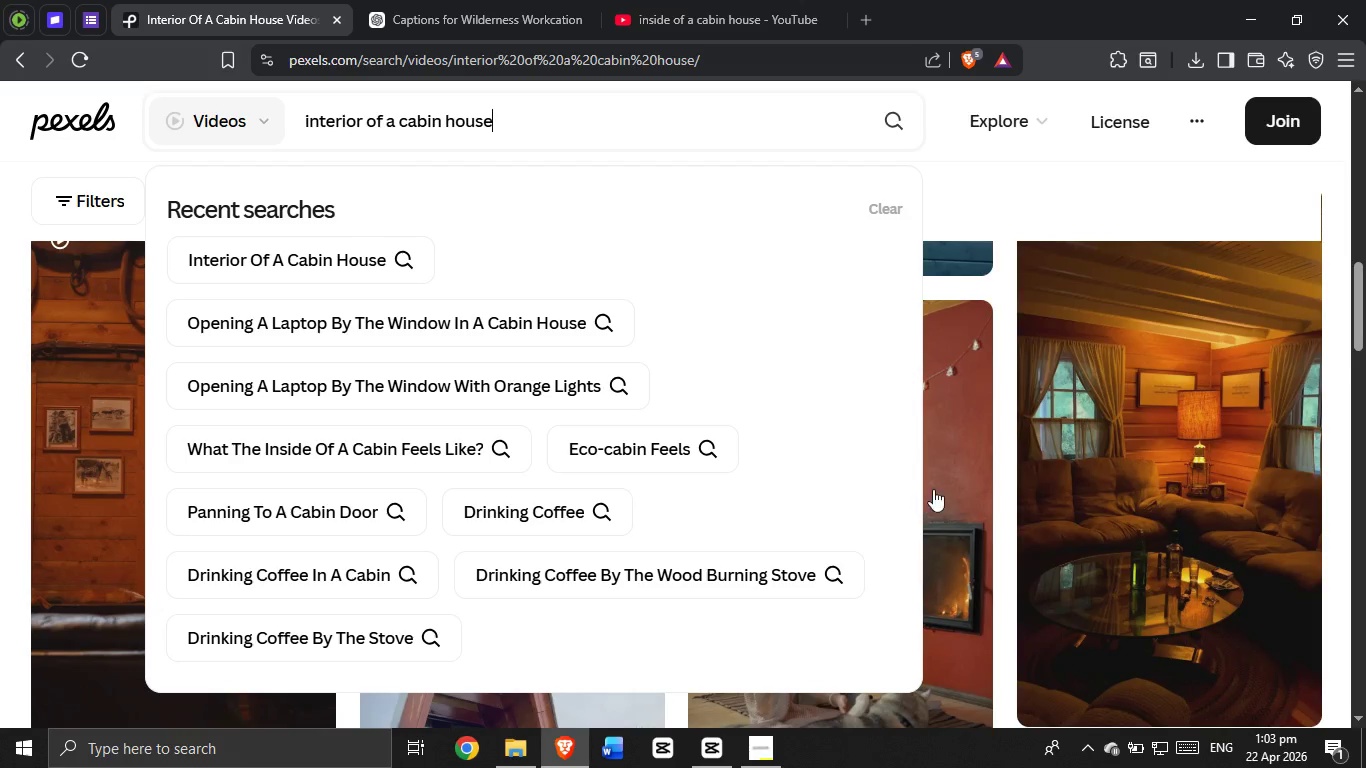 
left_click([1186, 494])
 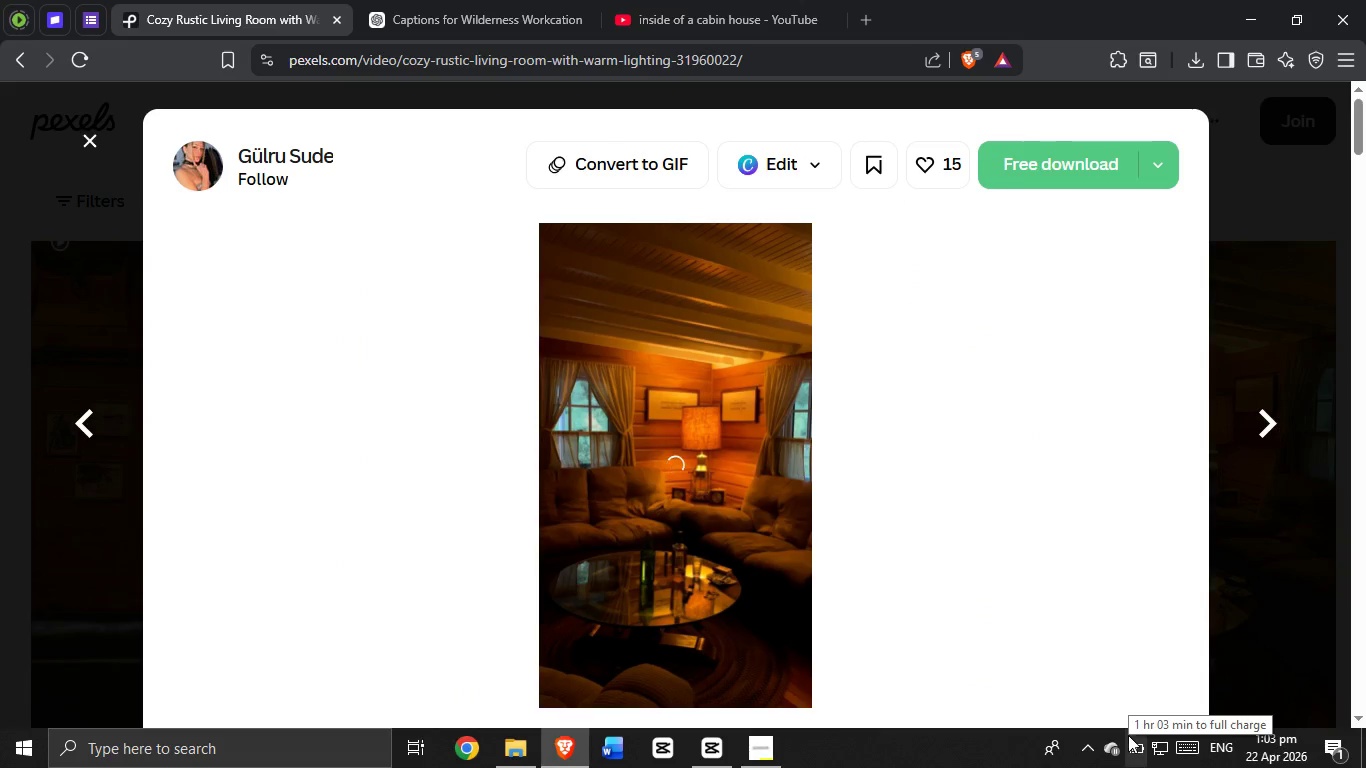 
wait(6.27)
 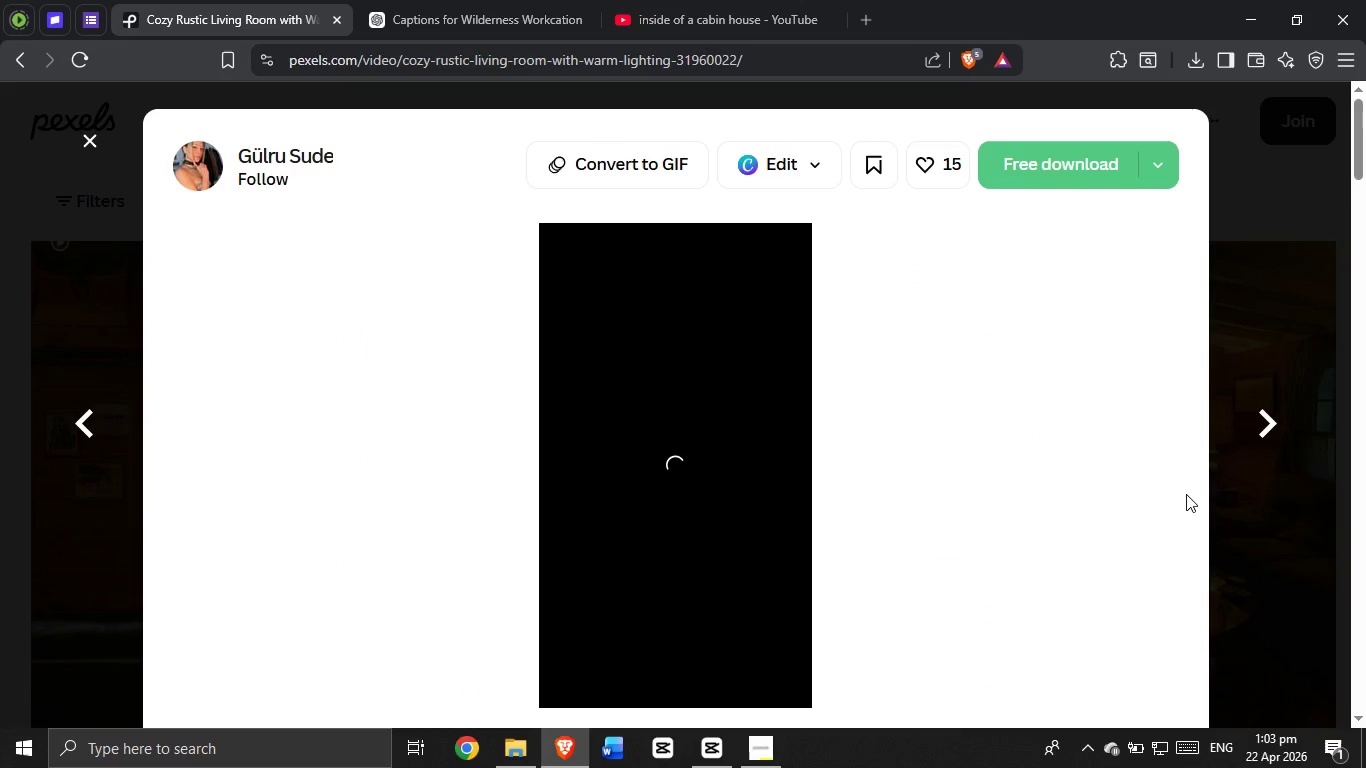 
left_click([1017, 171])
 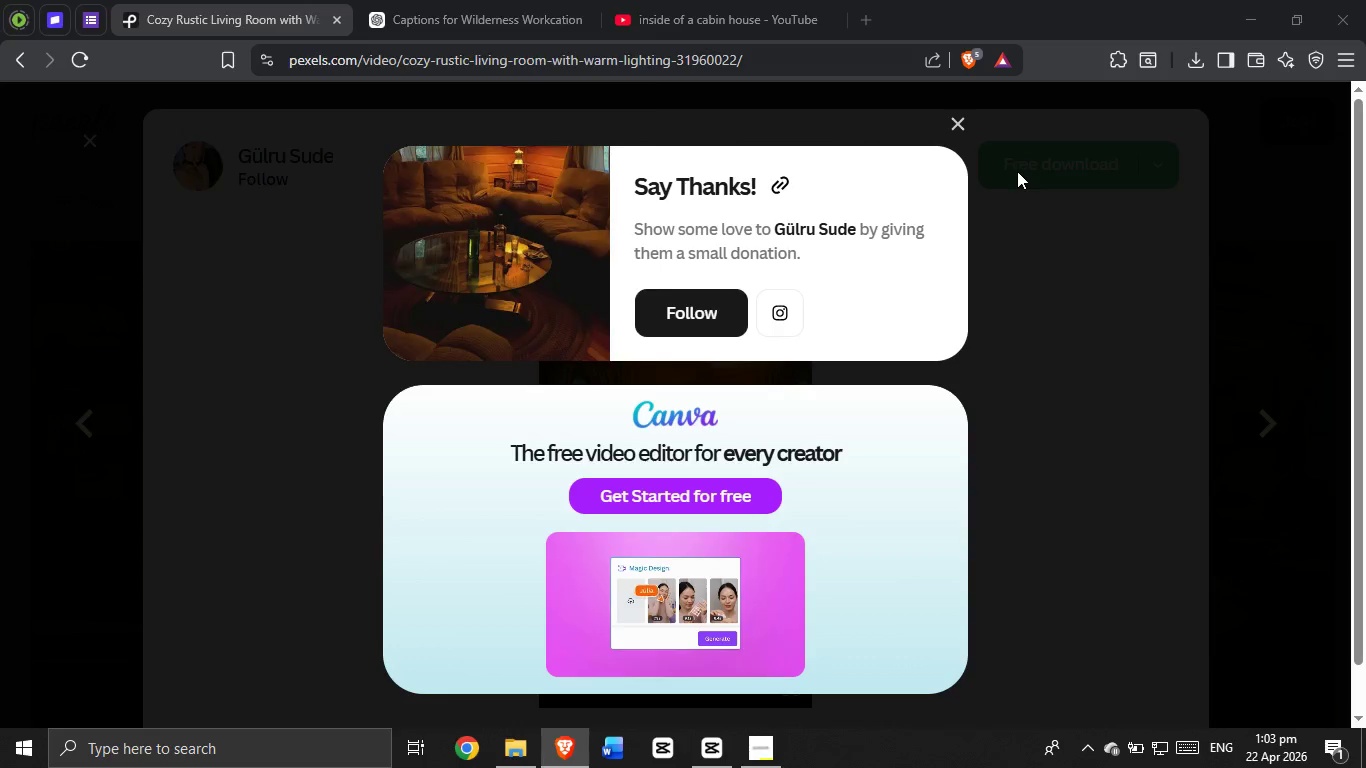 
wait(6.91)
 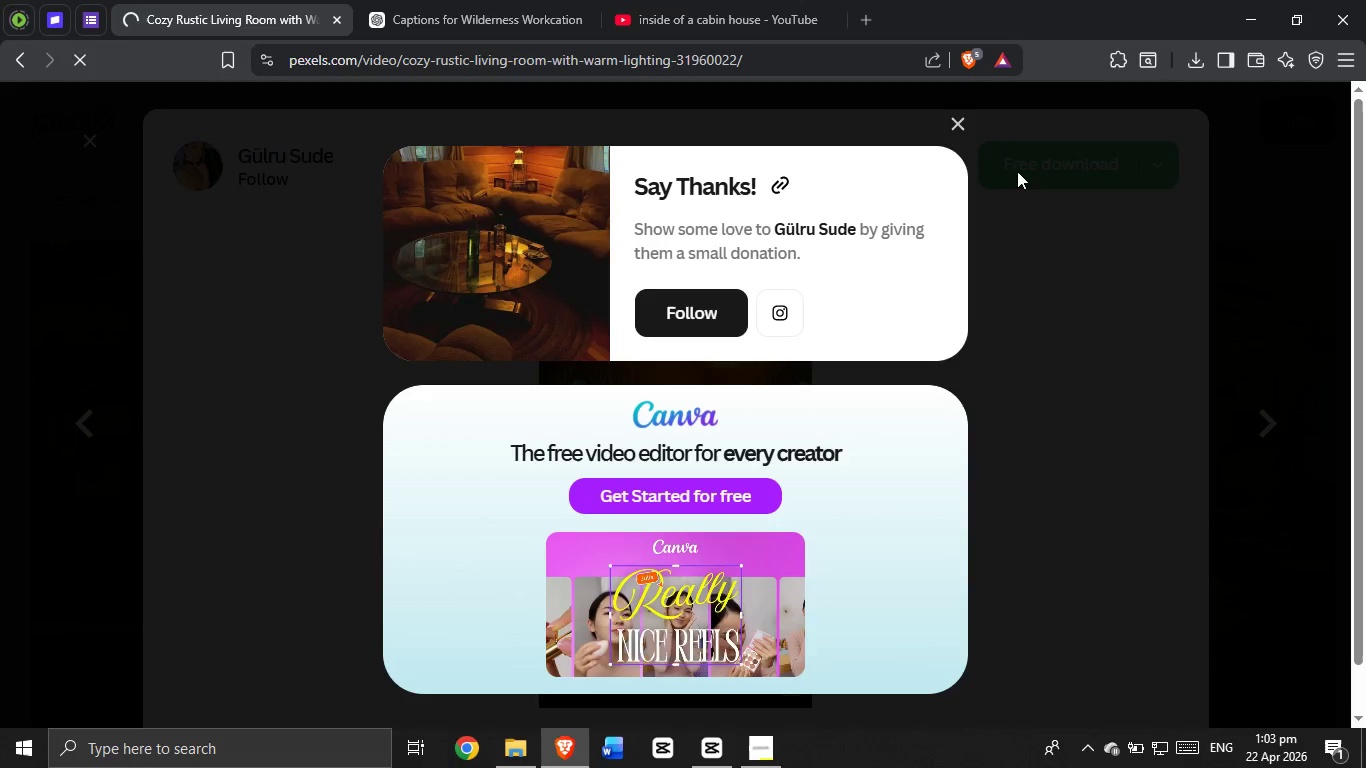 
left_click([511, 479])
 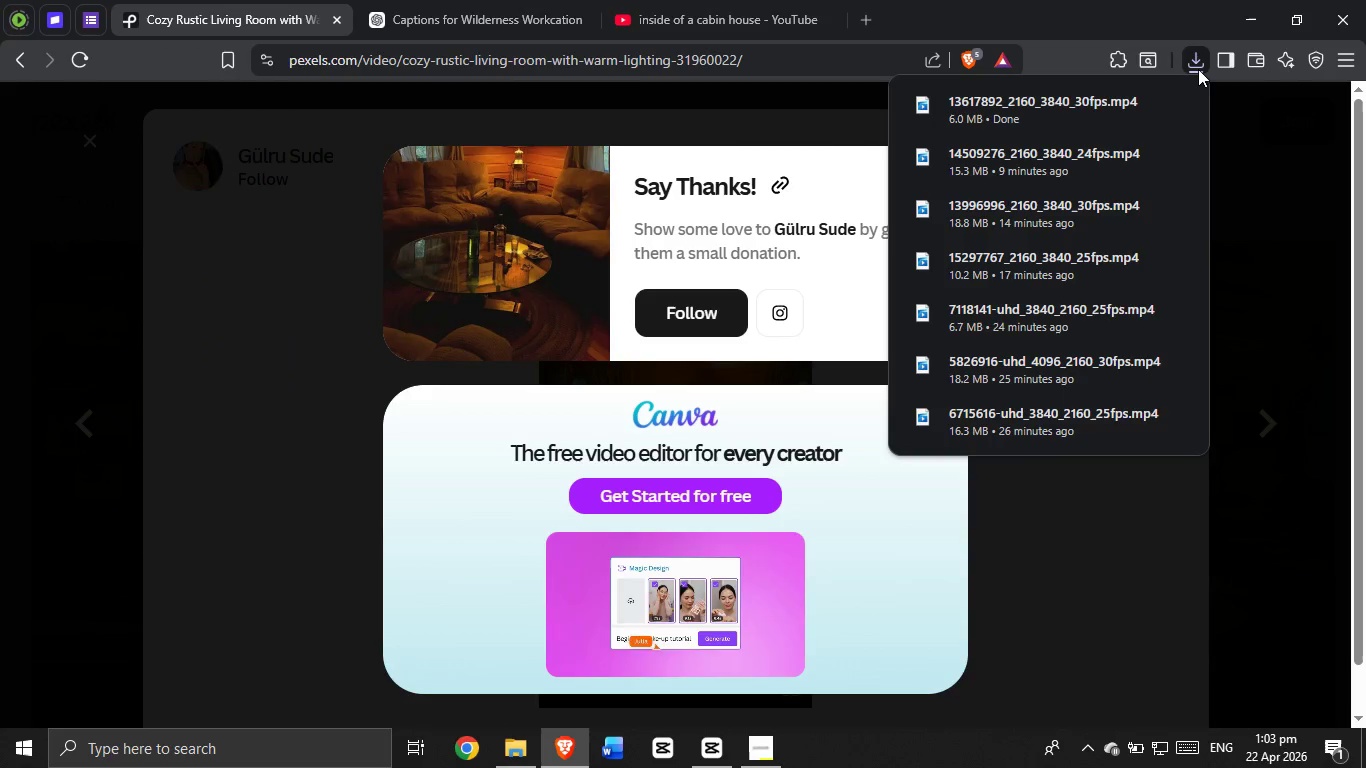 
left_click_drag(start_coordinate=[1041, 99], to_coordinate=[601, 550])
 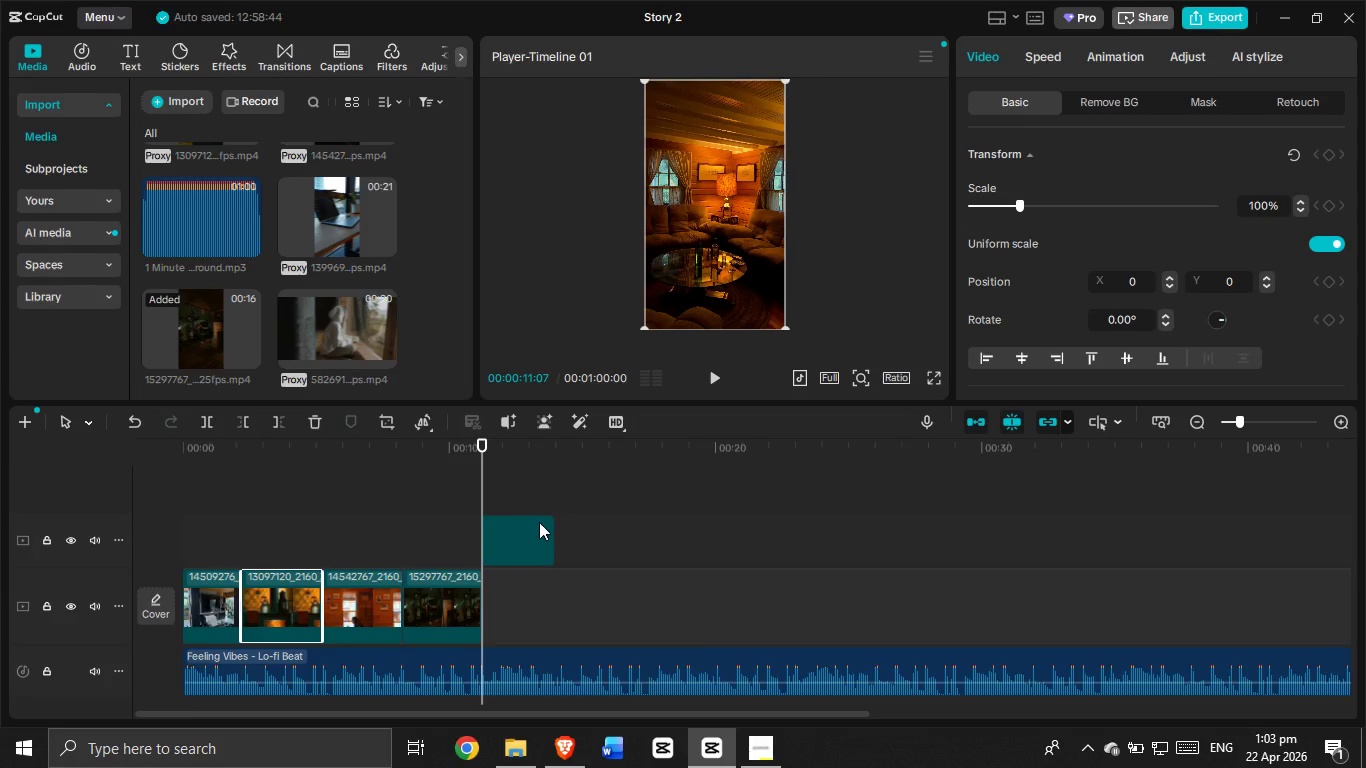 
left_click_drag(start_coordinate=[525, 525], to_coordinate=[248, 617])
 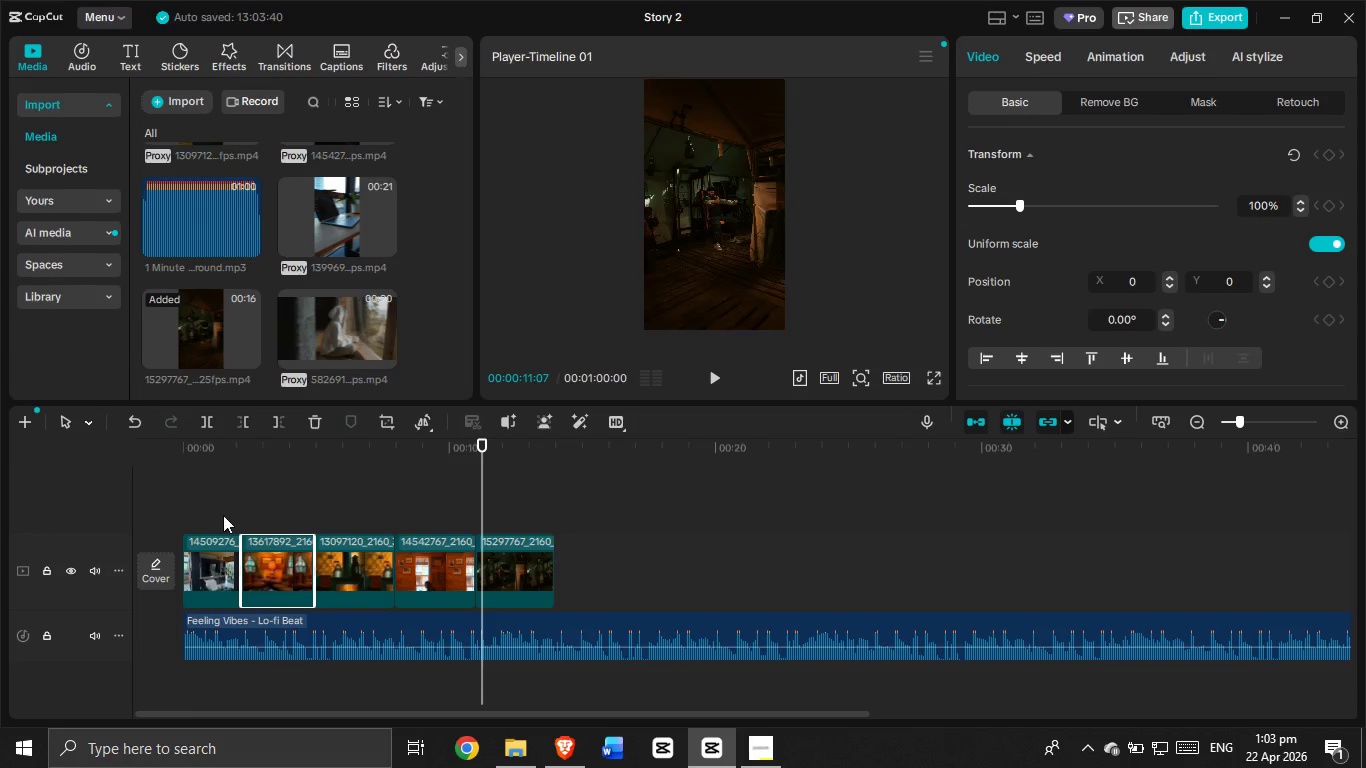 
left_click([221, 506])
 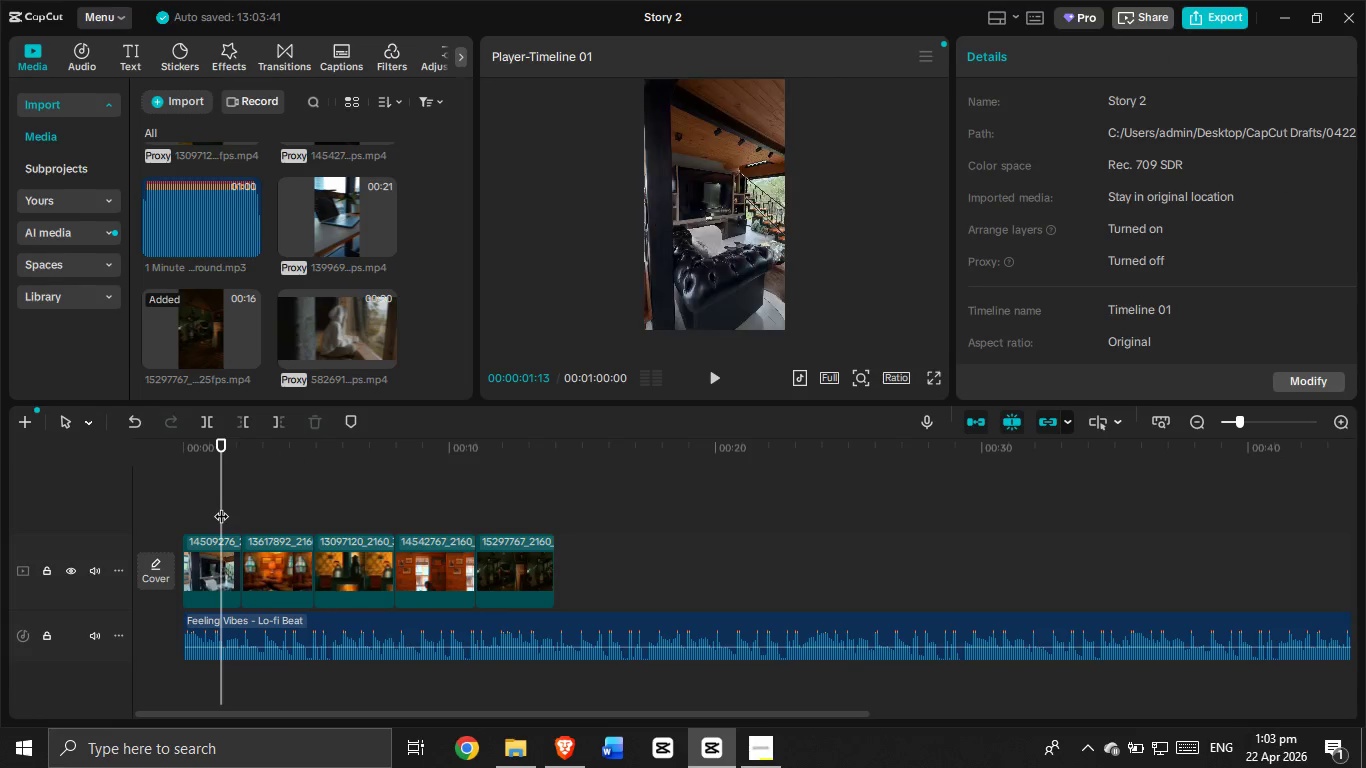 
left_click_drag(start_coordinate=[221, 506], to_coordinate=[118, 496])
 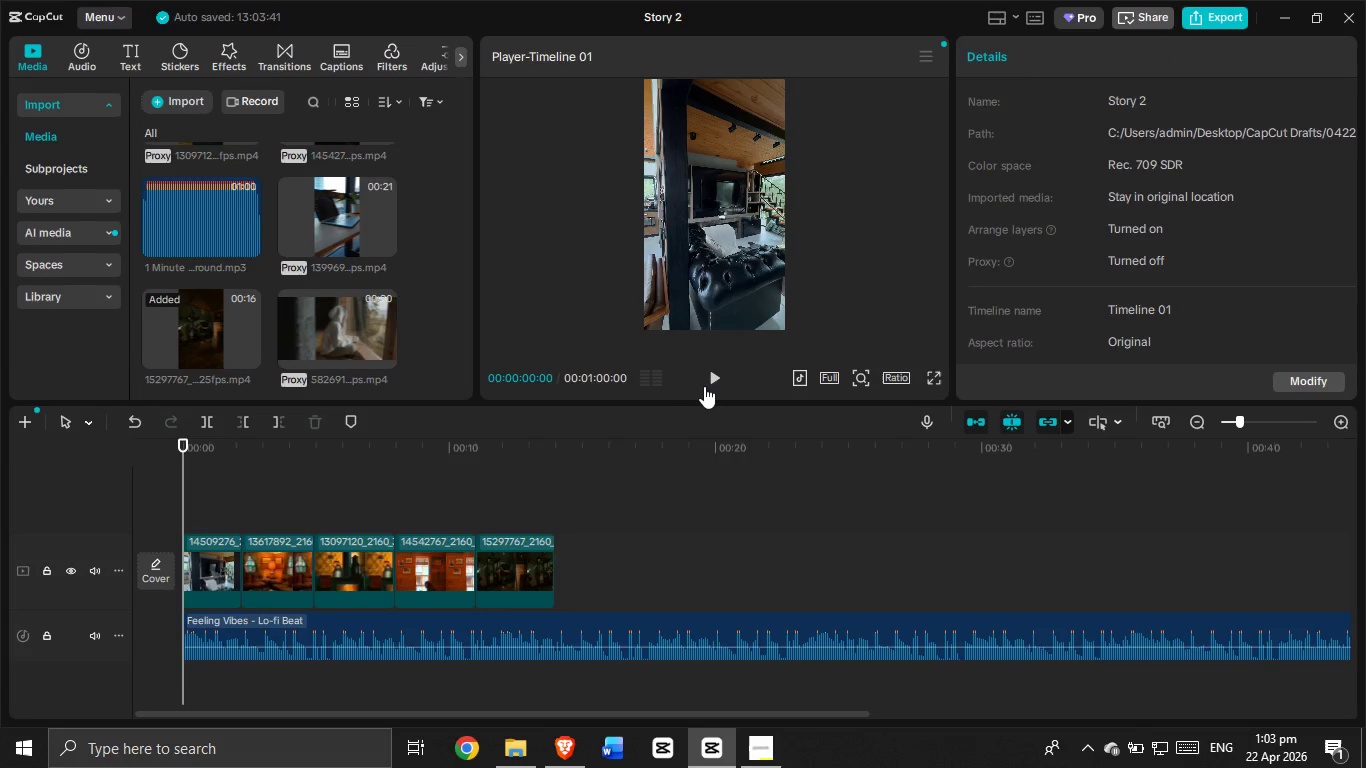 
left_click([709, 383])
 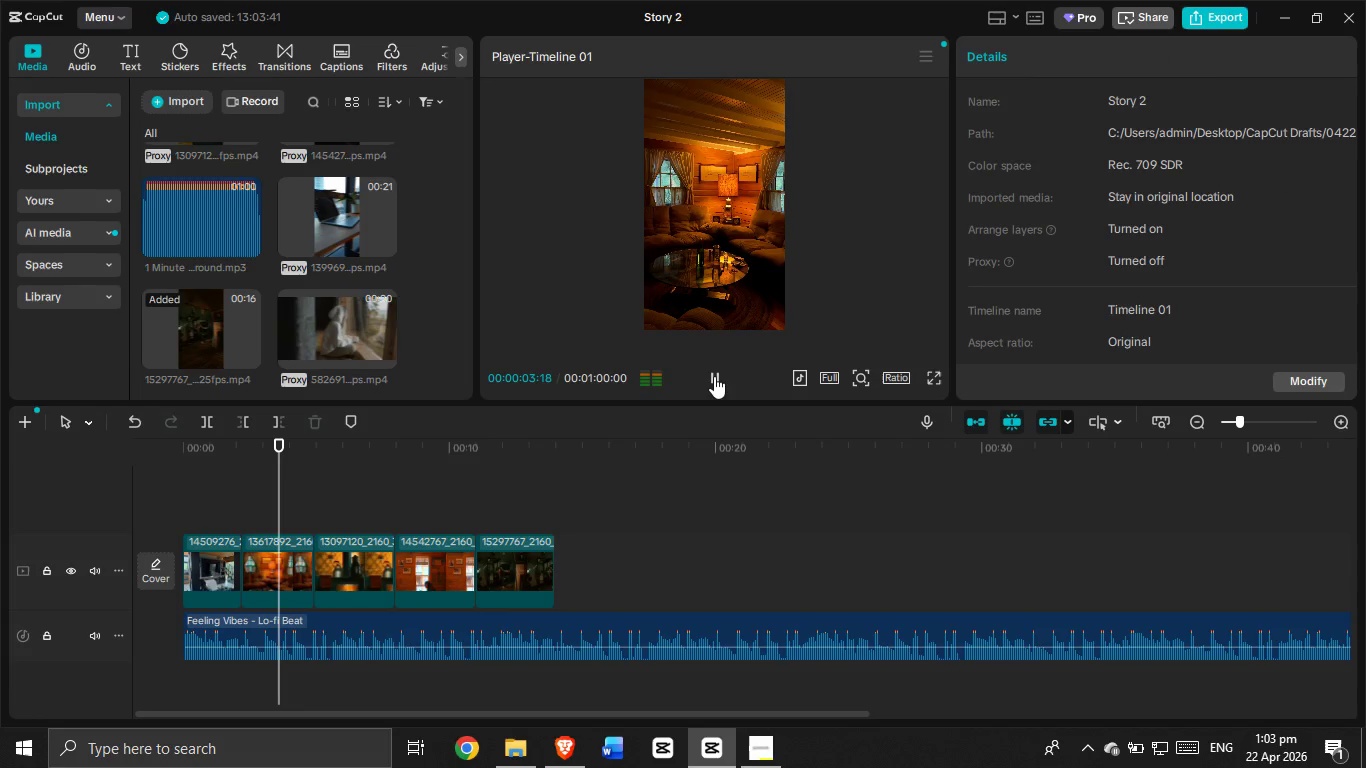 
wait(5.31)
 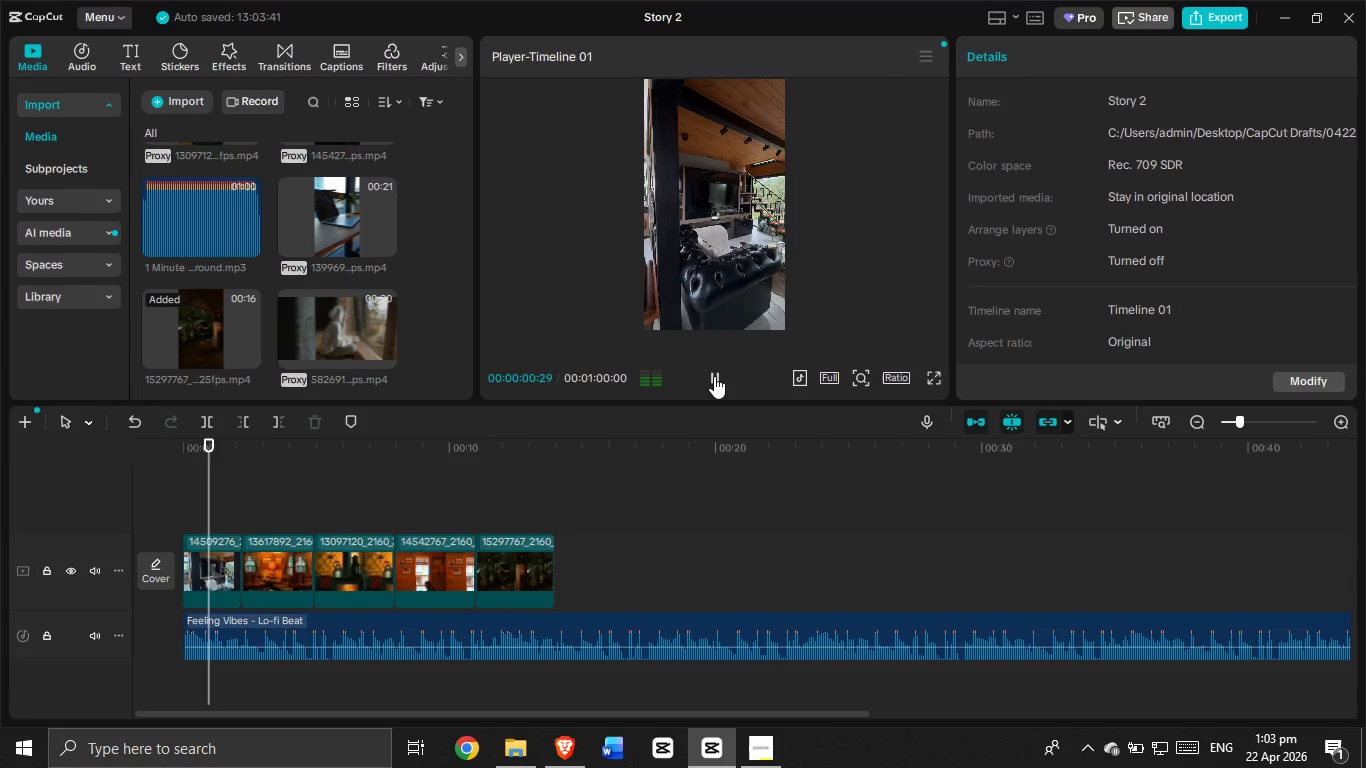 
left_click([714, 376])
 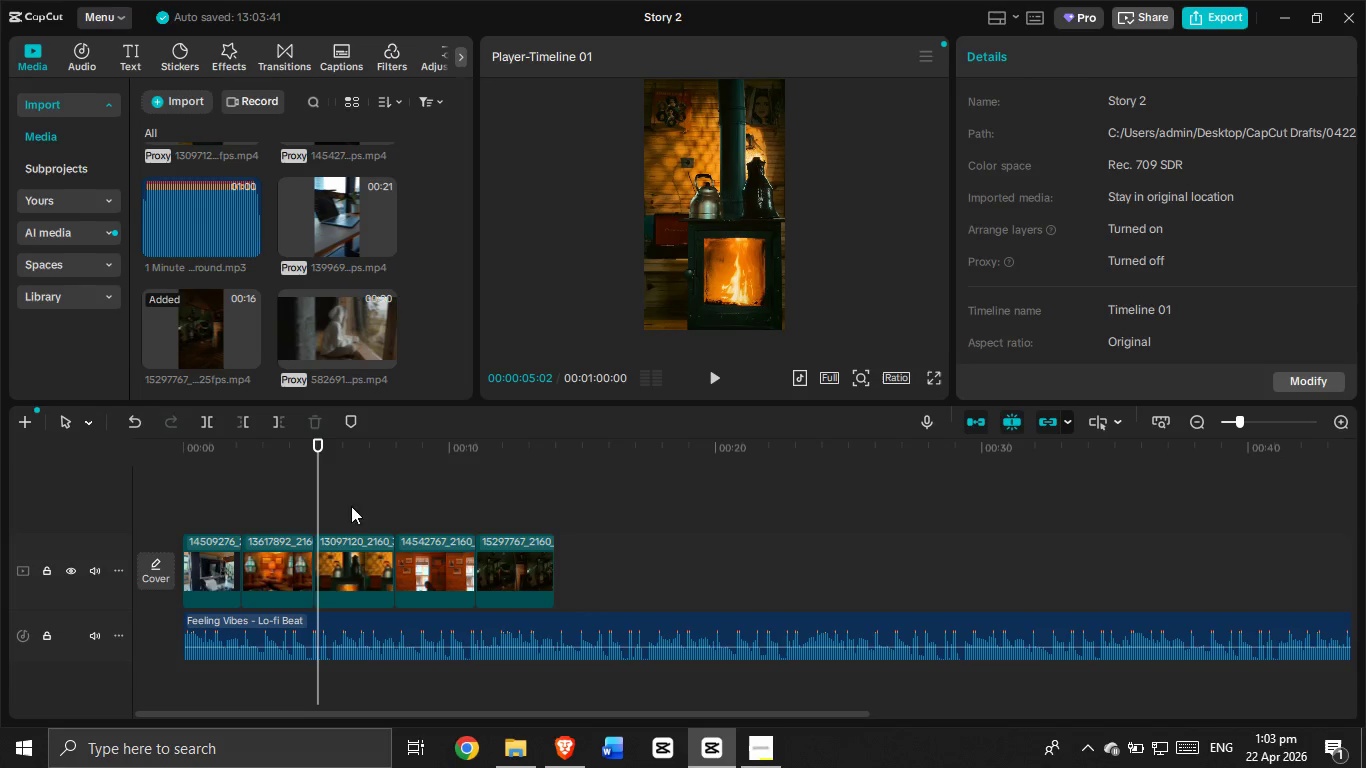 
left_click([300, 560])
 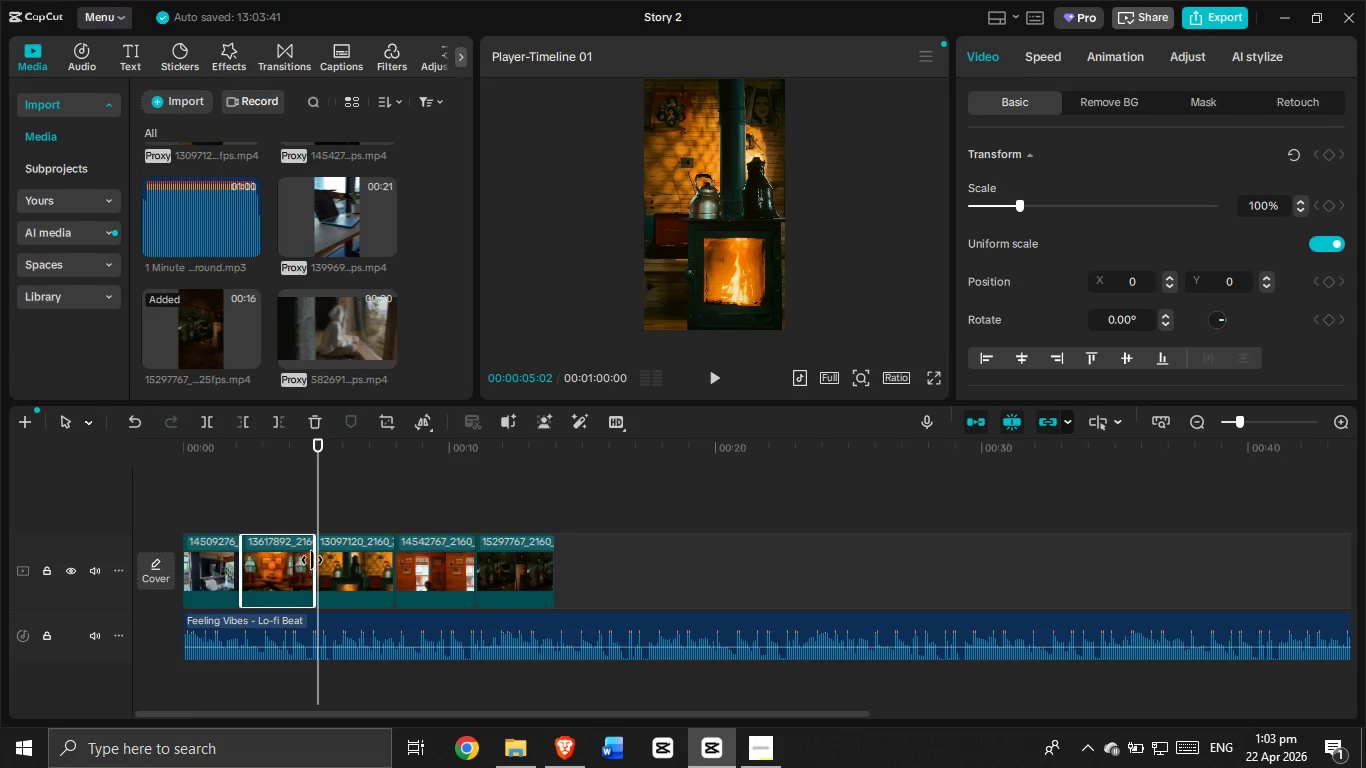 
left_click_drag(start_coordinate=[312, 560], to_coordinate=[325, 563])
 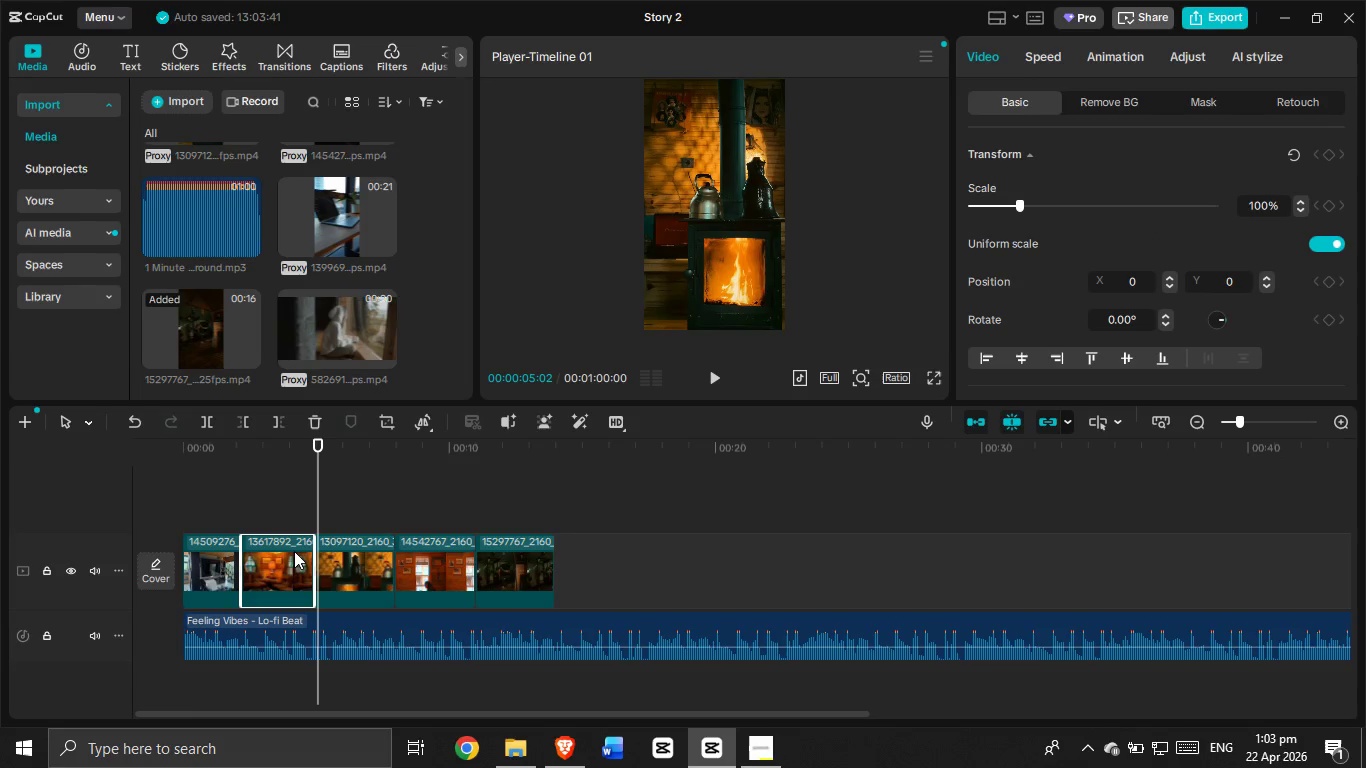 
left_click([294, 551])
 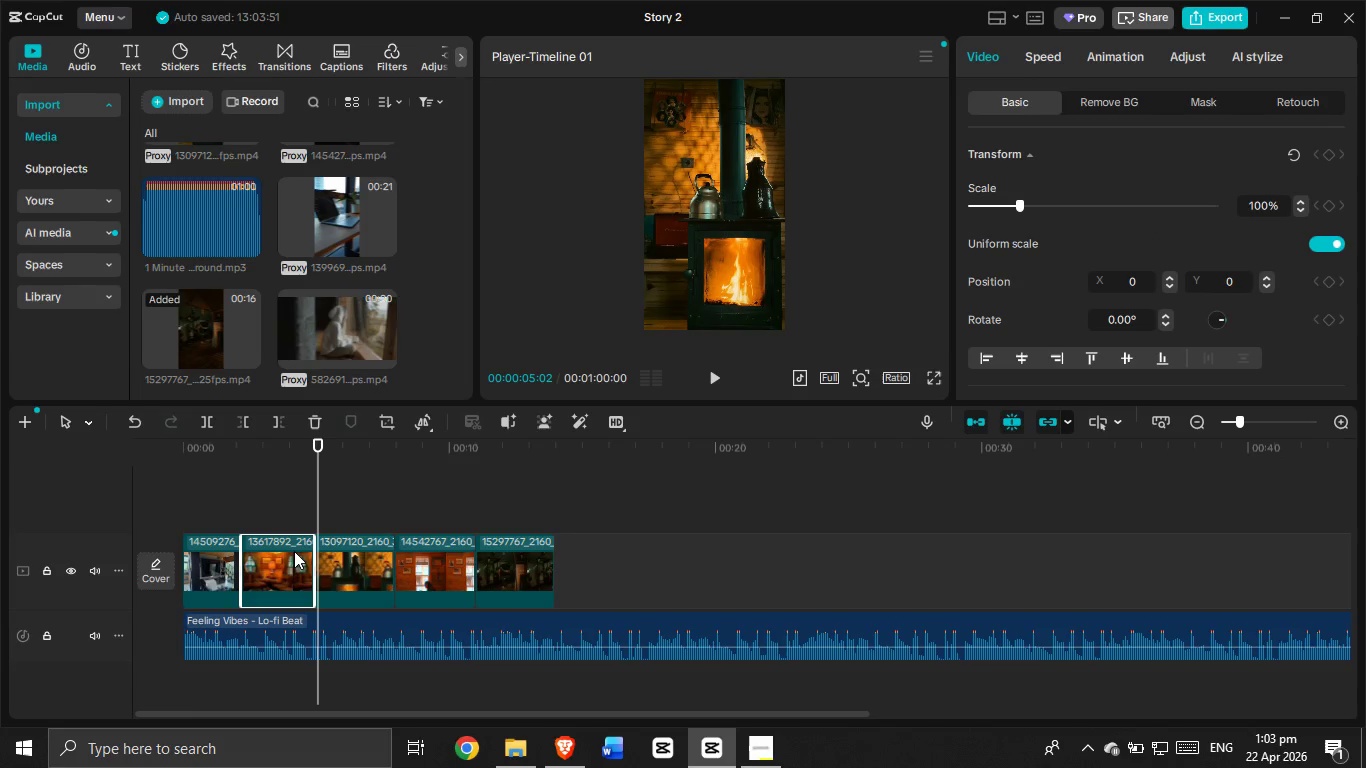 
key(Control+C)
 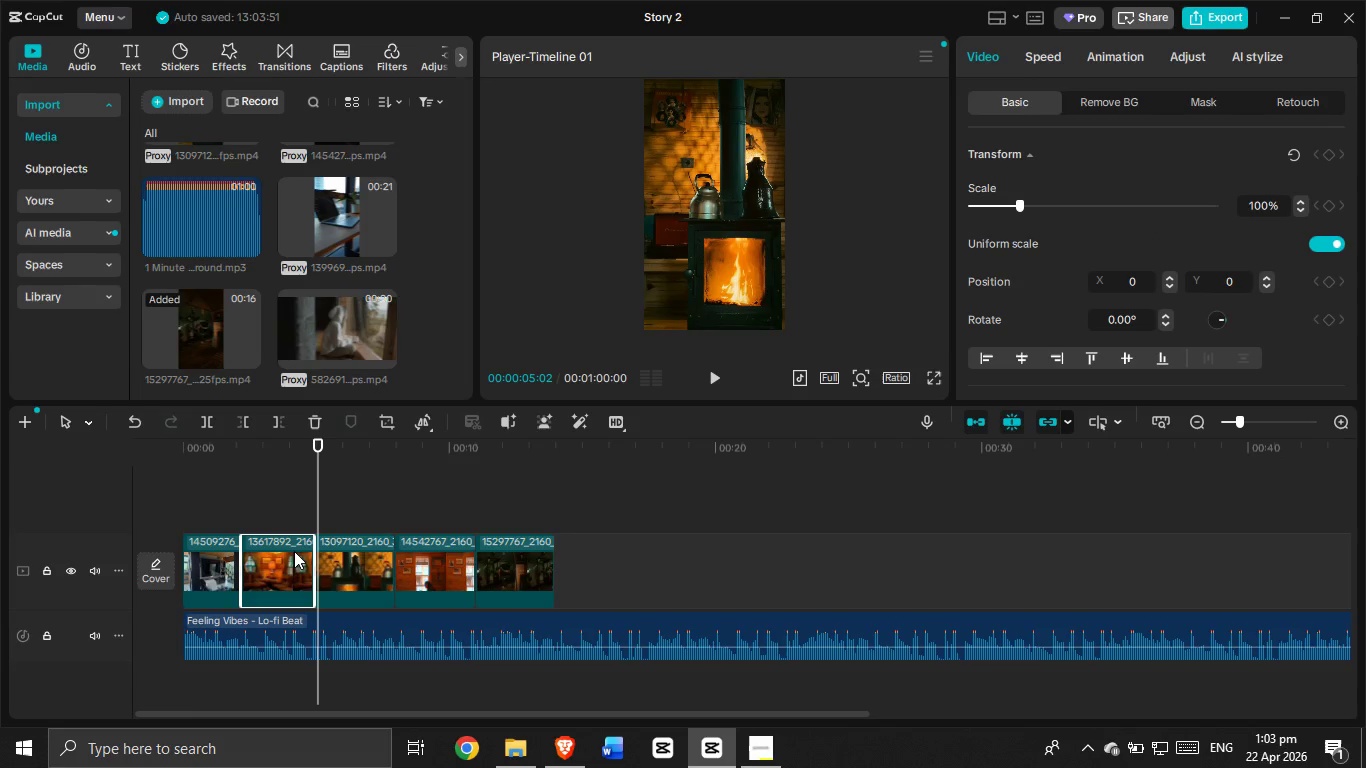 
key(Control+V)
 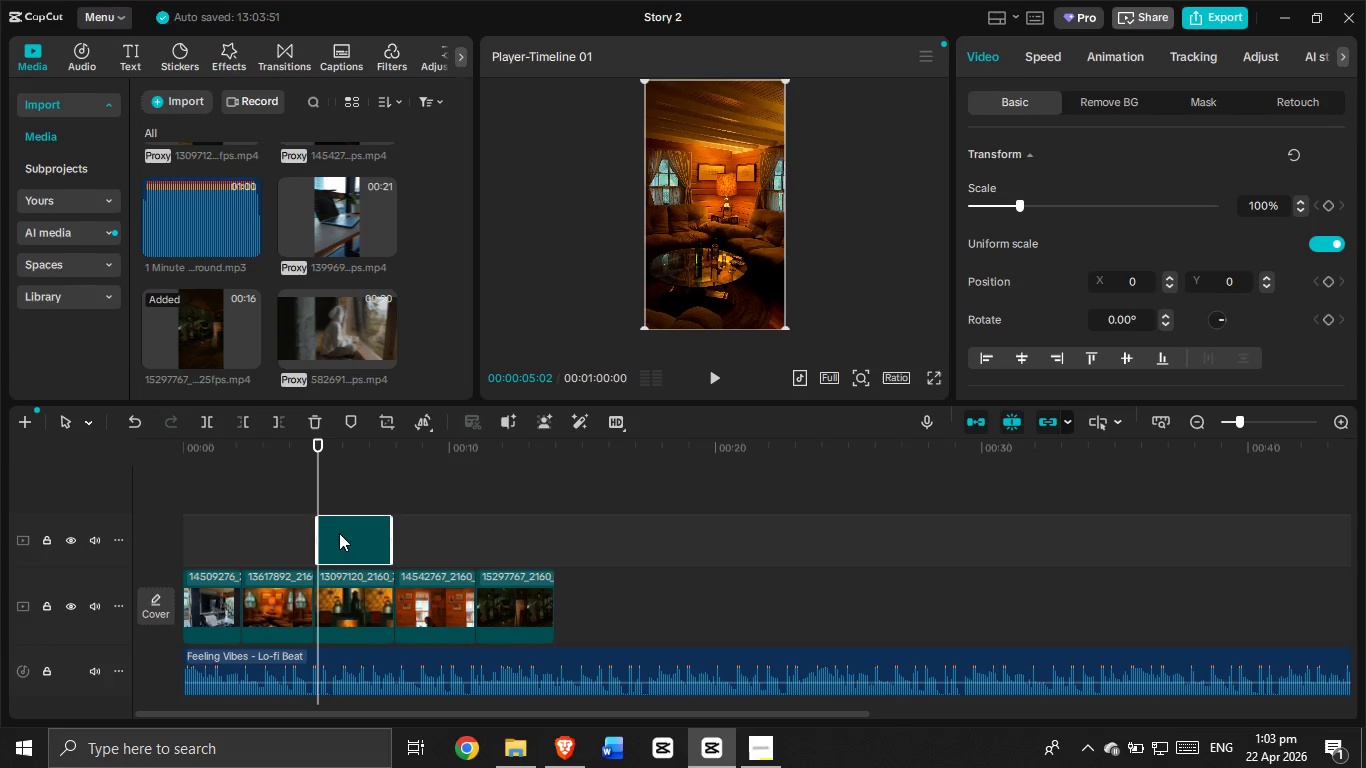 
left_click_drag(start_coordinate=[339, 533], to_coordinate=[328, 588])
 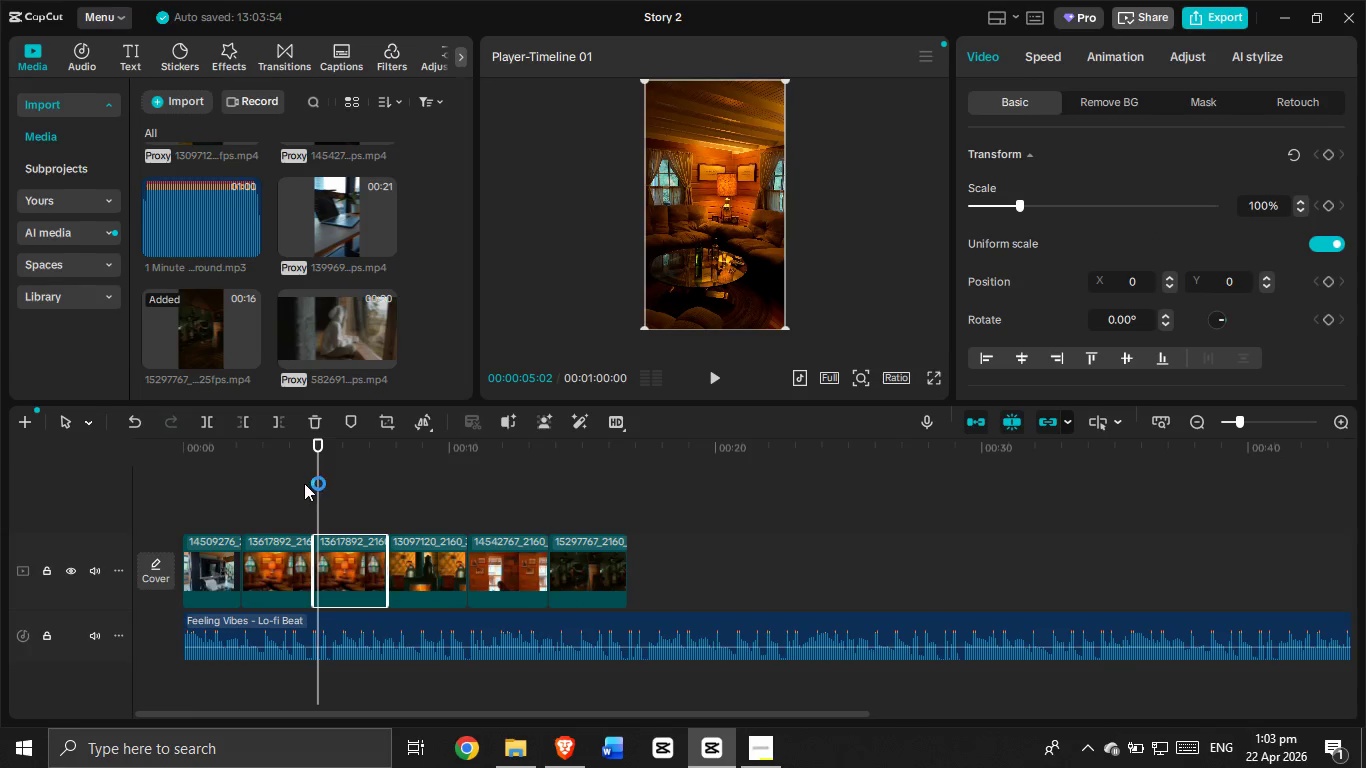 
left_click([308, 483])
 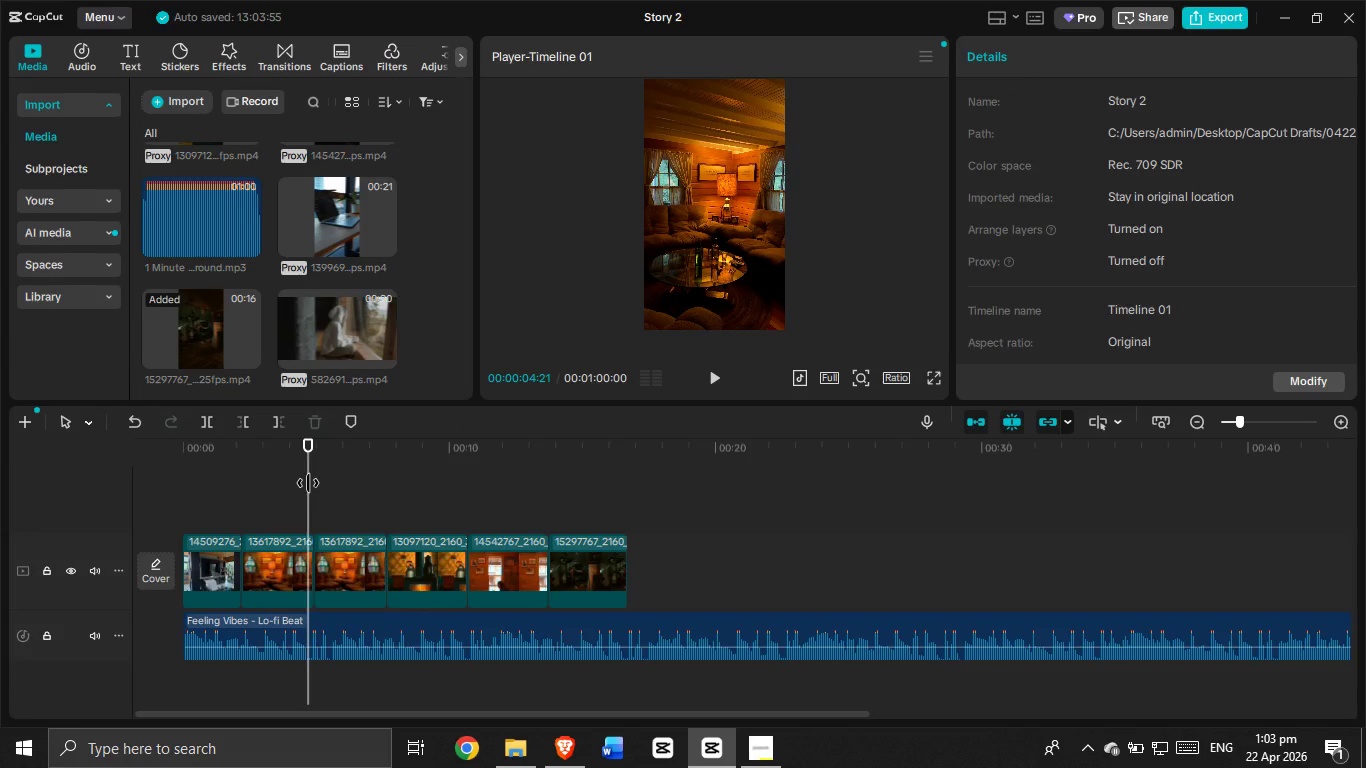 
left_click_drag(start_coordinate=[313, 485], to_coordinate=[230, 499])
 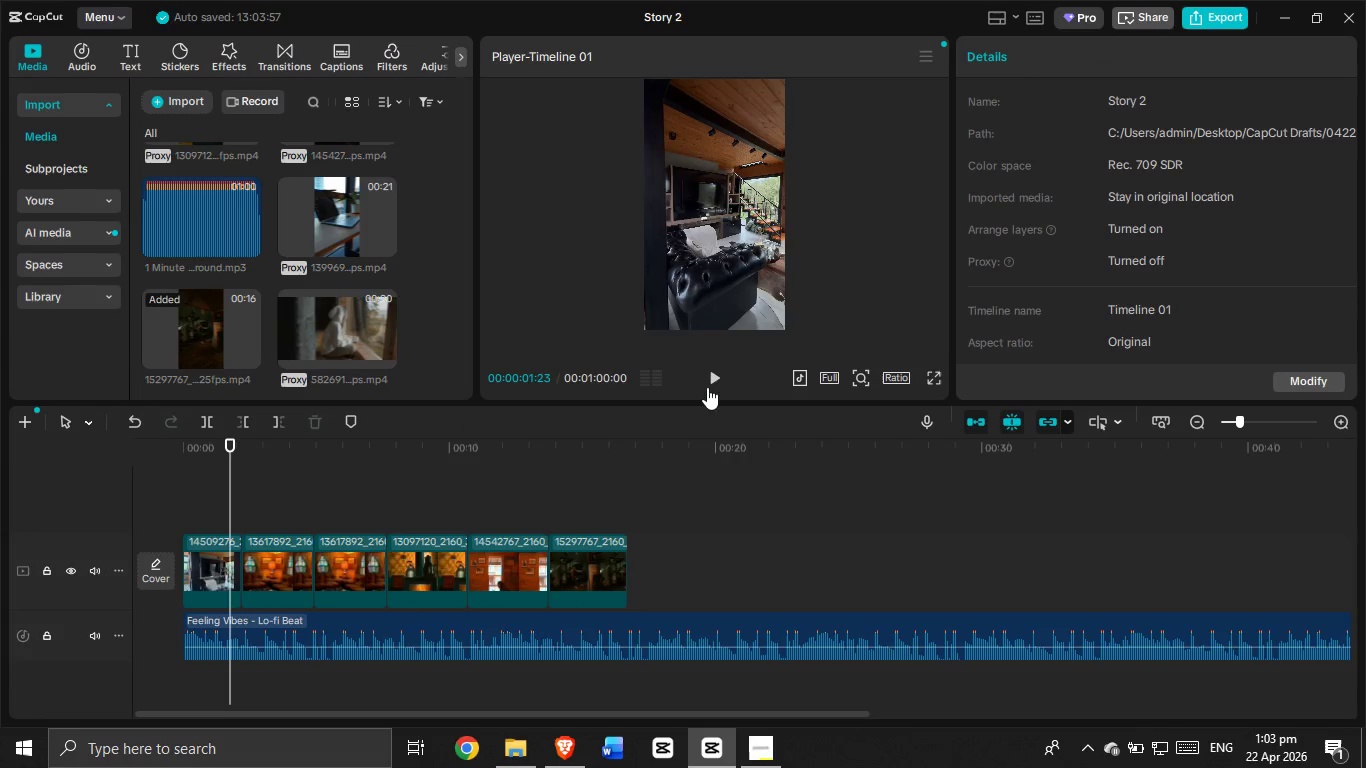 
left_click([715, 377])
 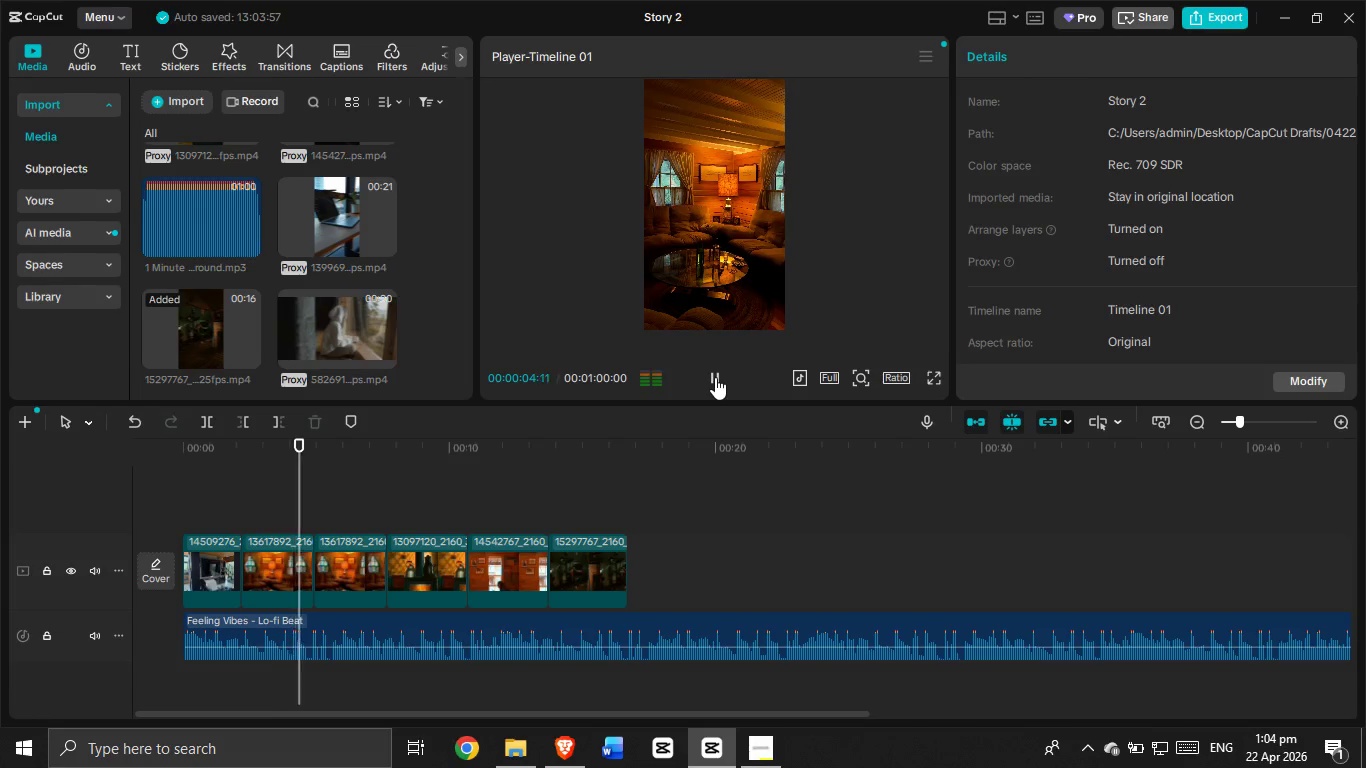 
left_click([715, 377])
 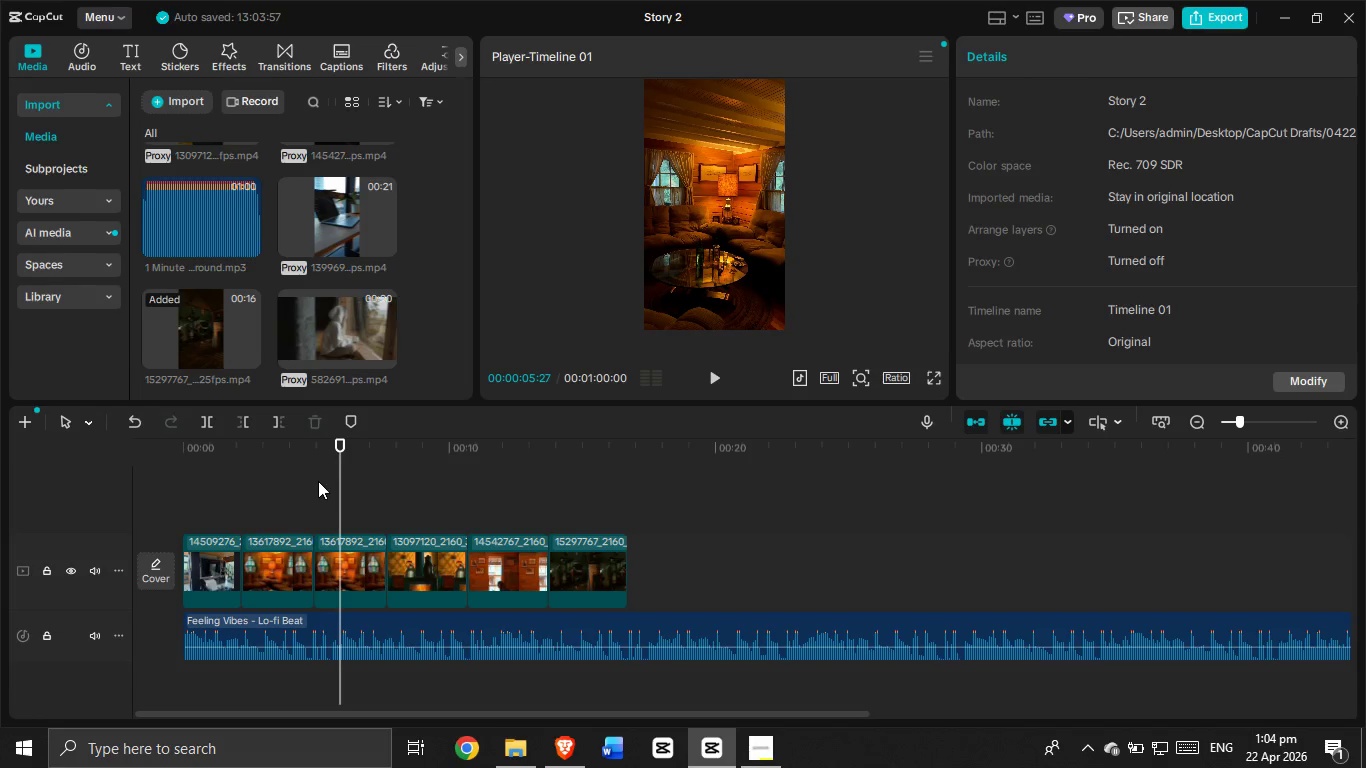 
left_click([287, 475])
 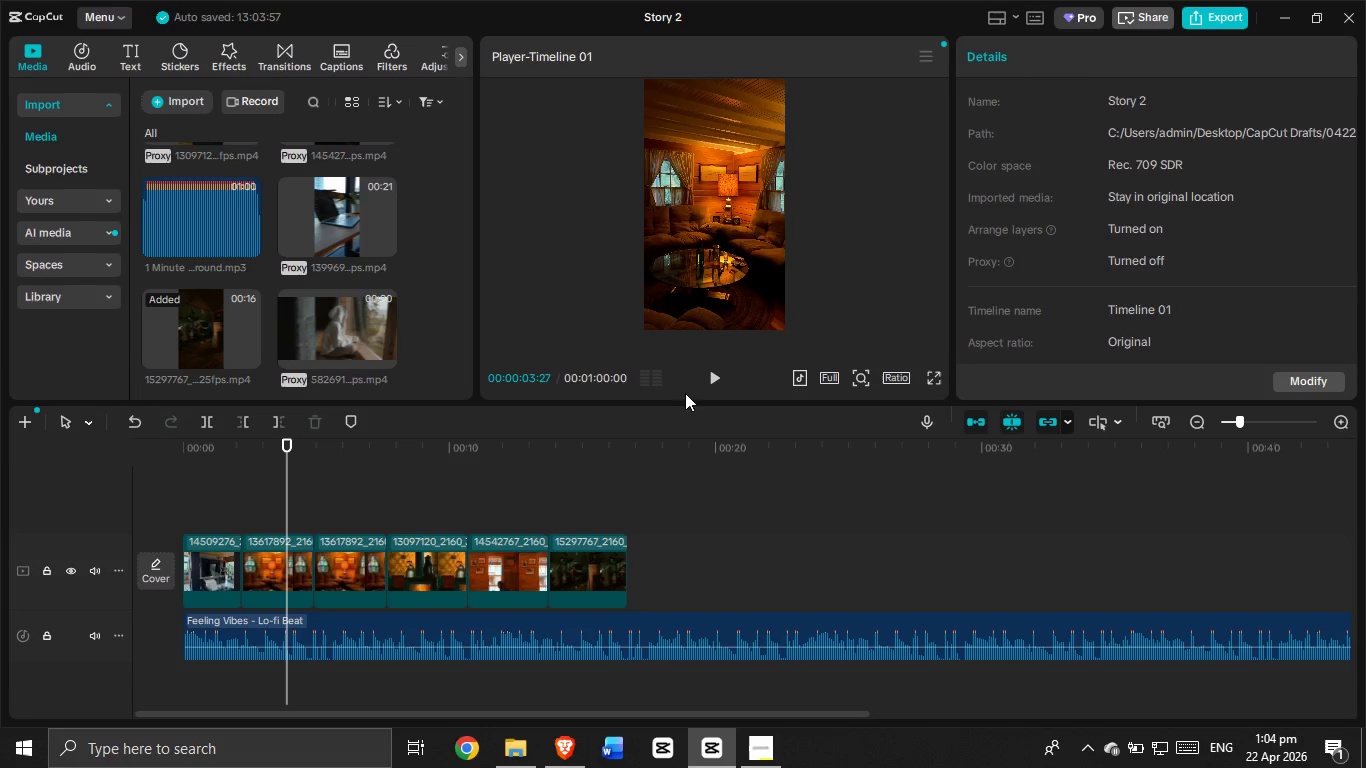 
left_click([706, 379])
 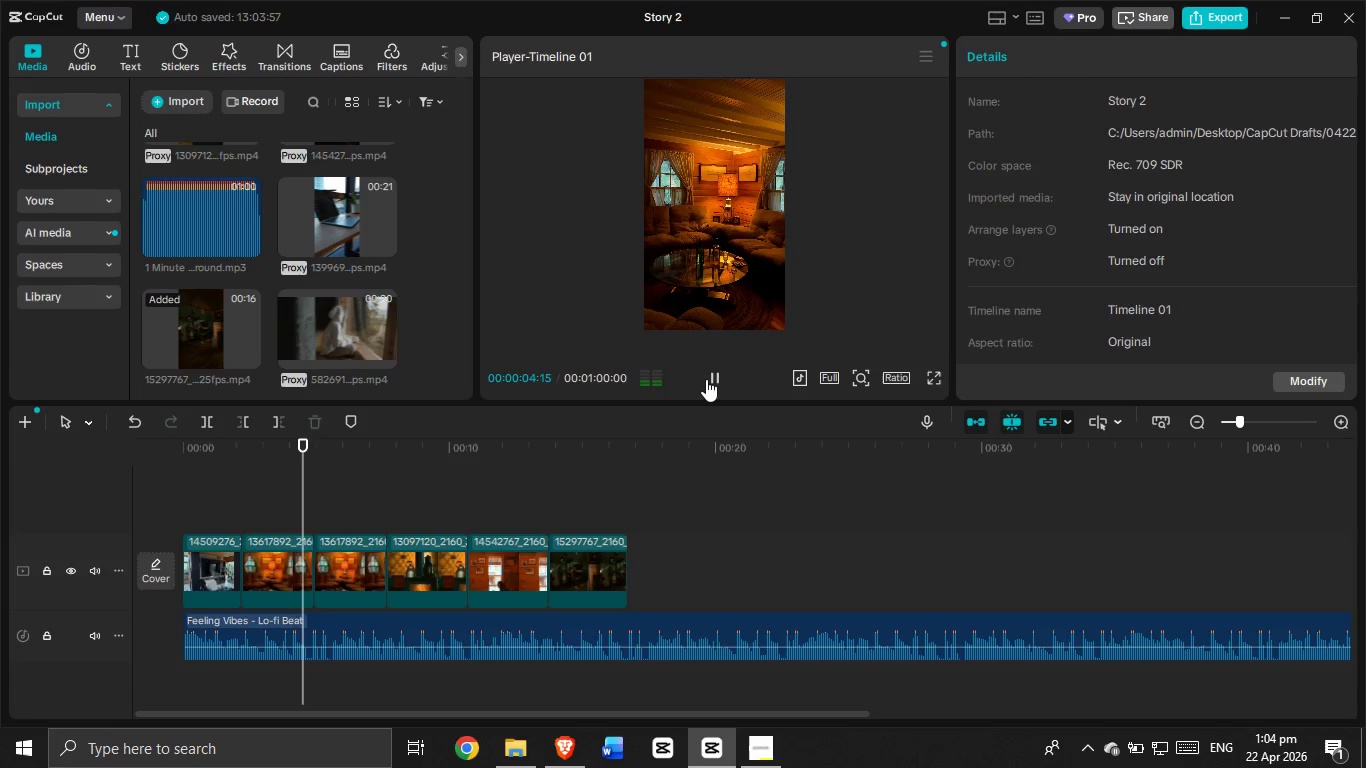 
left_click([706, 379])
 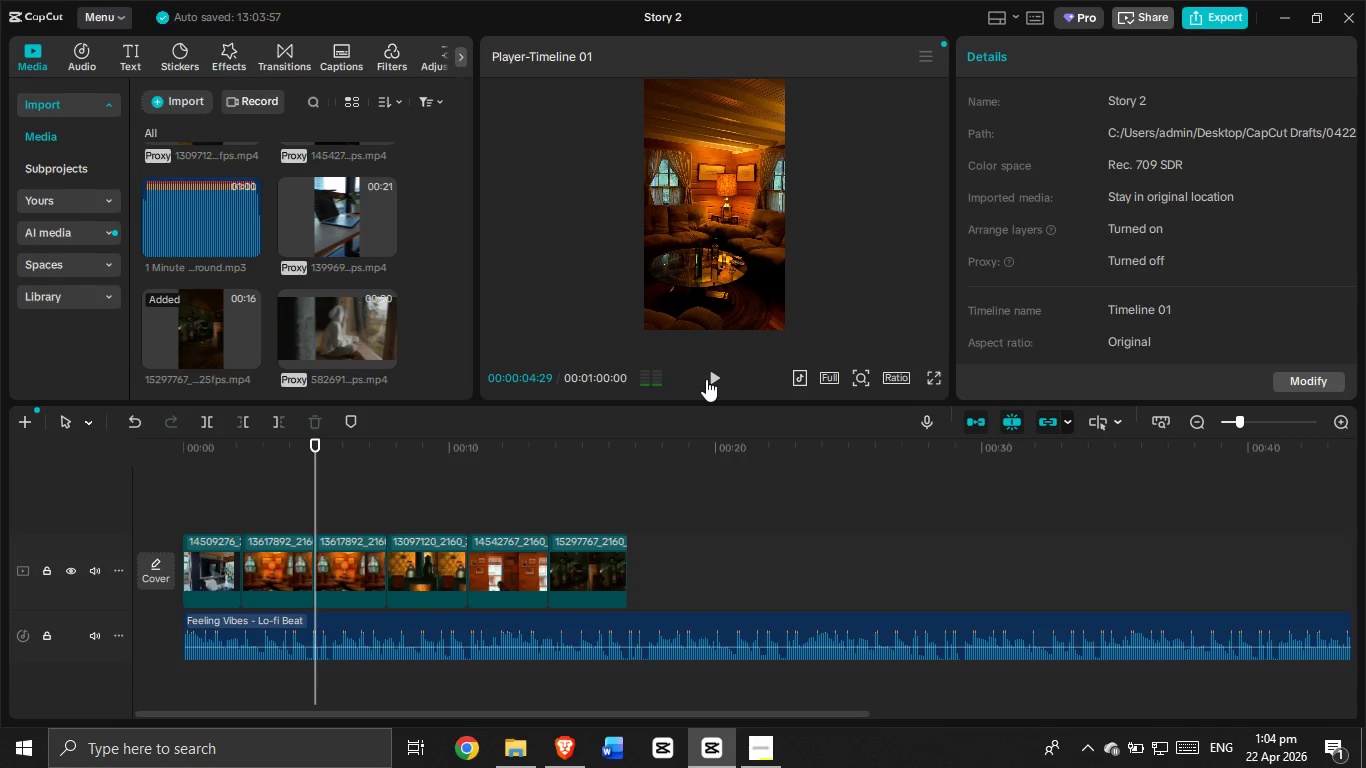 
double_click([706, 379])
 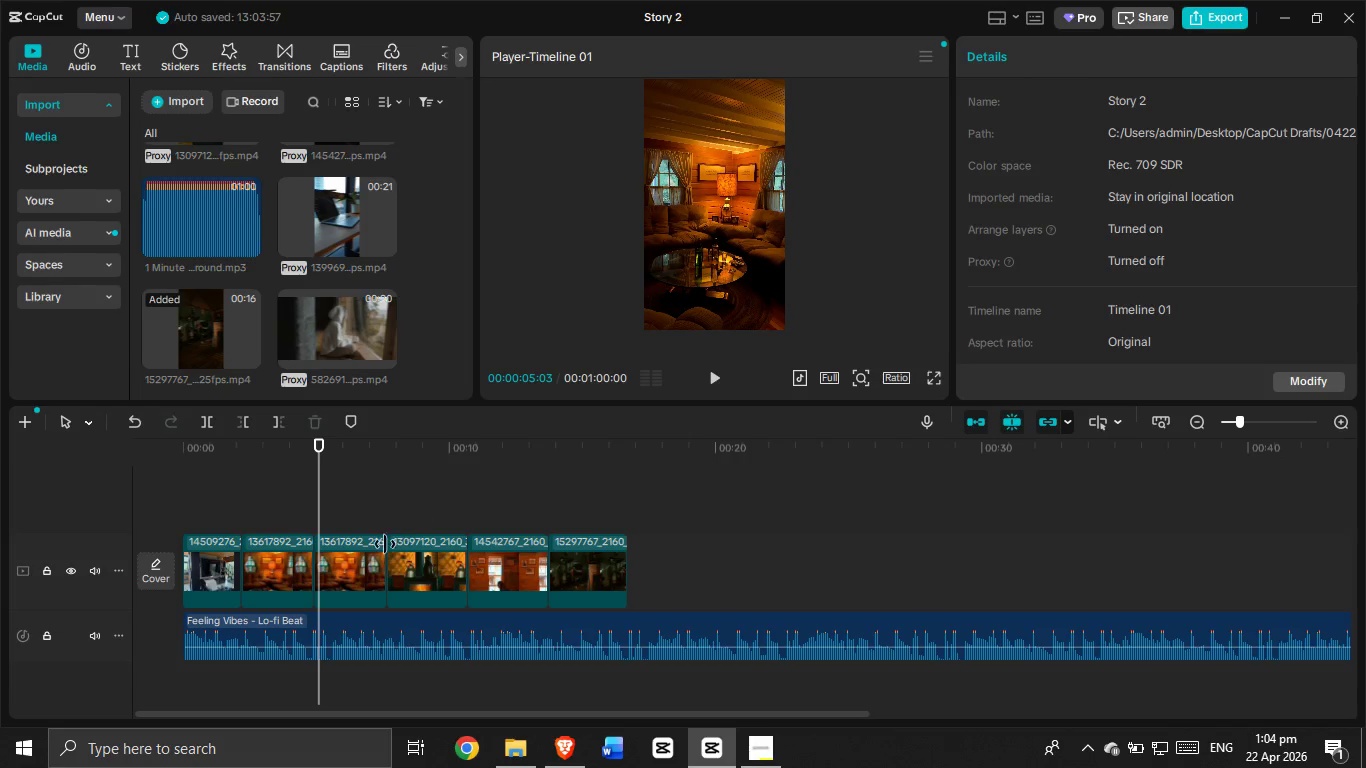 
left_click([359, 558])
 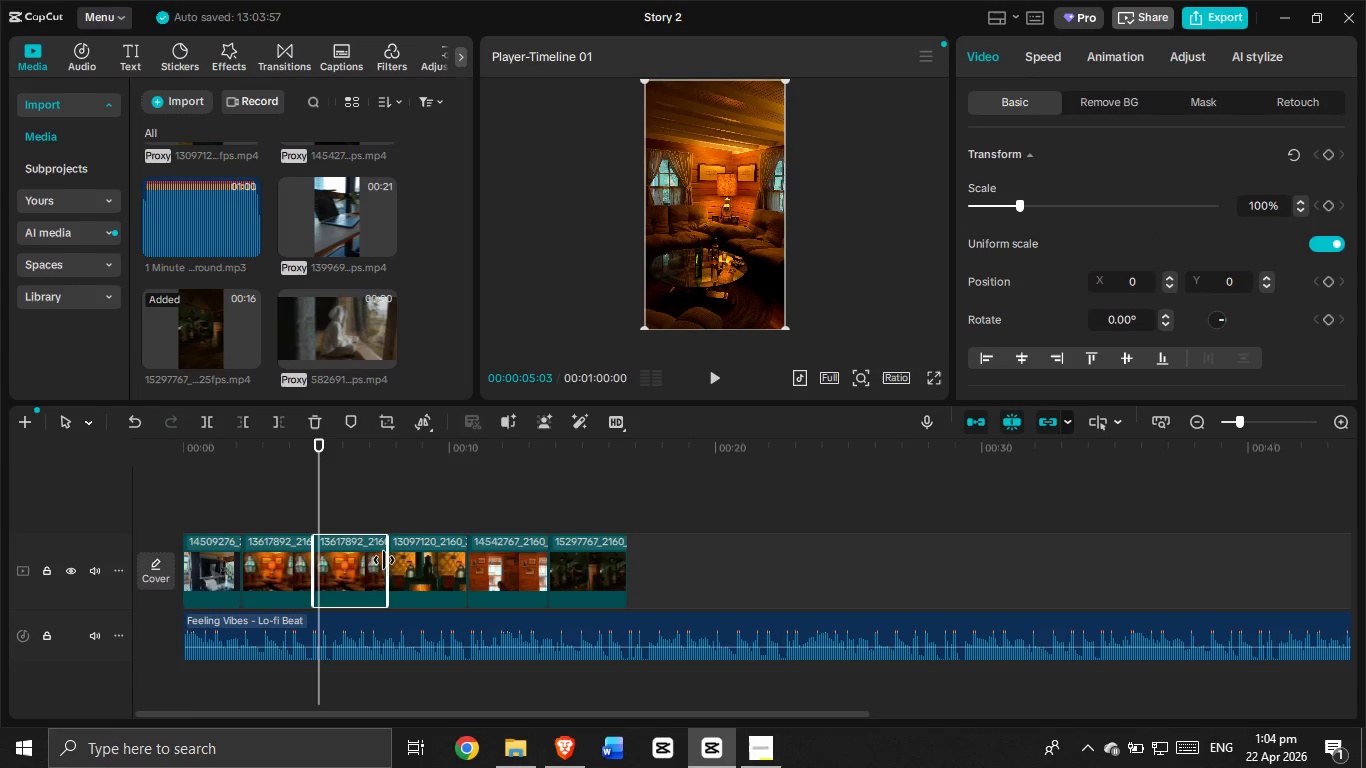 
left_click_drag(start_coordinate=[384, 560], to_coordinate=[317, 572])
 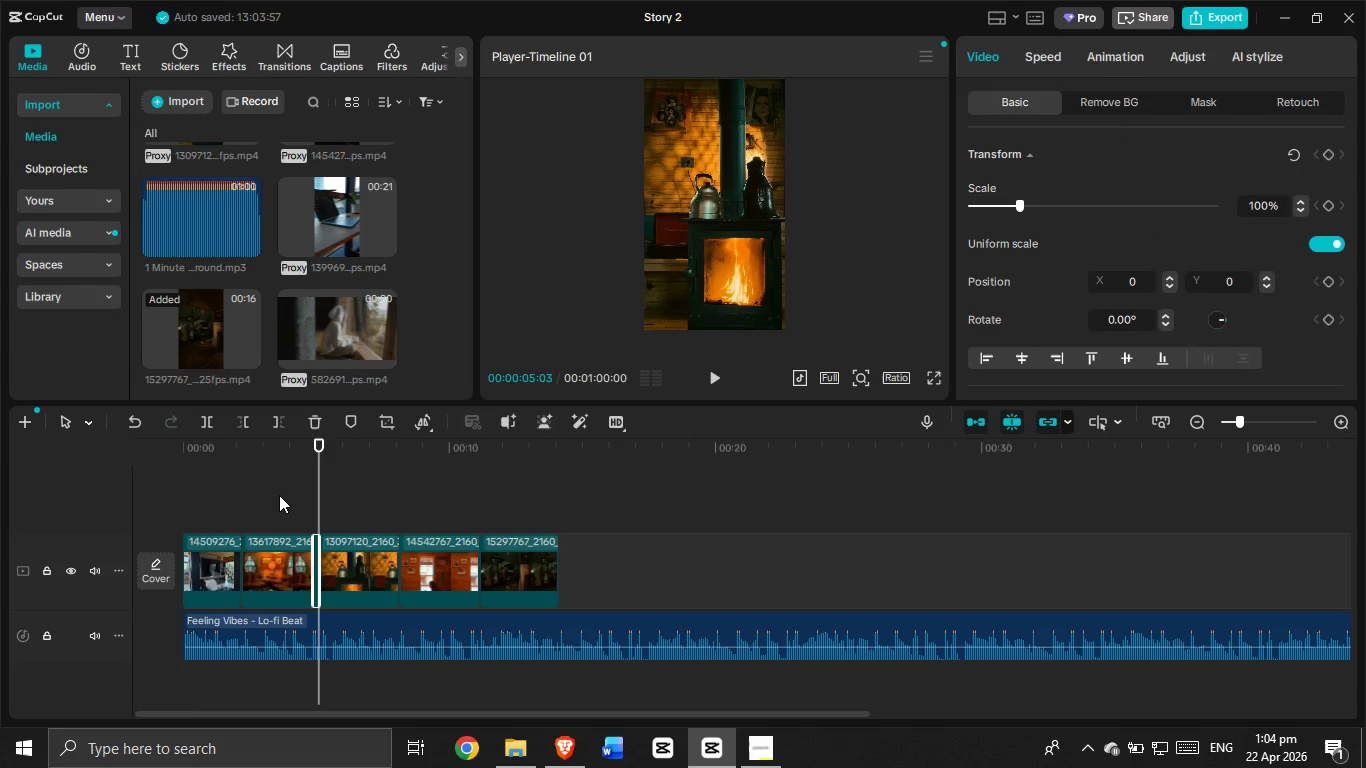 
left_click_drag(start_coordinate=[279, 495], to_coordinate=[317, 573])
 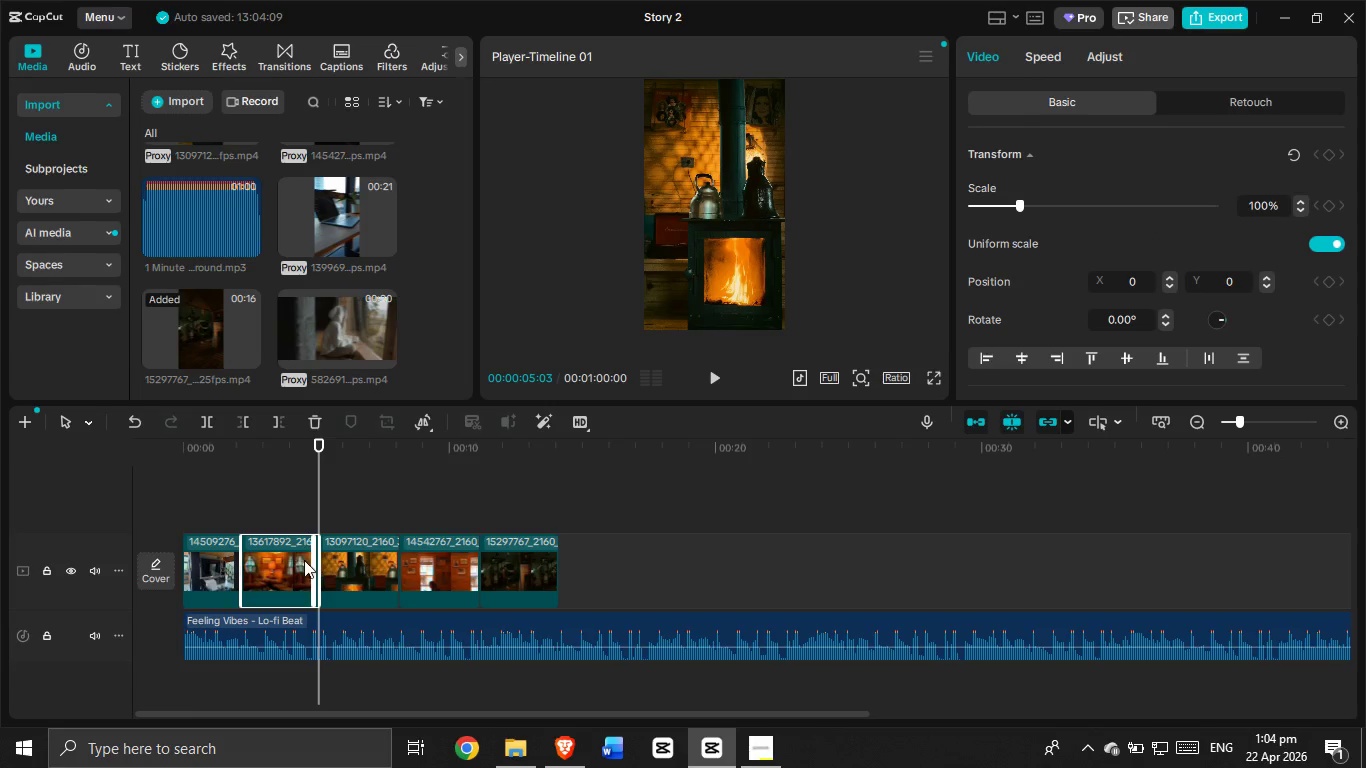 
right_click([293, 555])
 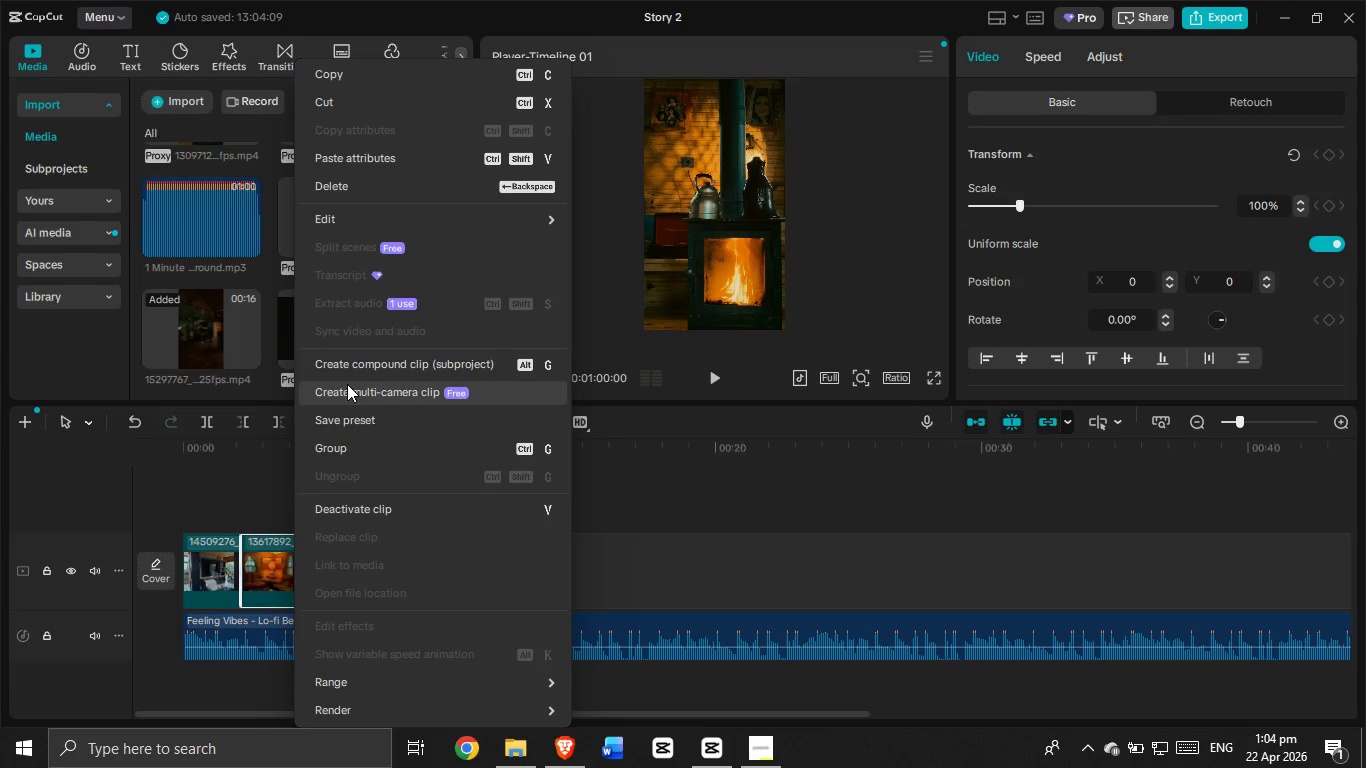 
left_click([353, 367])
 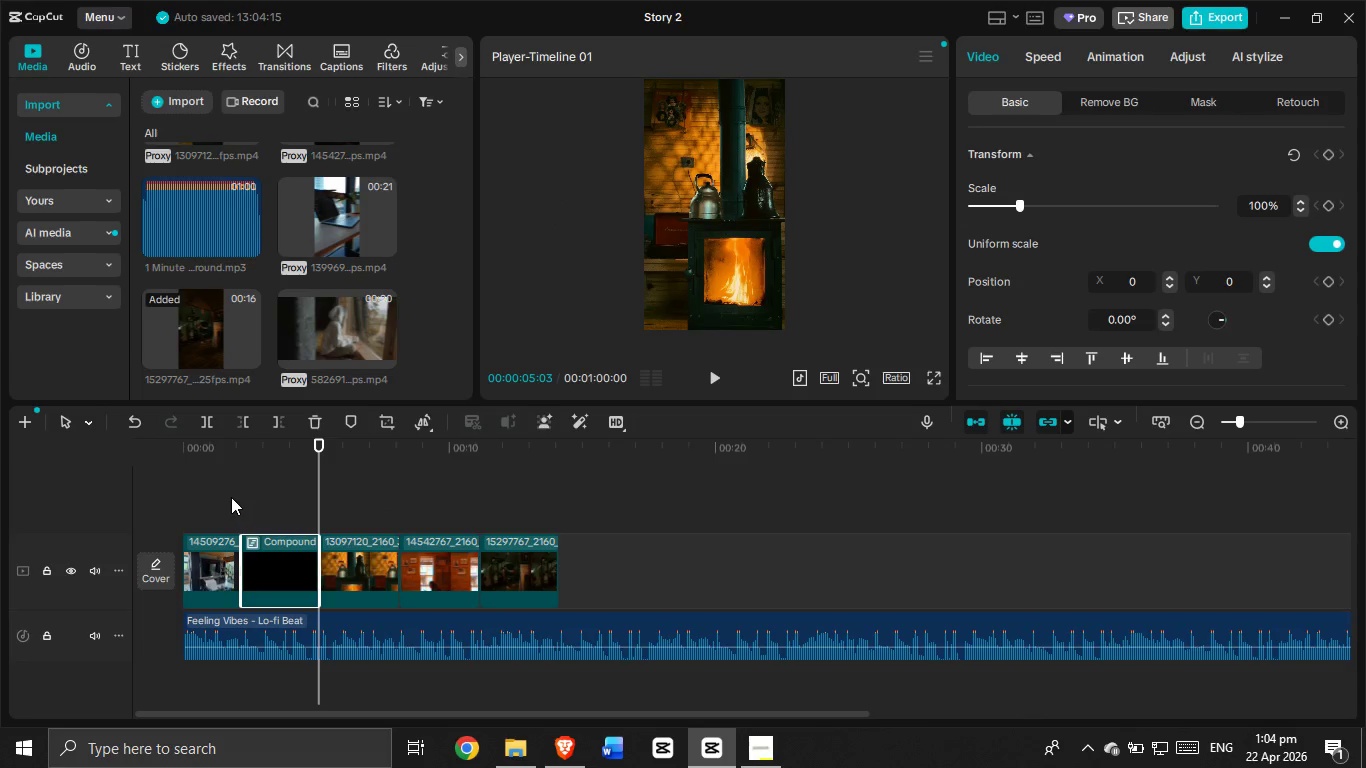 
left_click([224, 495])
 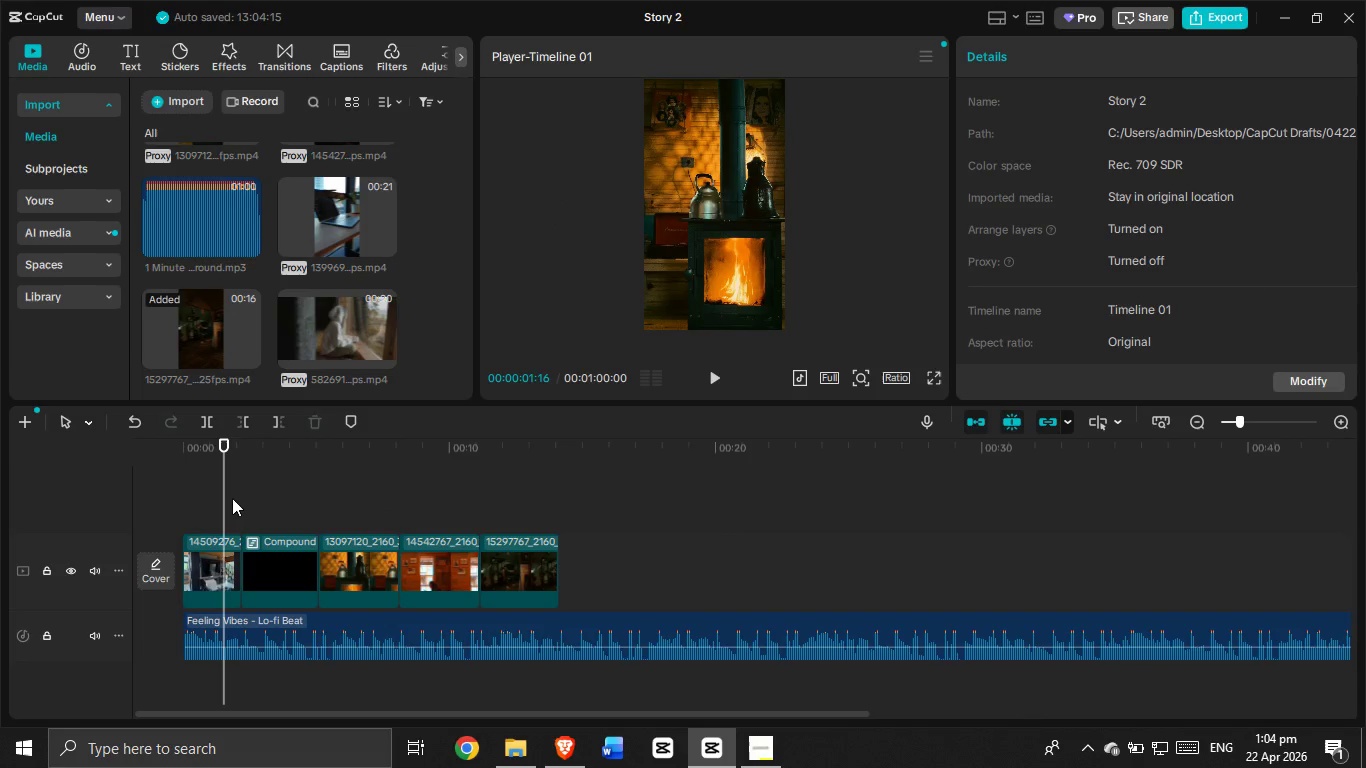 
left_click_drag(start_coordinate=[232, 498], to_coordinate=[223, 503])
 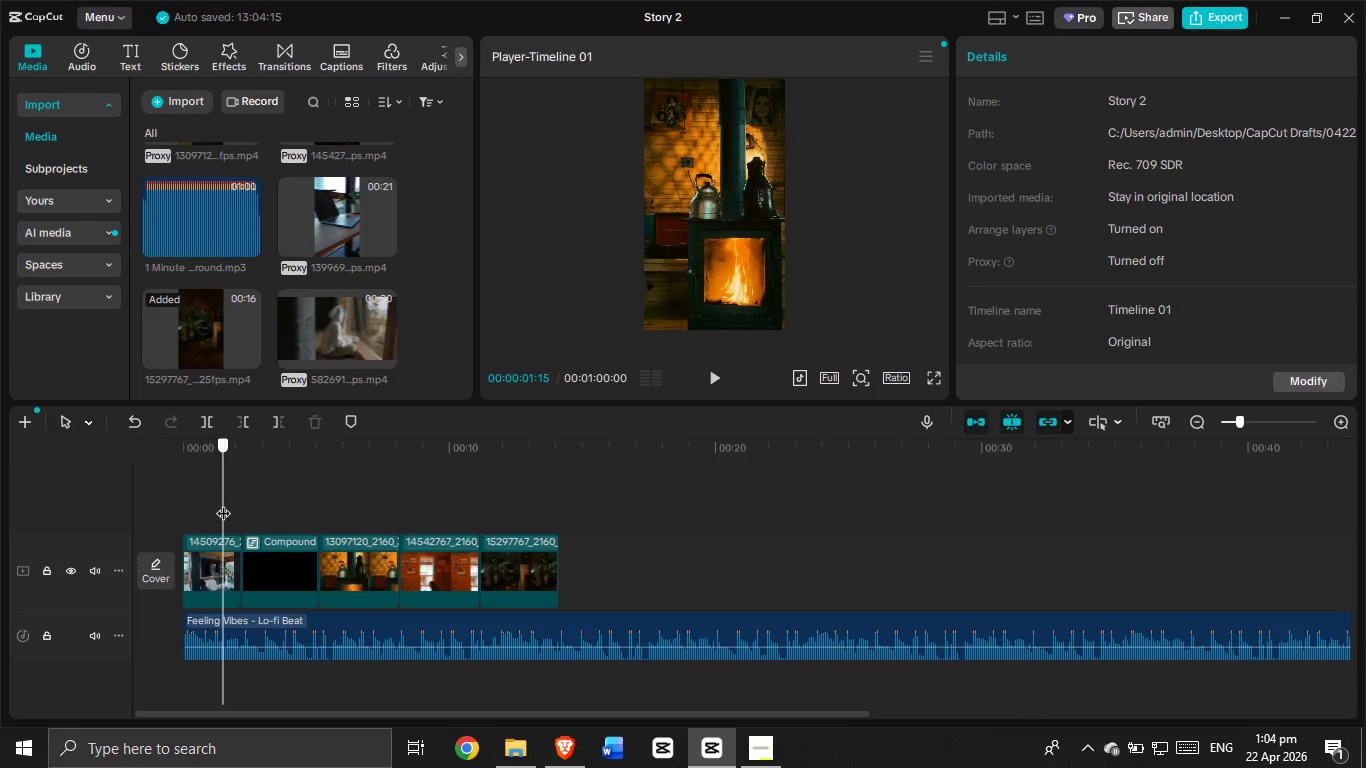 
left_click_drag(start_coordinate=[223, 503], to_coordinate=[137, 501])
 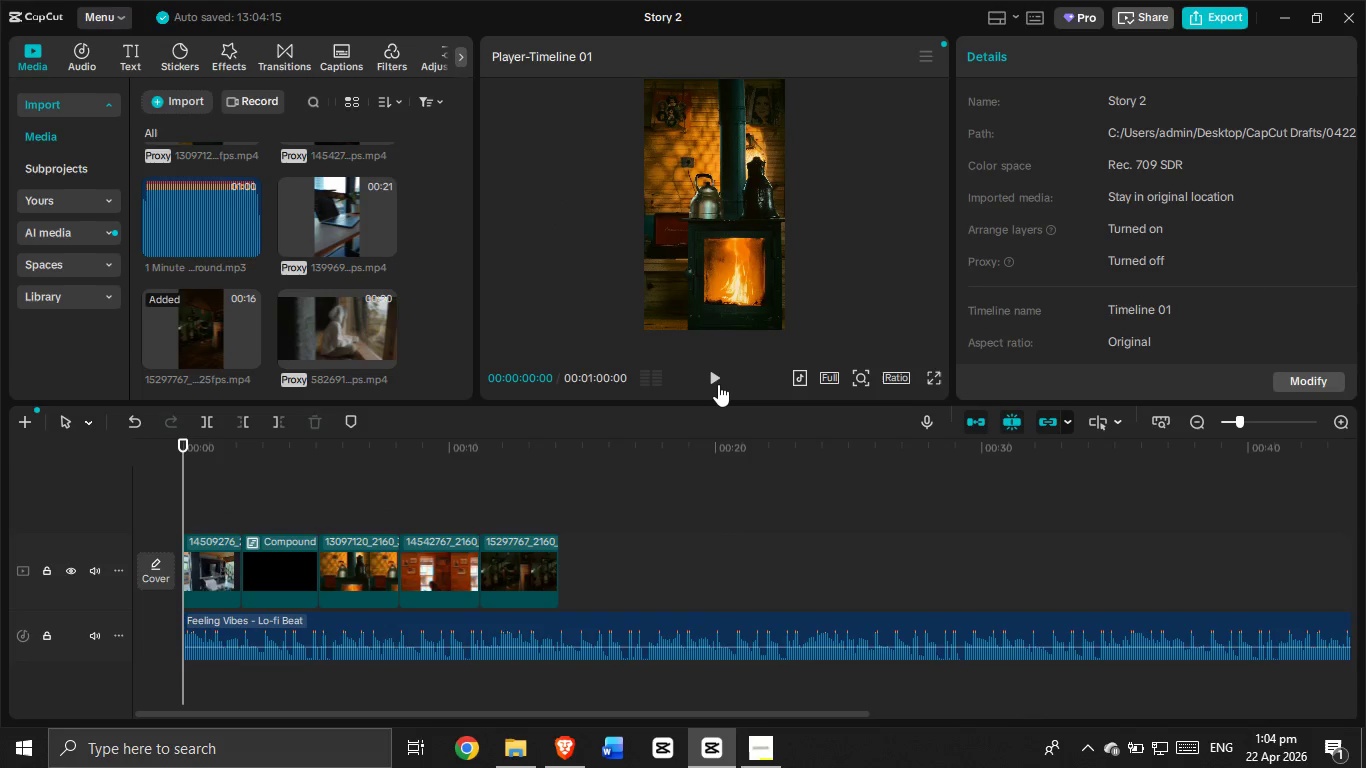 
left_click([718, 384])
 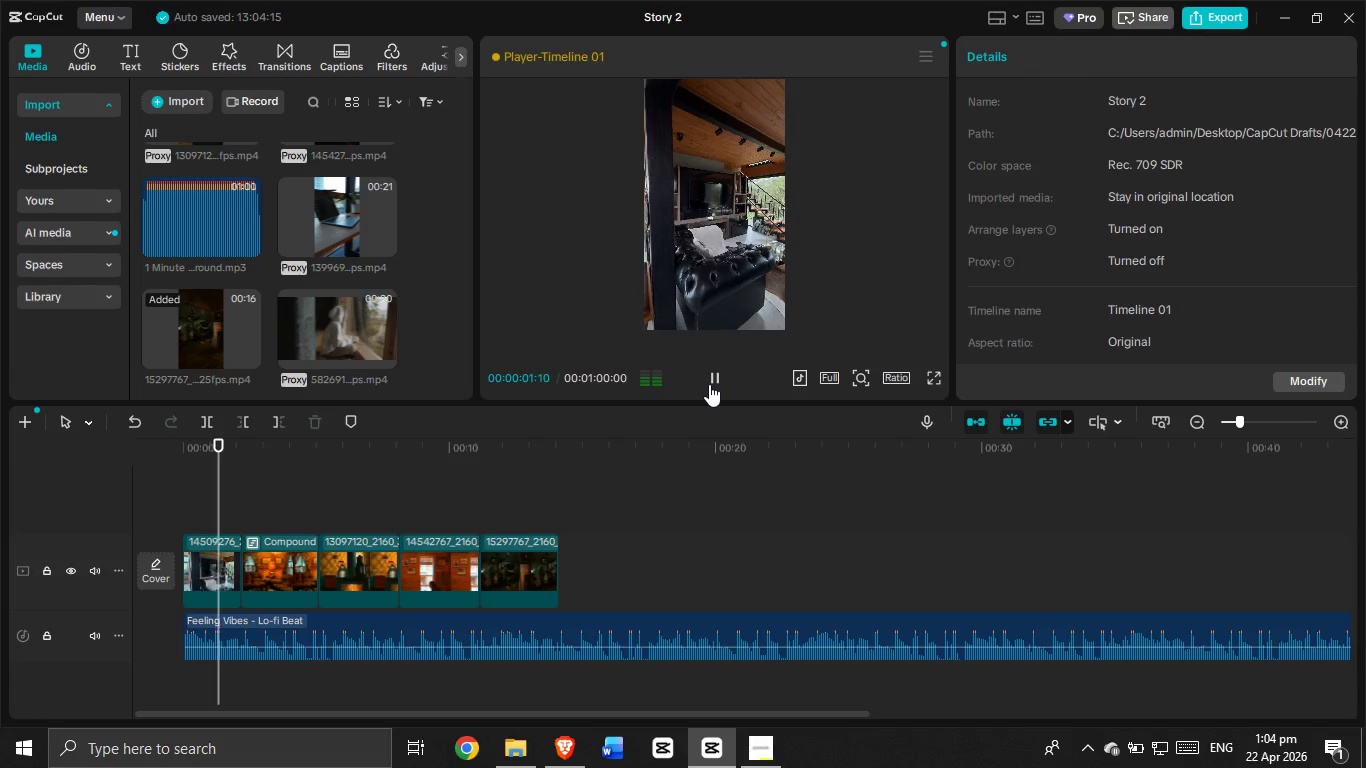 
left_click_drag(start_coordinate=[234, 483], to_coordinate=[157, 504])
 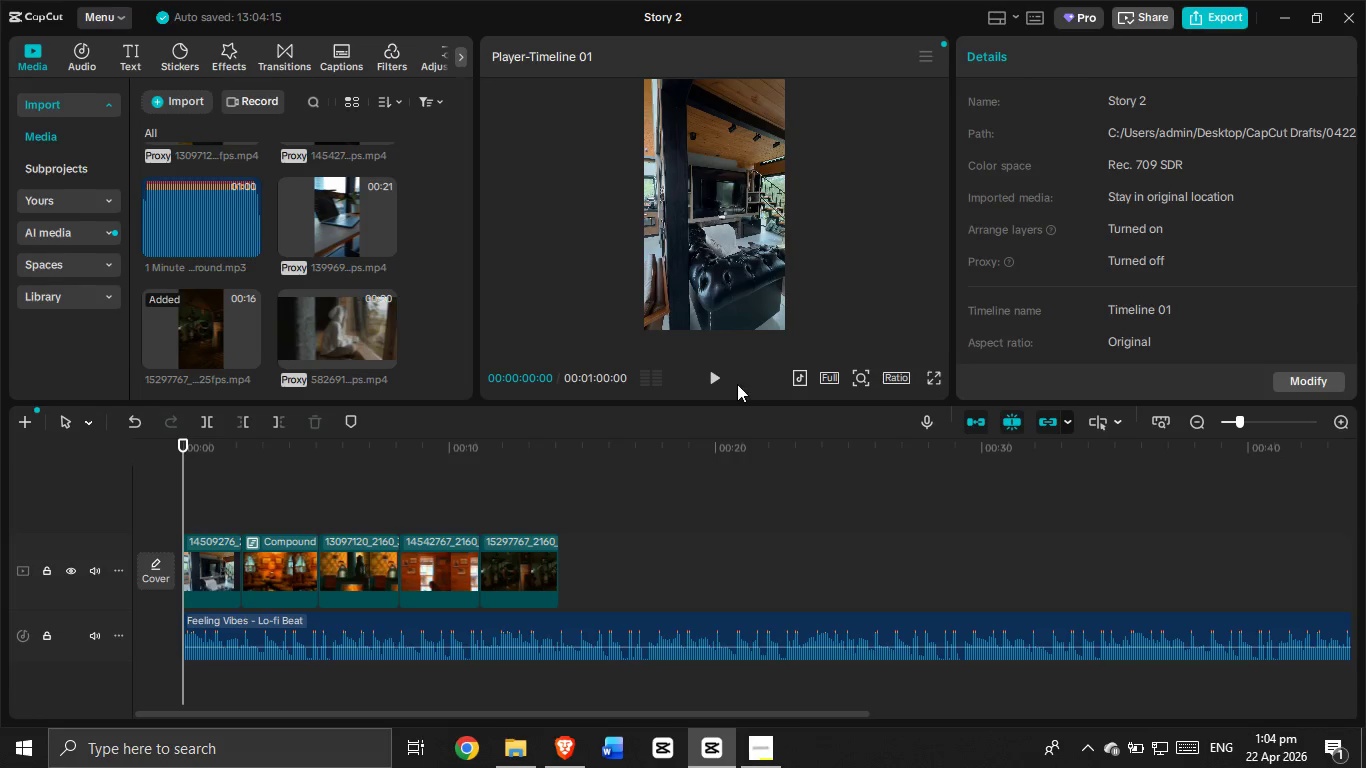 
left_click([714, 382])
 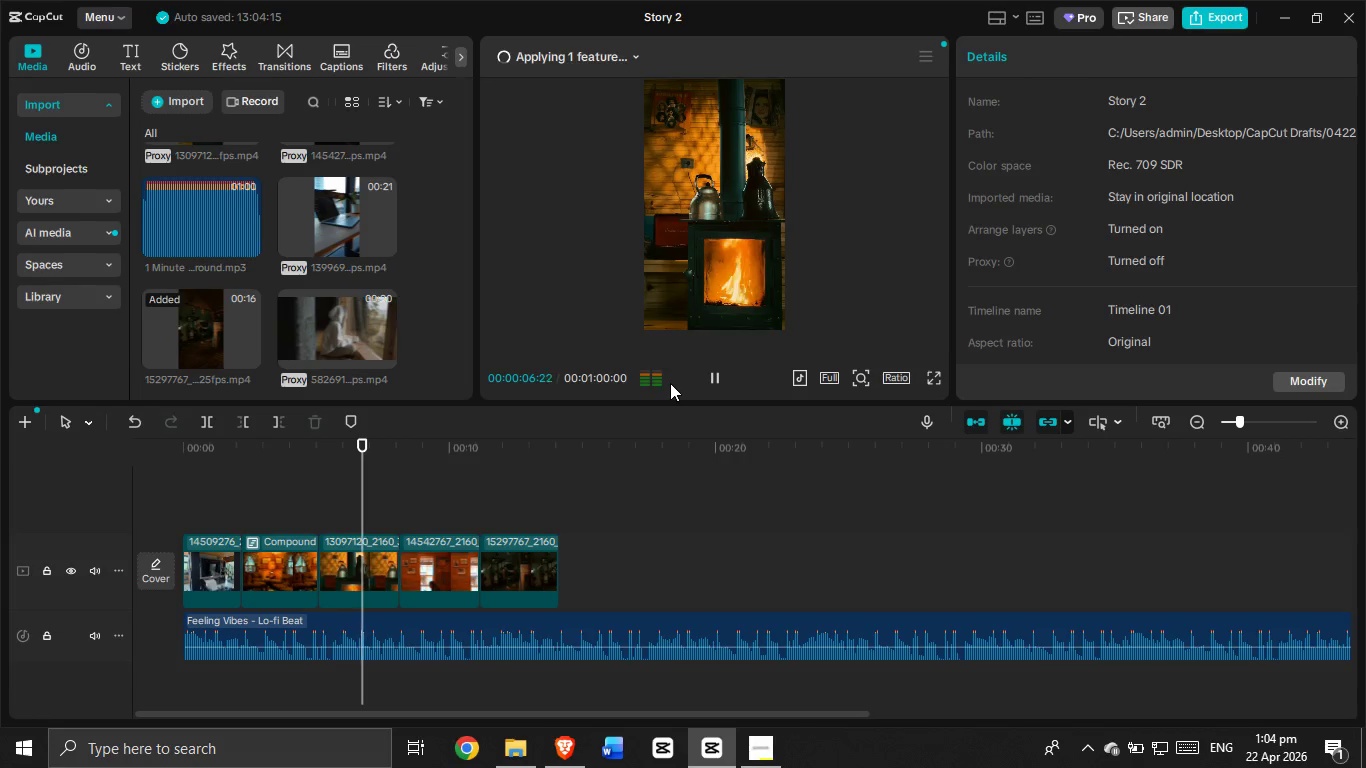 
wait(11.97)
 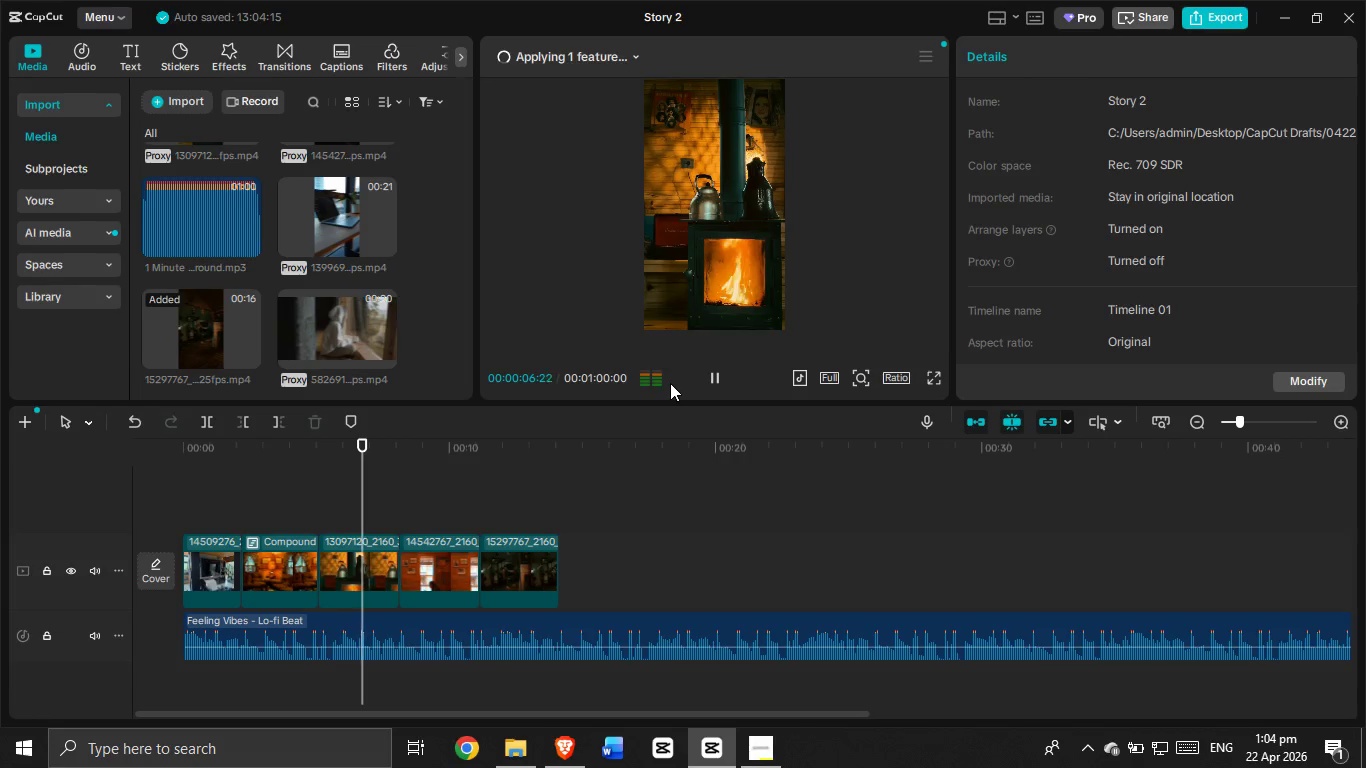 
left_click_drag(start_coordinate=[377, 710], to_coordinate=[477, 714])
 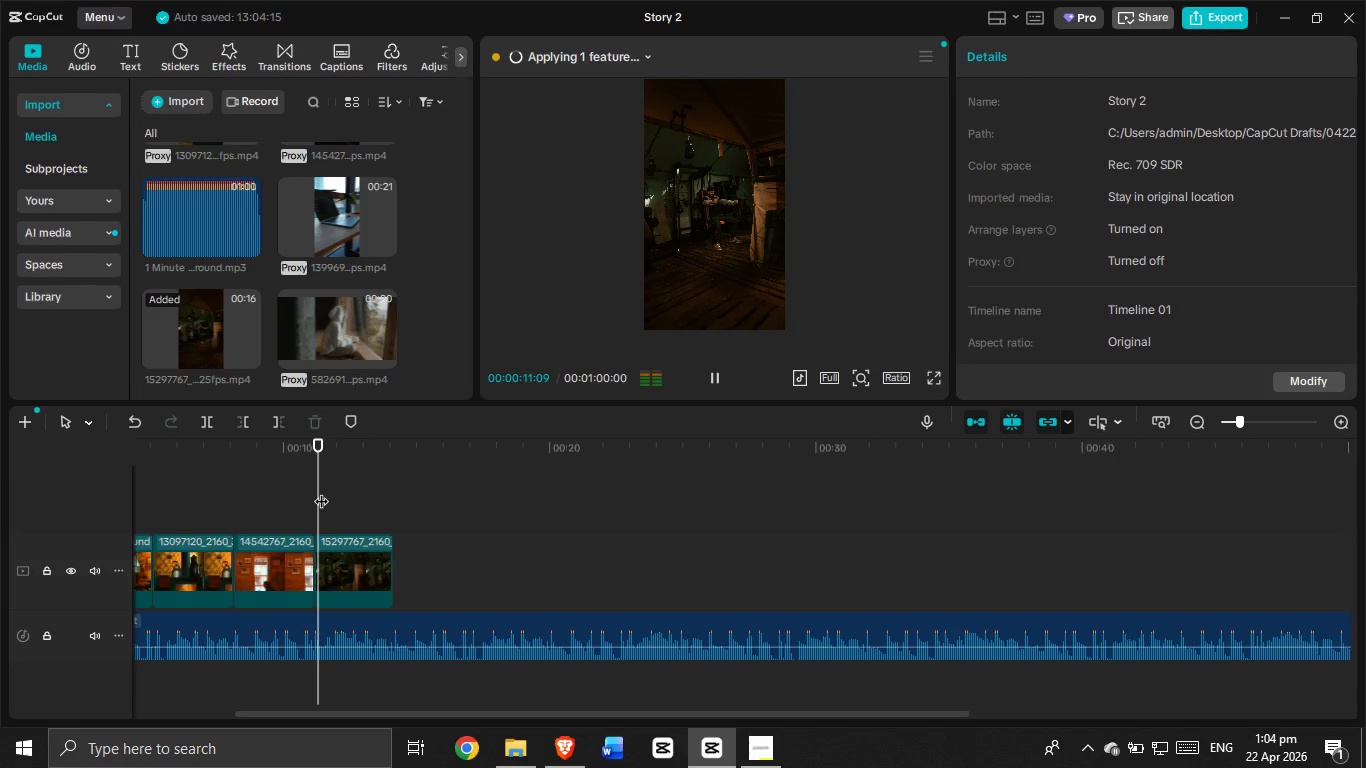 
left_click_drag(start_coordinate=[321, 491], to_coordinate=[288, 499])
 